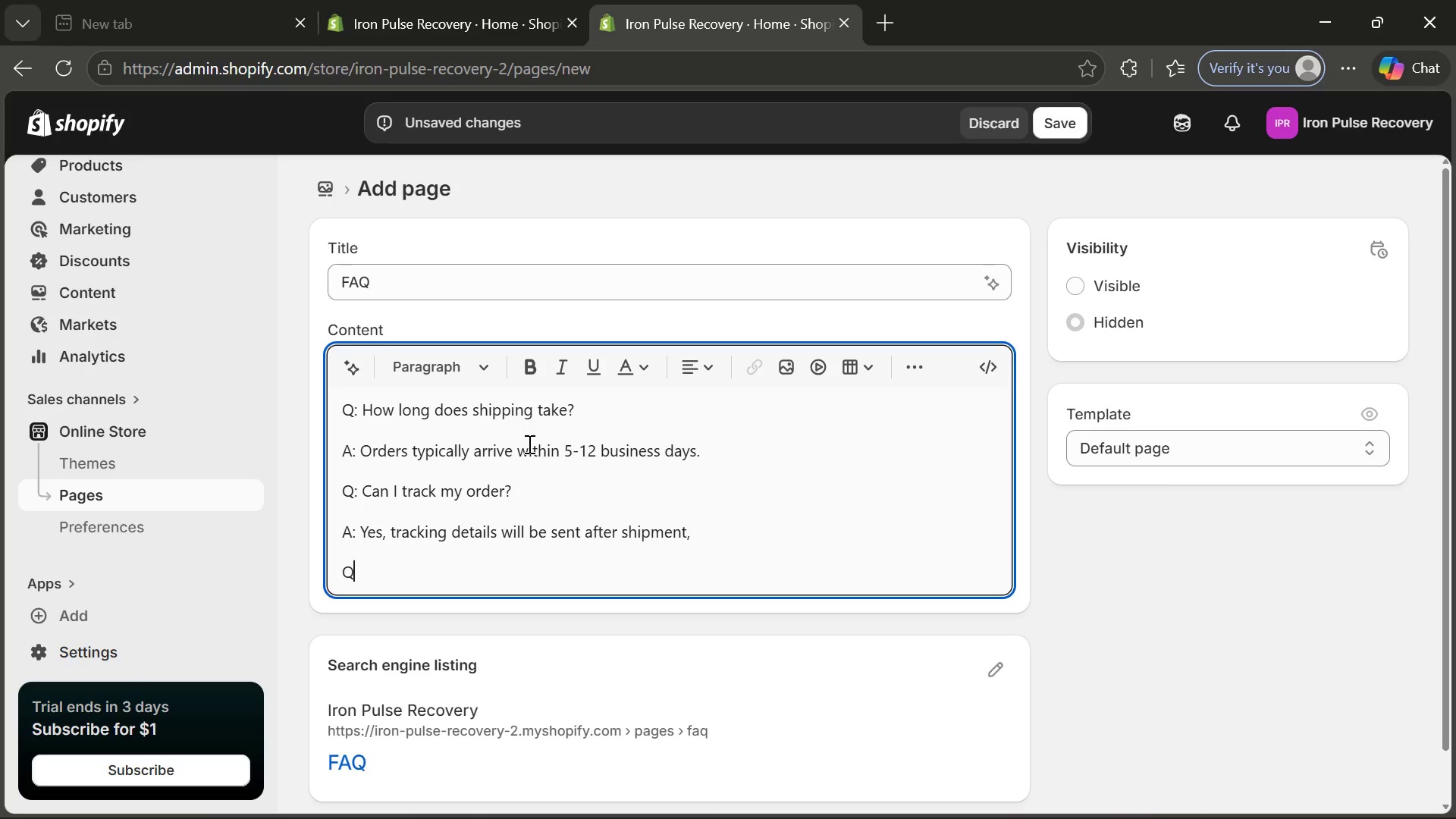 
type(Q: What is your return polo)
key(Backspace)
type(icy>)
key(Backspace)
type(?)
 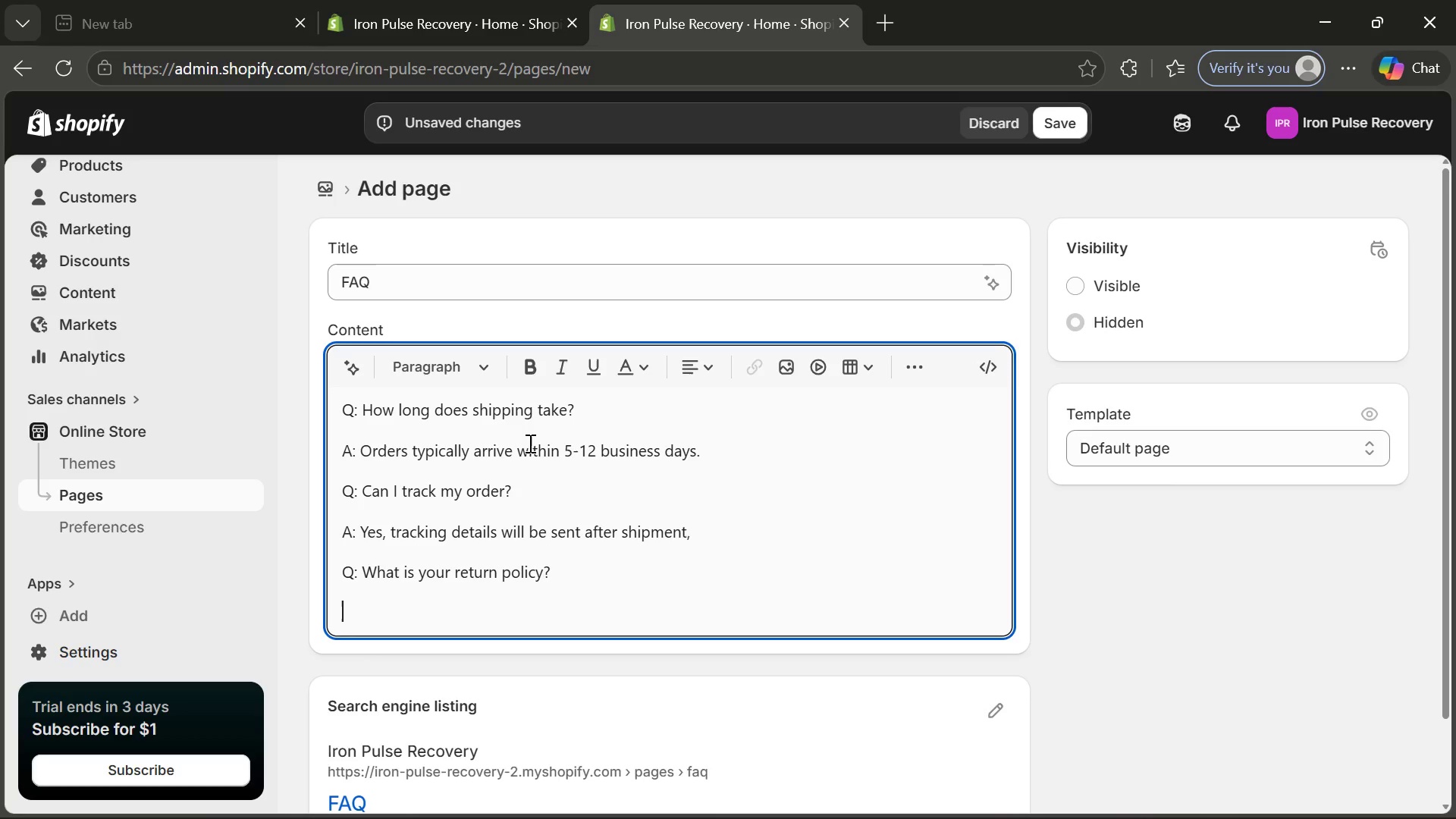 
key(Enter)
 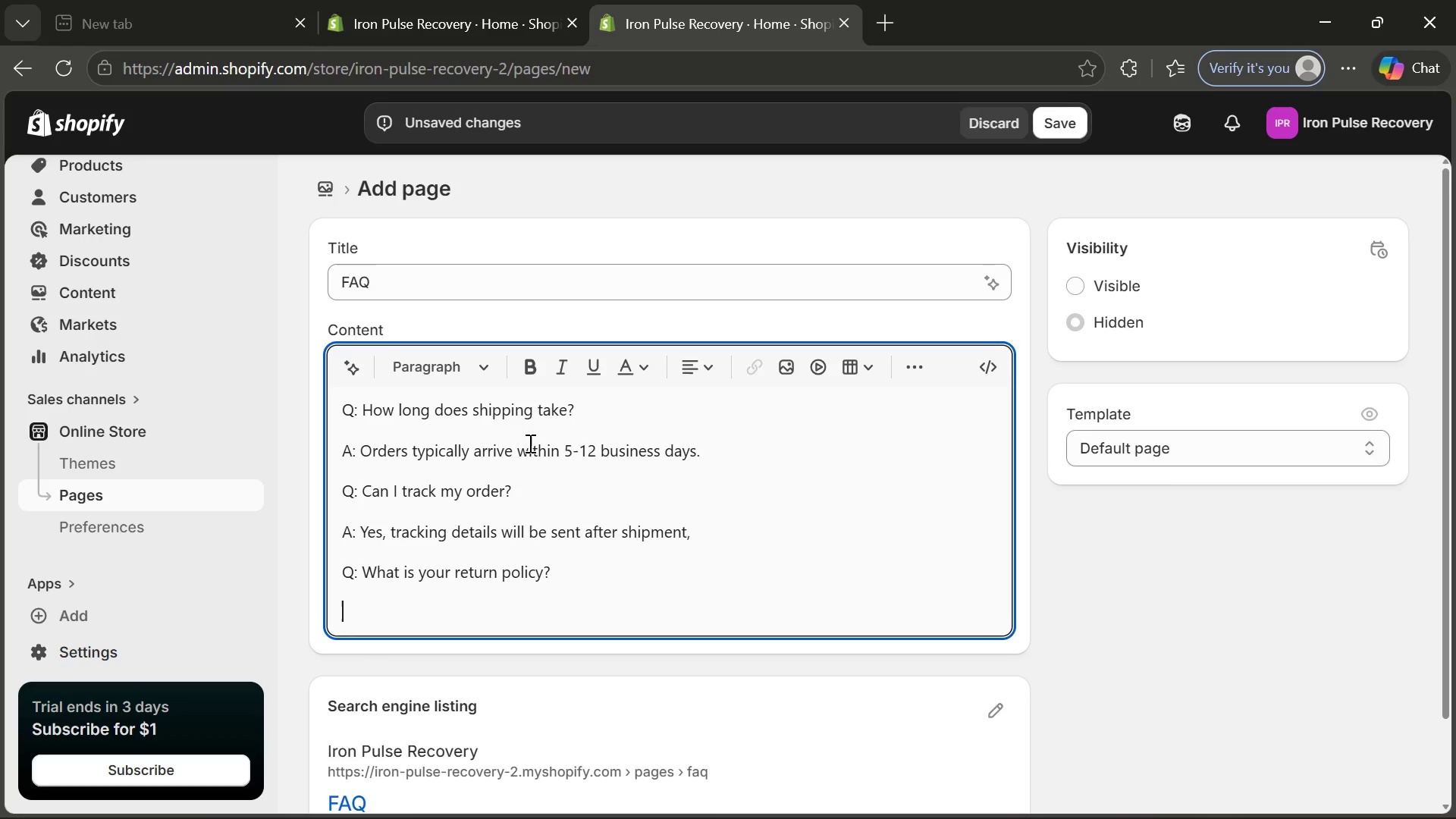 
type(A: We )
 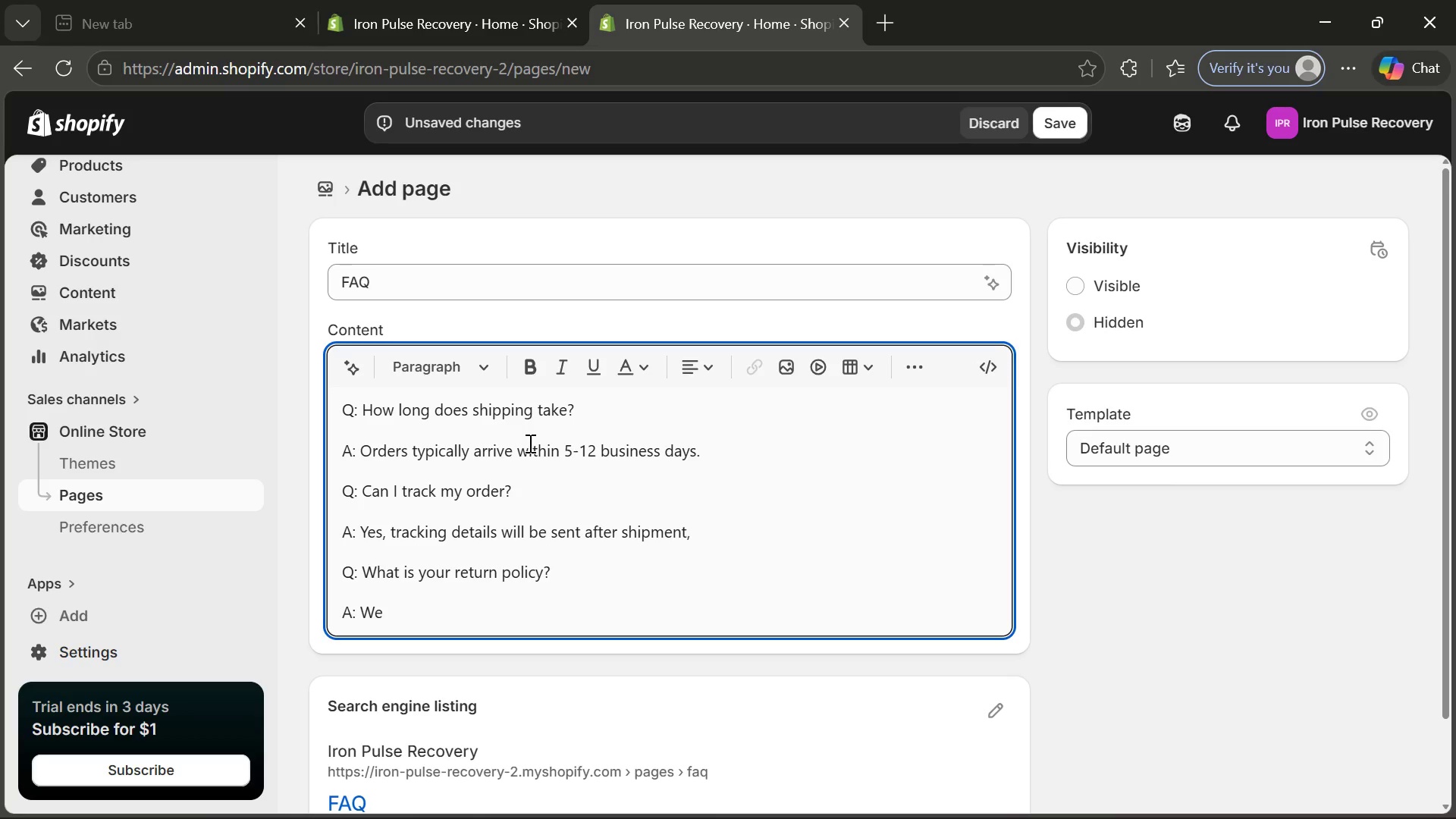 
type(offer a 30=)
key(Backspace)
type(-days)
key(Backspace)
type( return )
 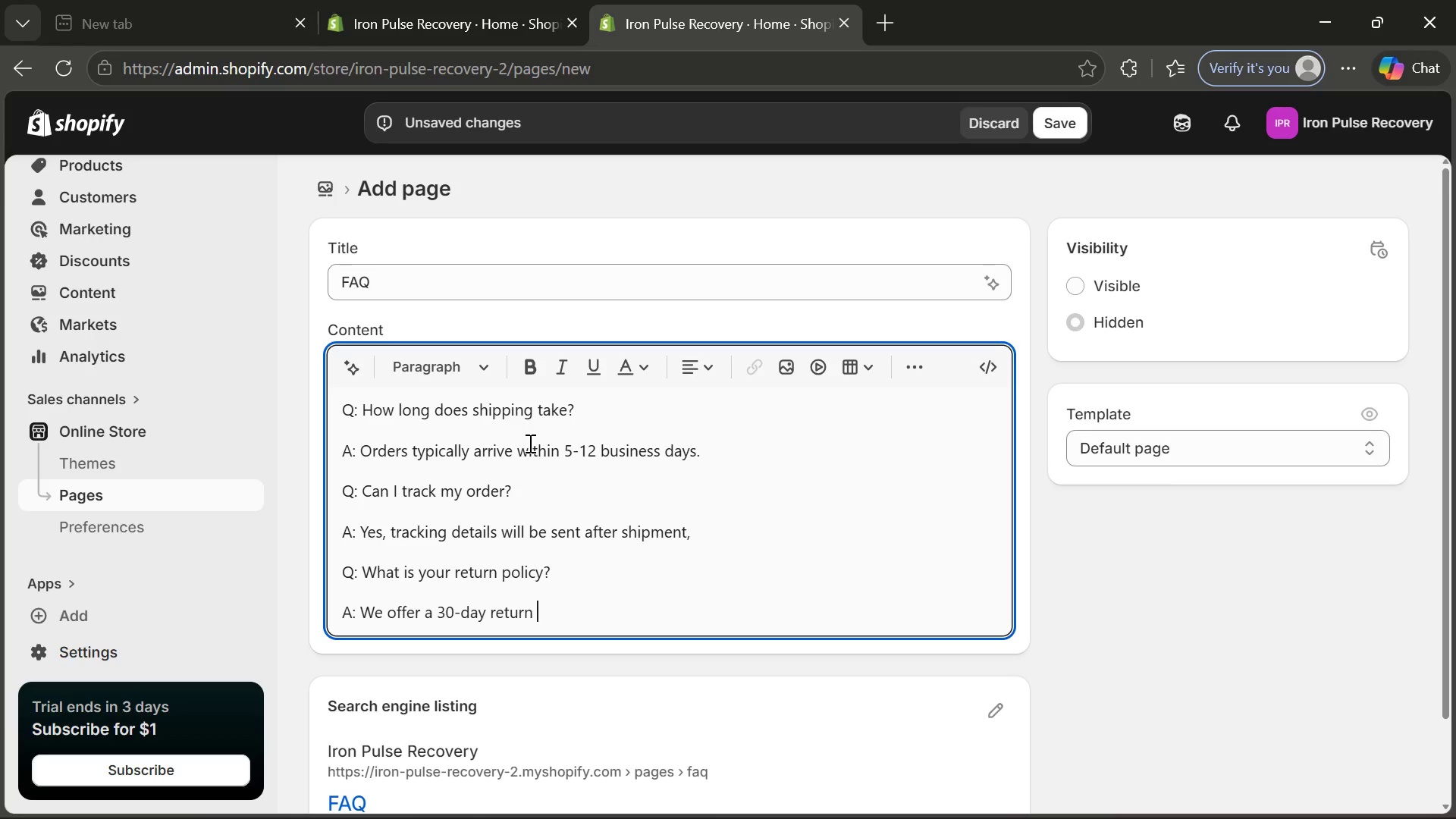 
type(policy )
 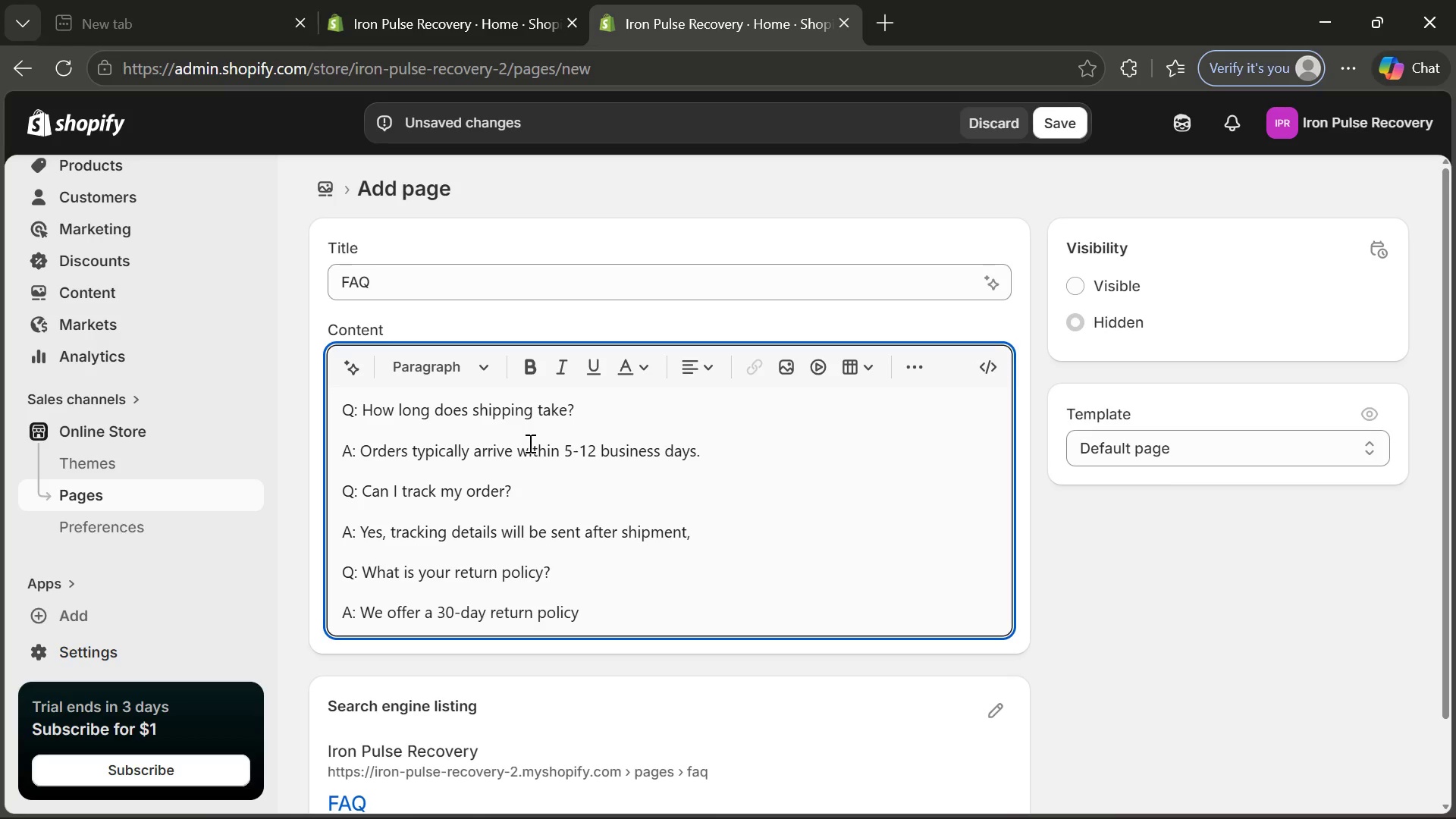 
type(on unused items.)
 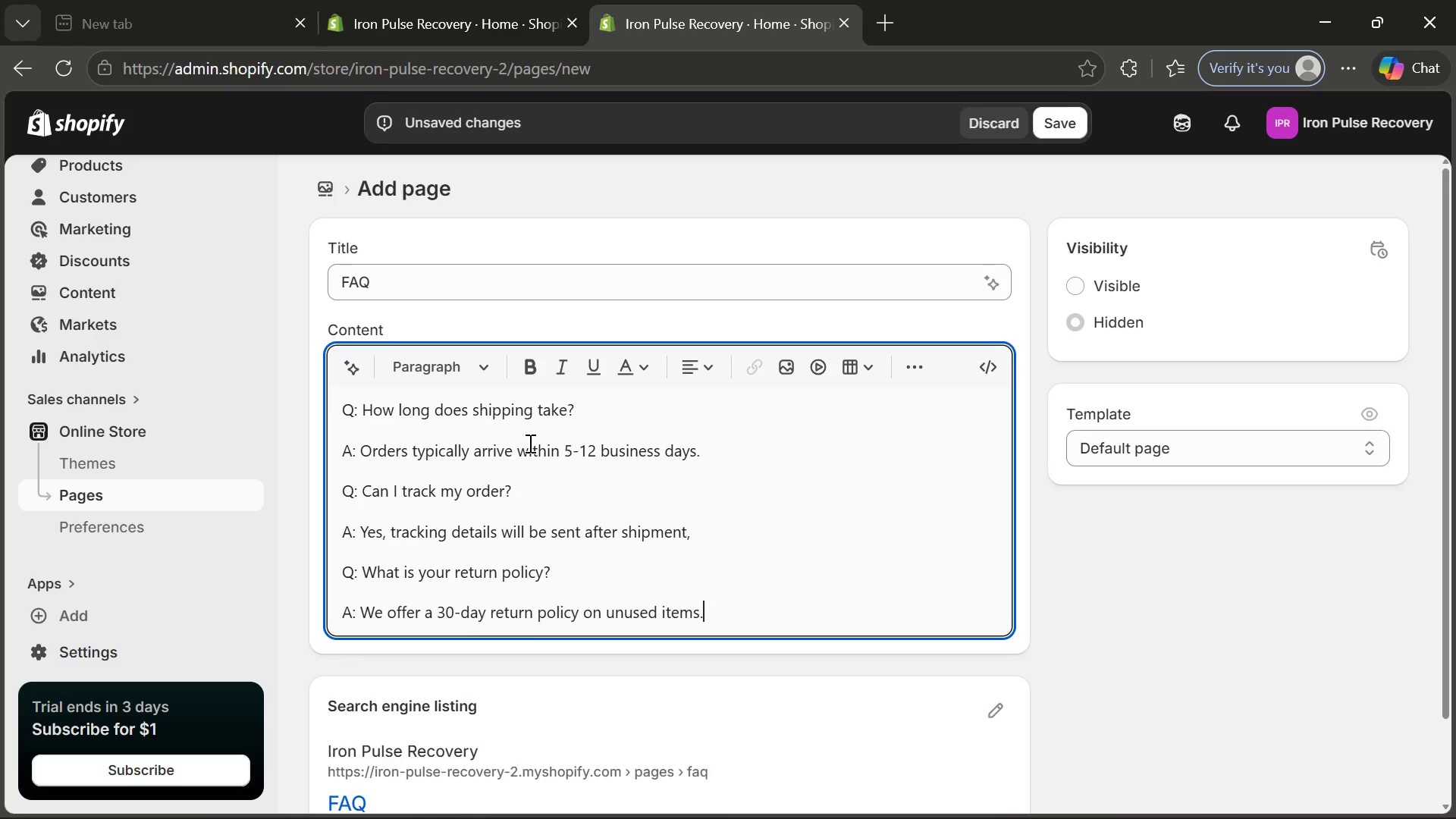 
key(Enter)
 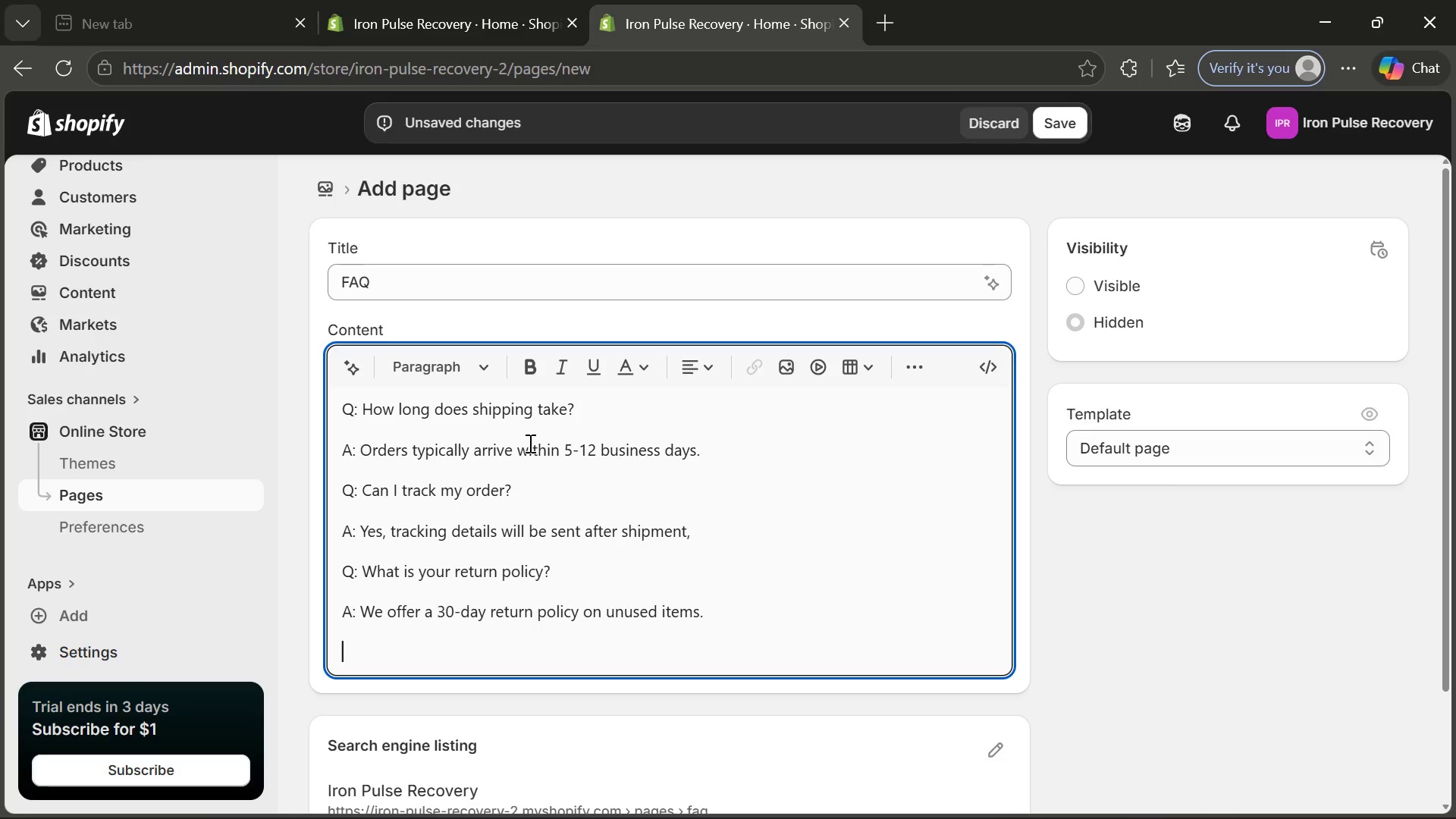 
type(Q: How c)
key(Backspace)
key(Backspace)
key(Backspace)
key(Backspace)
key(Backspace)
key(Backspace)
type( Do you offer refunds?)
 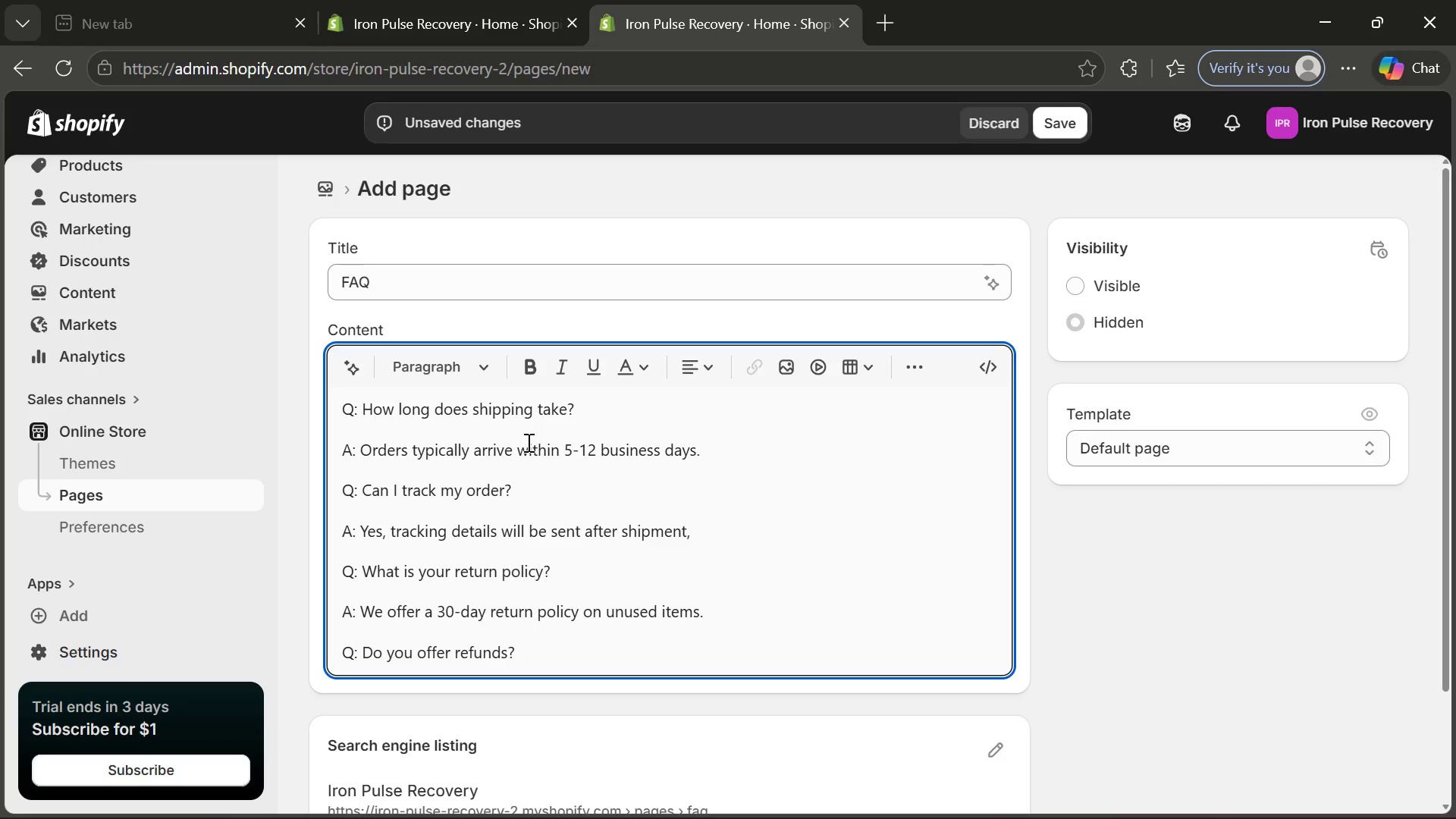 
key(Enter)
 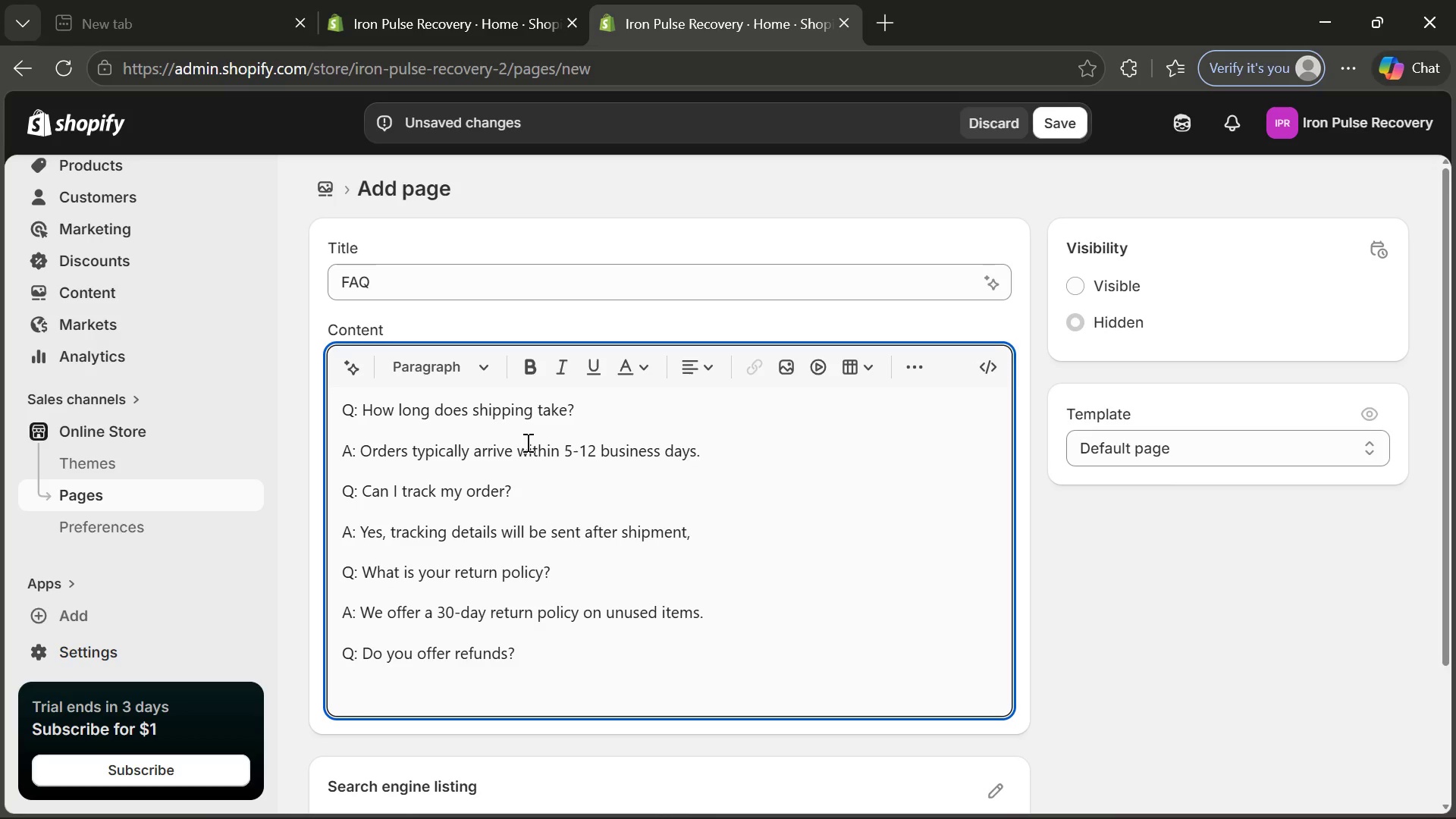 
type(A: You can)
 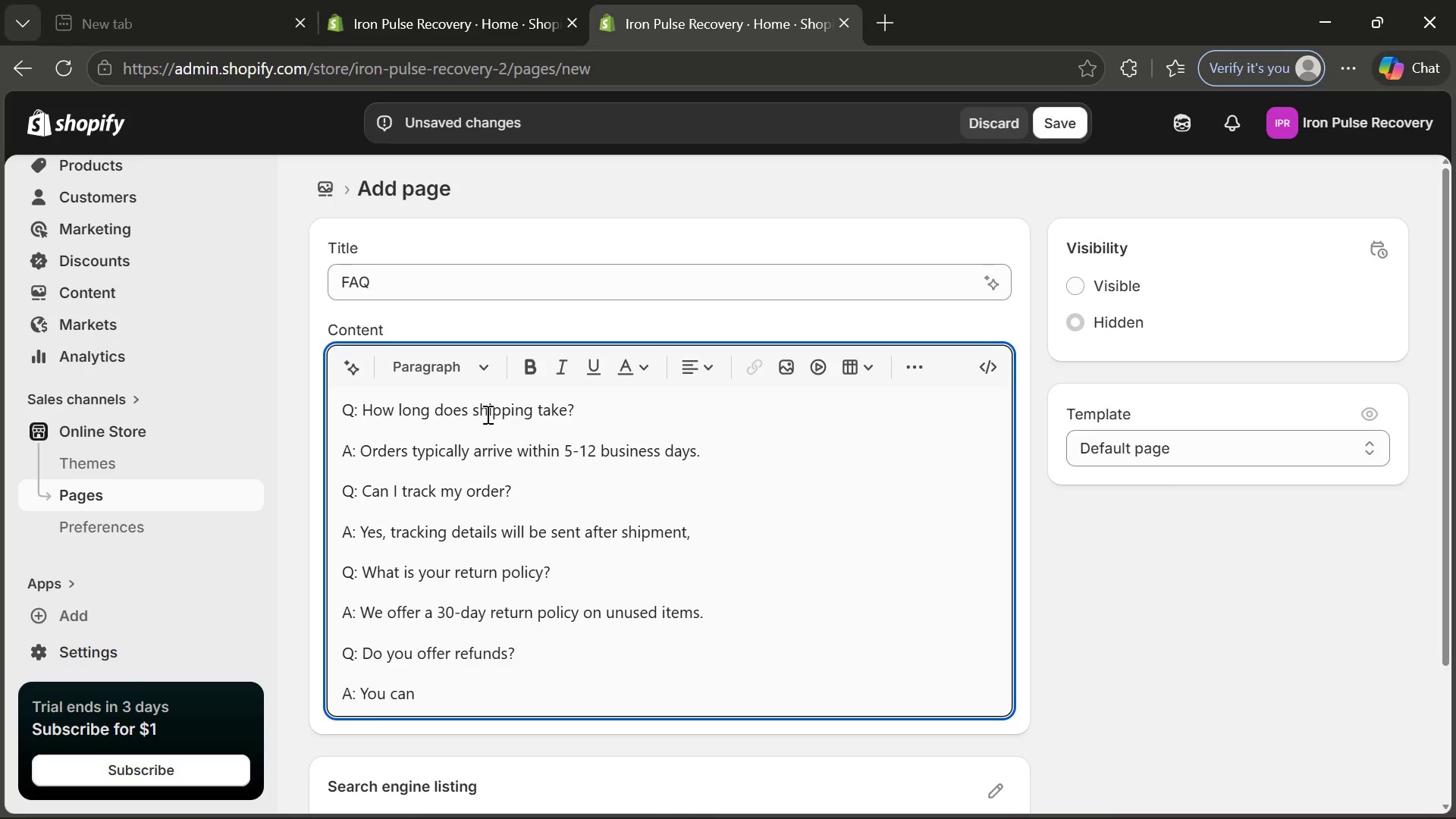 
 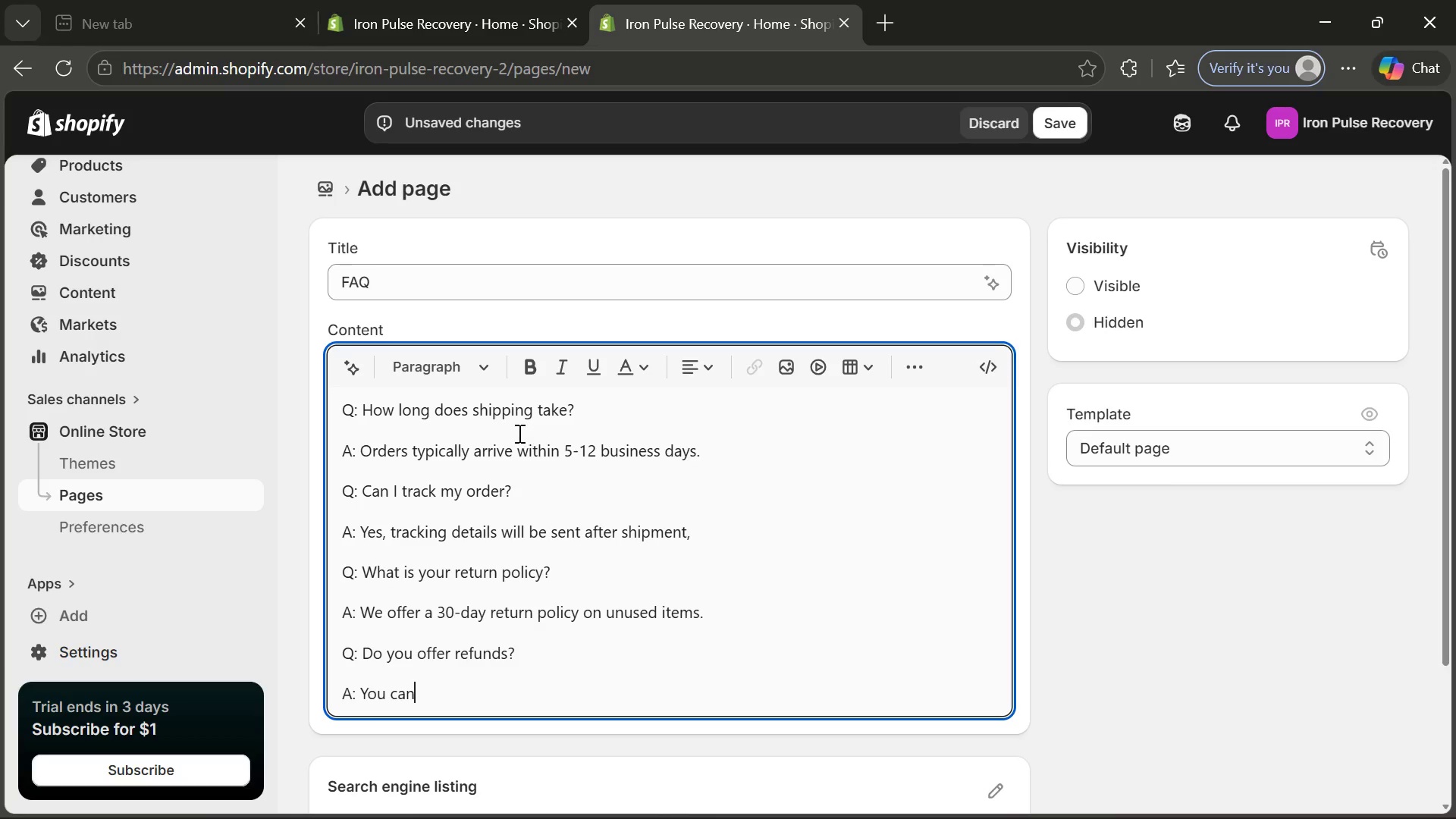 
key(Space)
 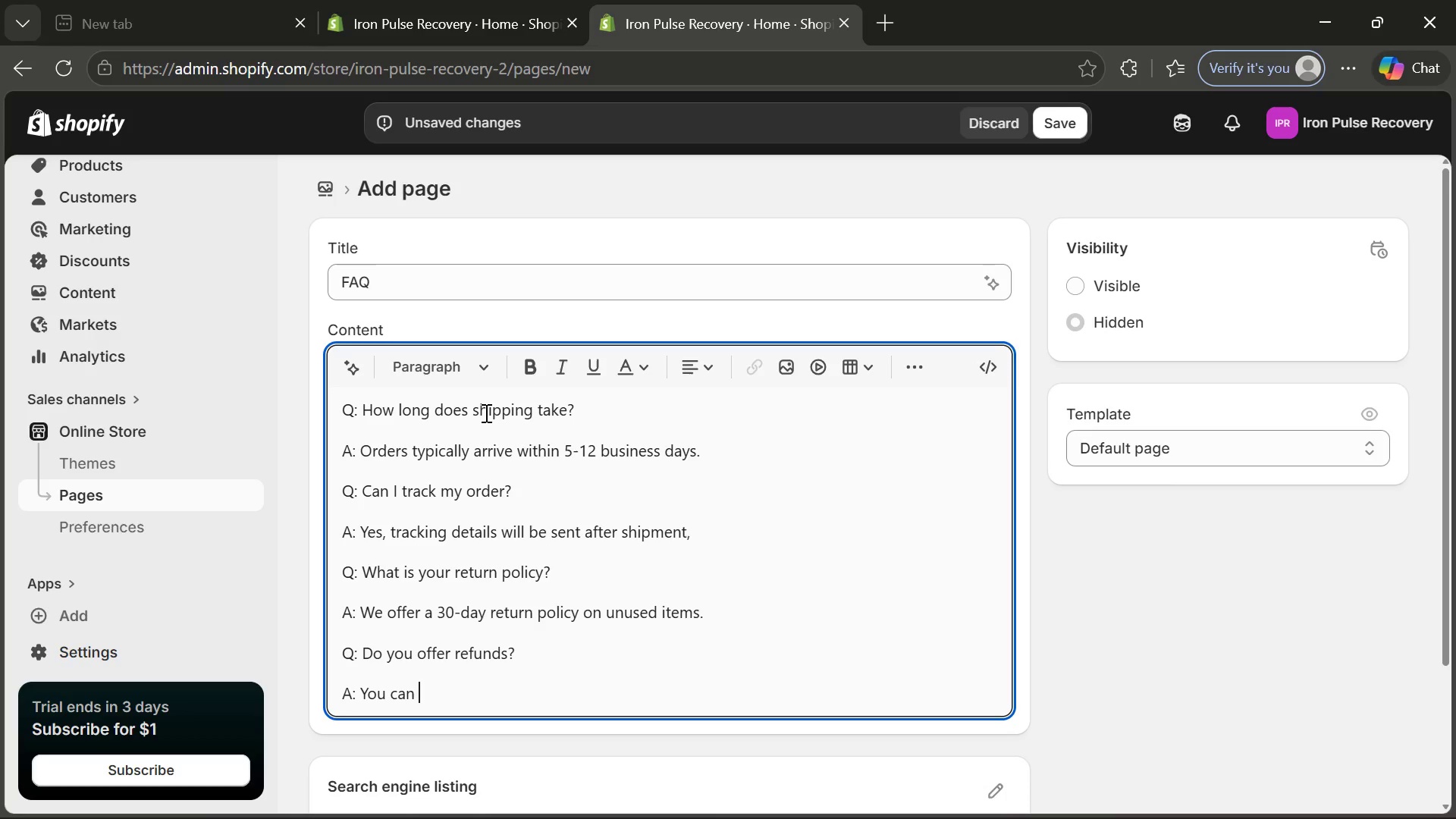 
hold_key(key=Backspace, duration=0.56)
 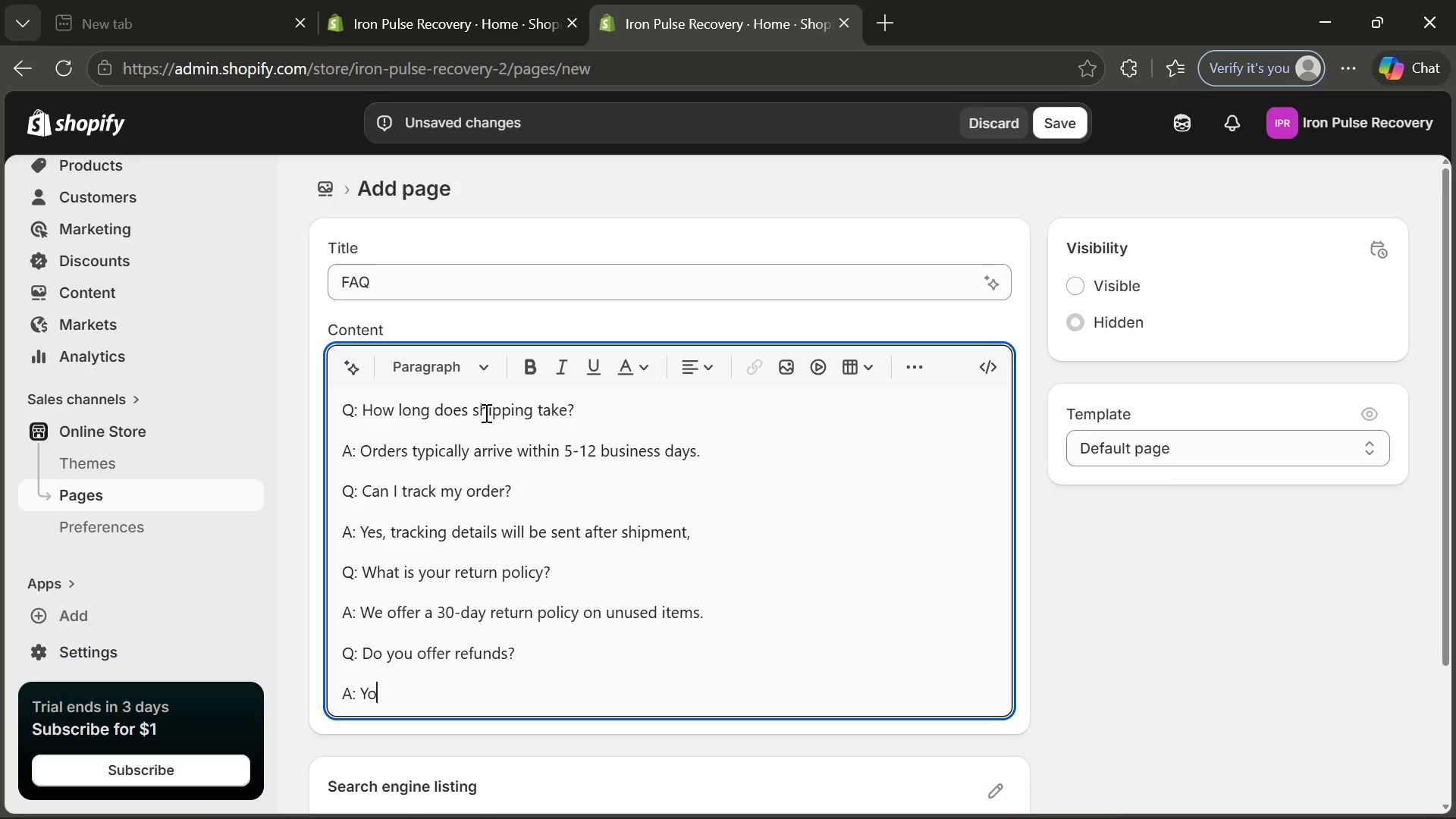 
key(Backspace)
 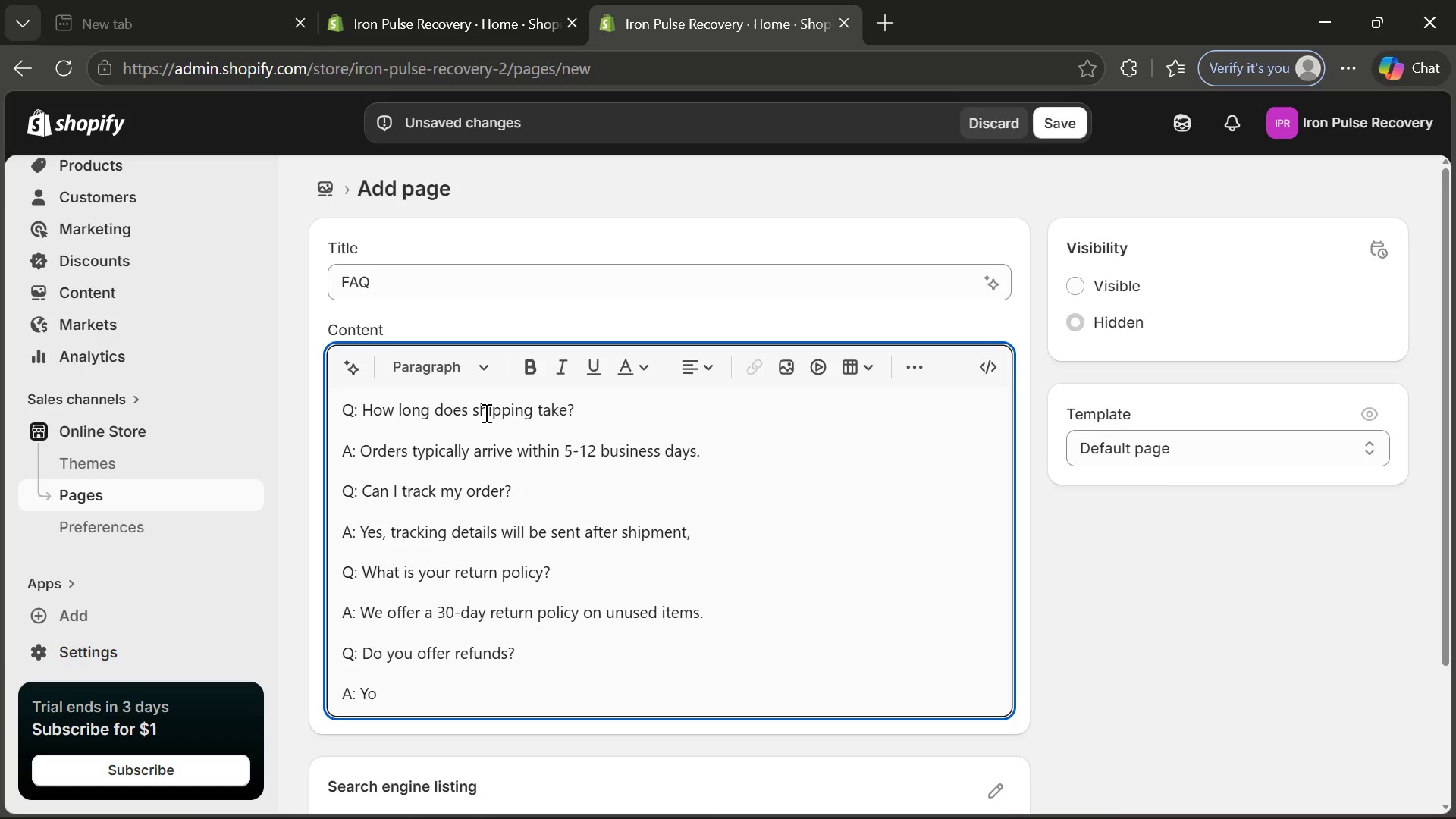 
key(Backspace)
 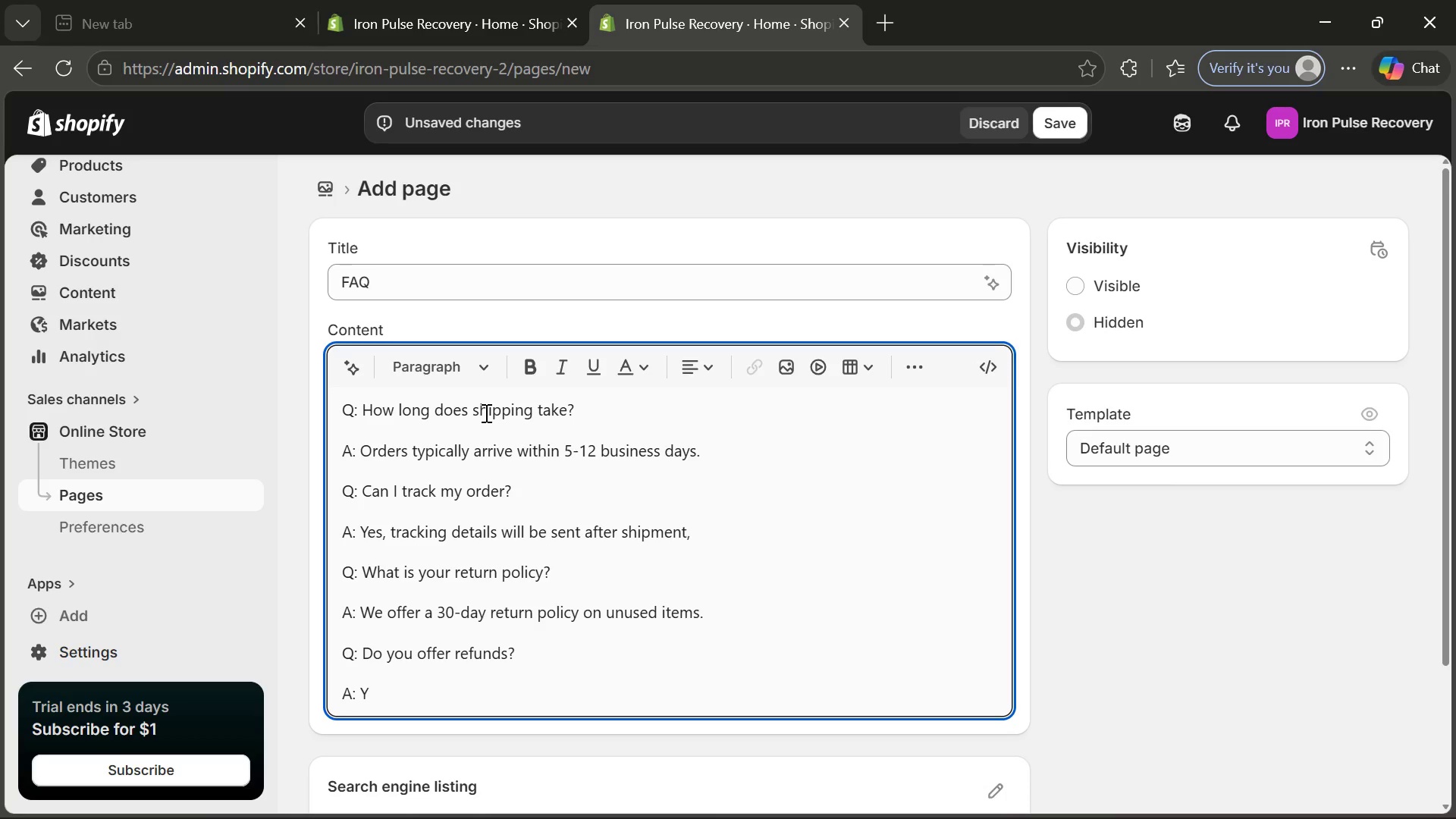 
key(Backspace)
 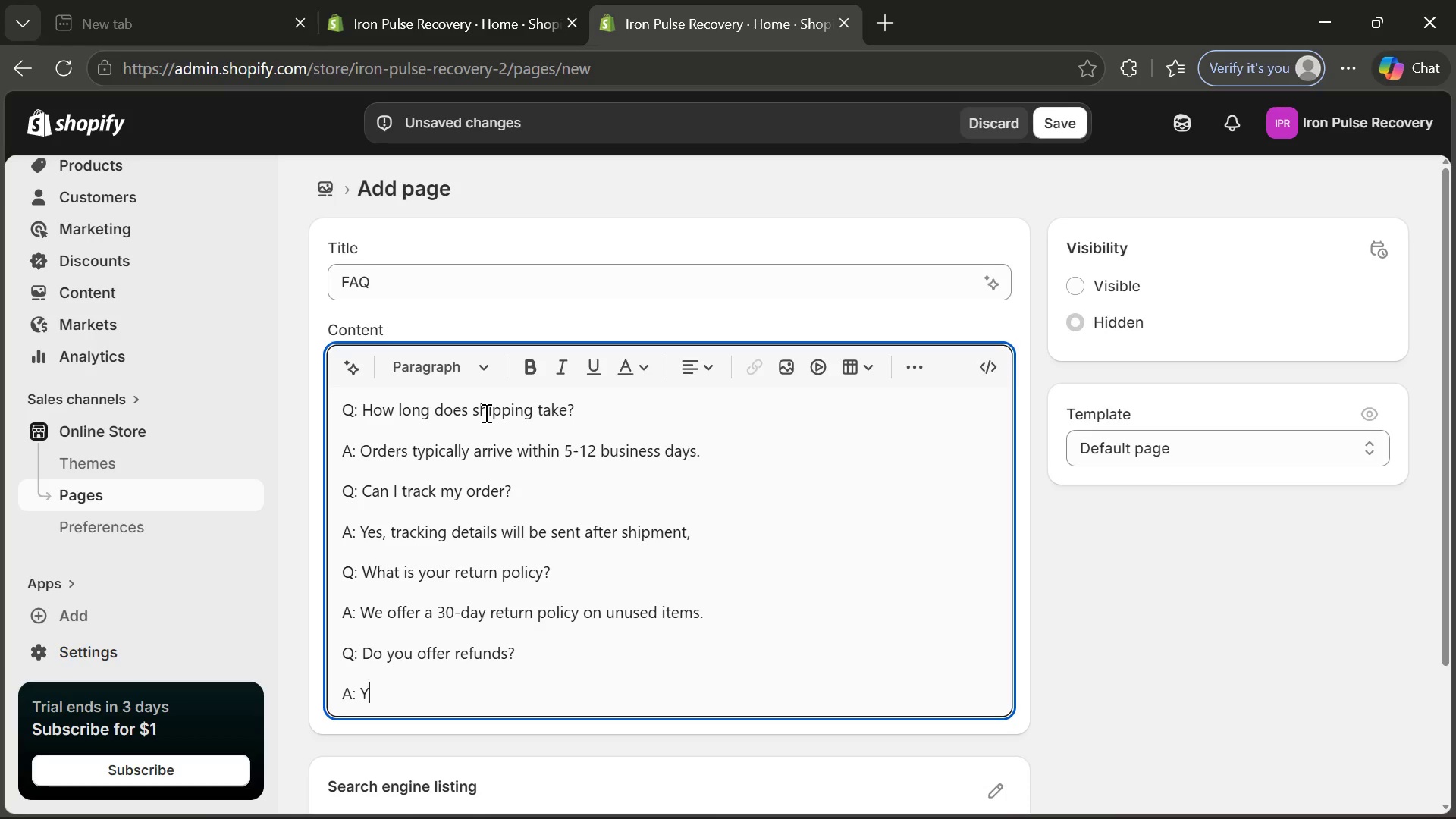 
key(Backspace)
 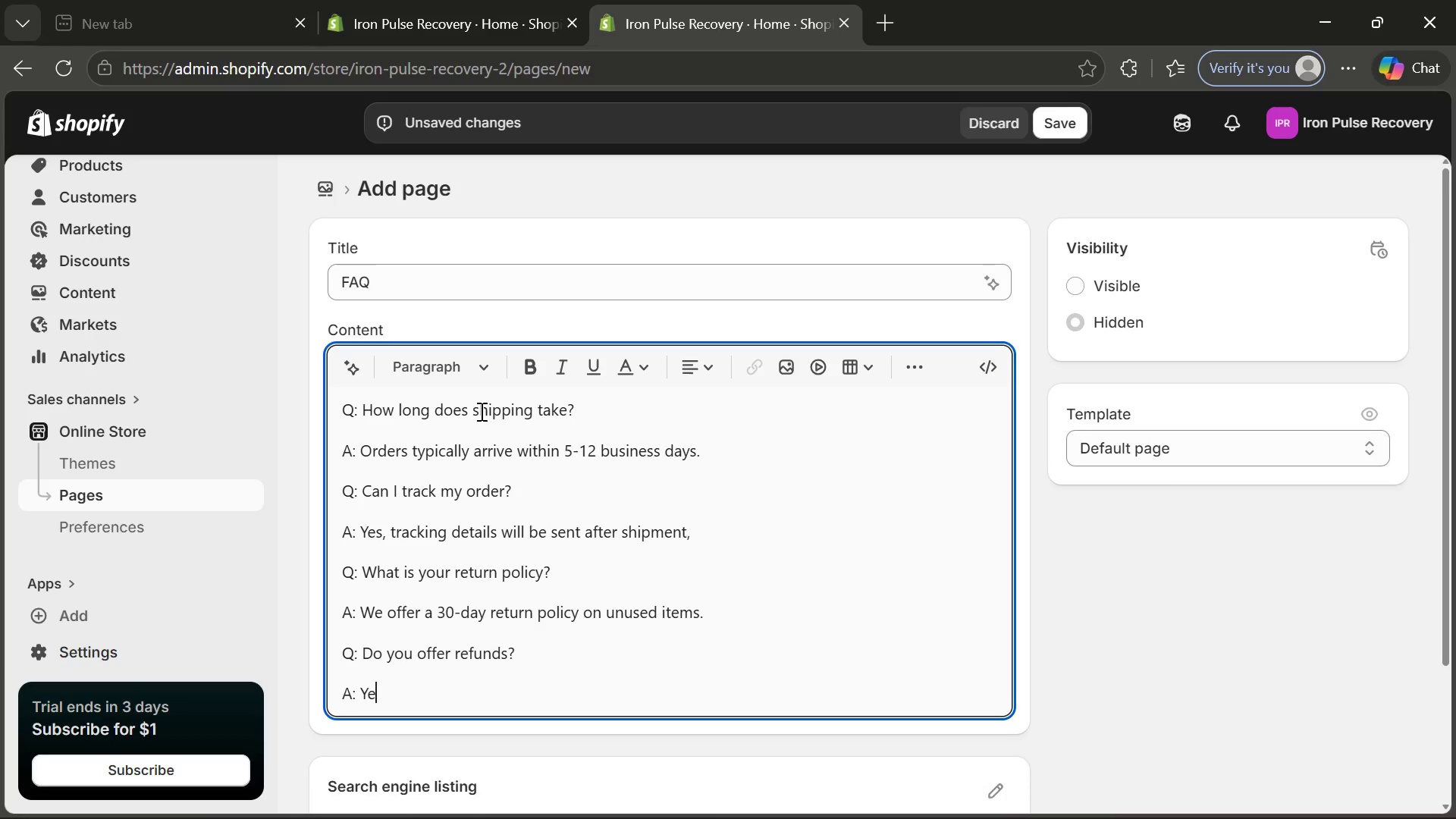 
type(es )
key(Backspace)
type(, refunds are issued after returen)
key(Backspace)
key(Backspace)
type(ned )
 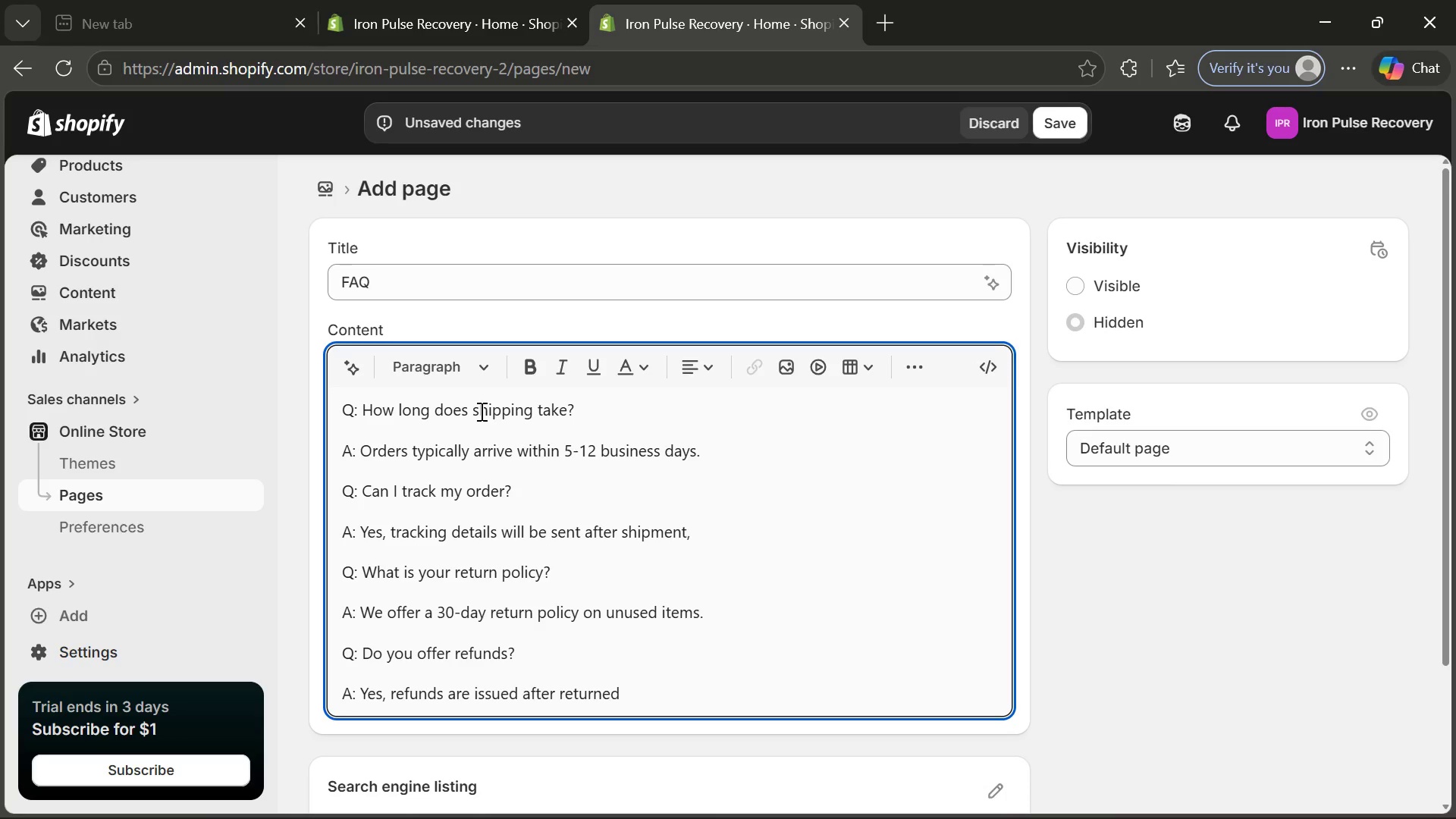 
type(items are inspec)
key(Tab)
type(.)
 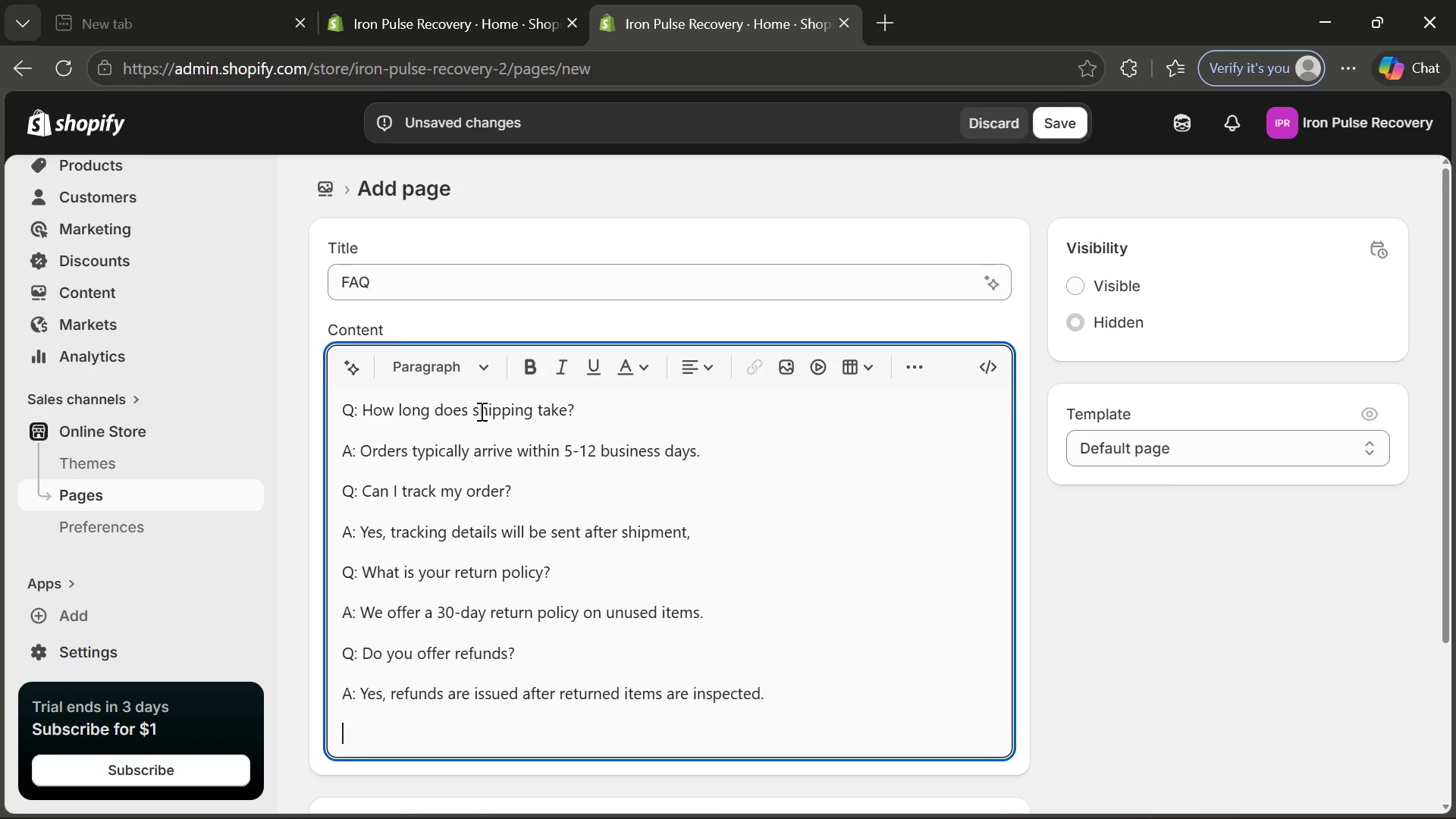 
key(Enter)
 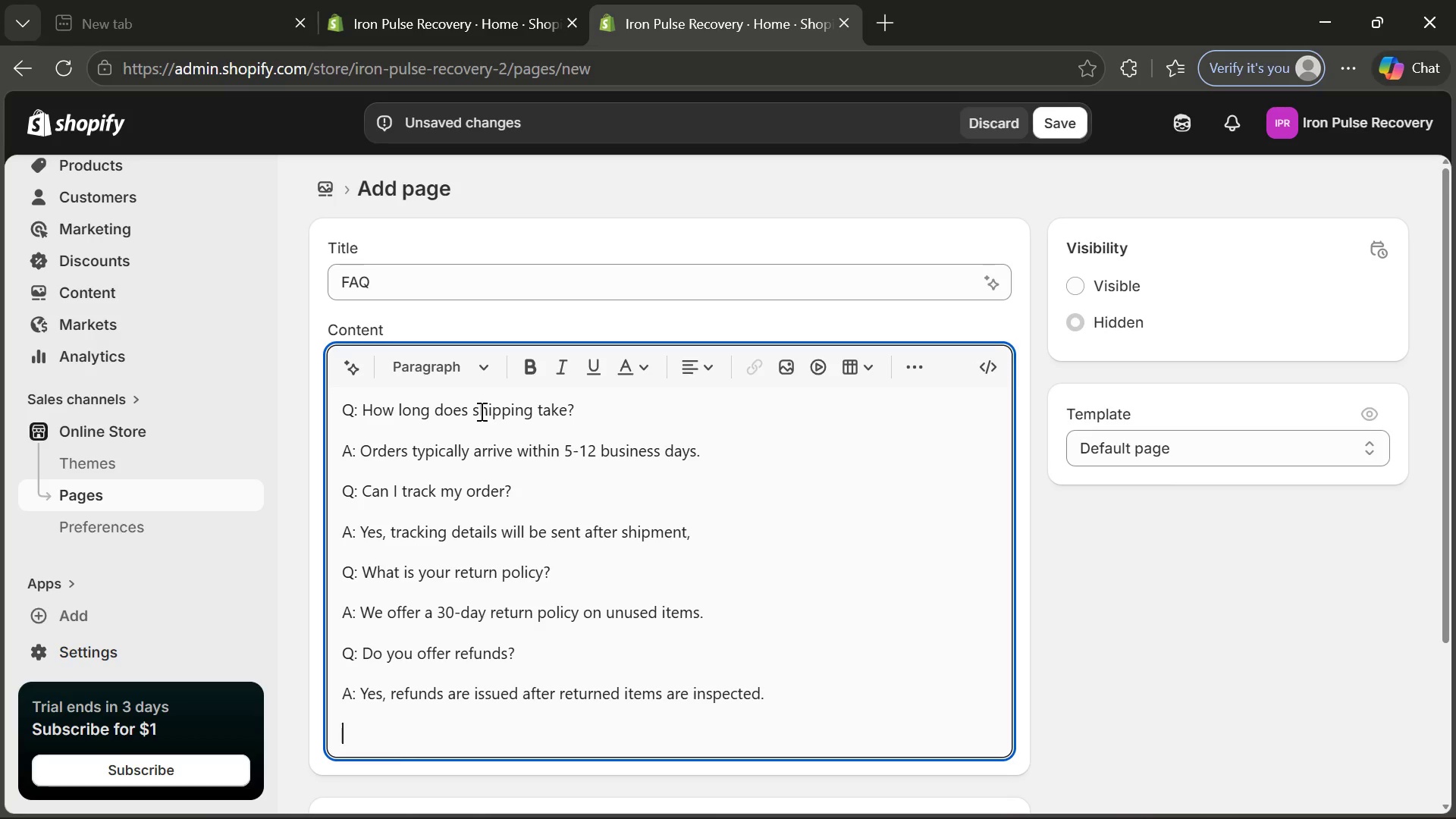 
key(Shift+Q)
 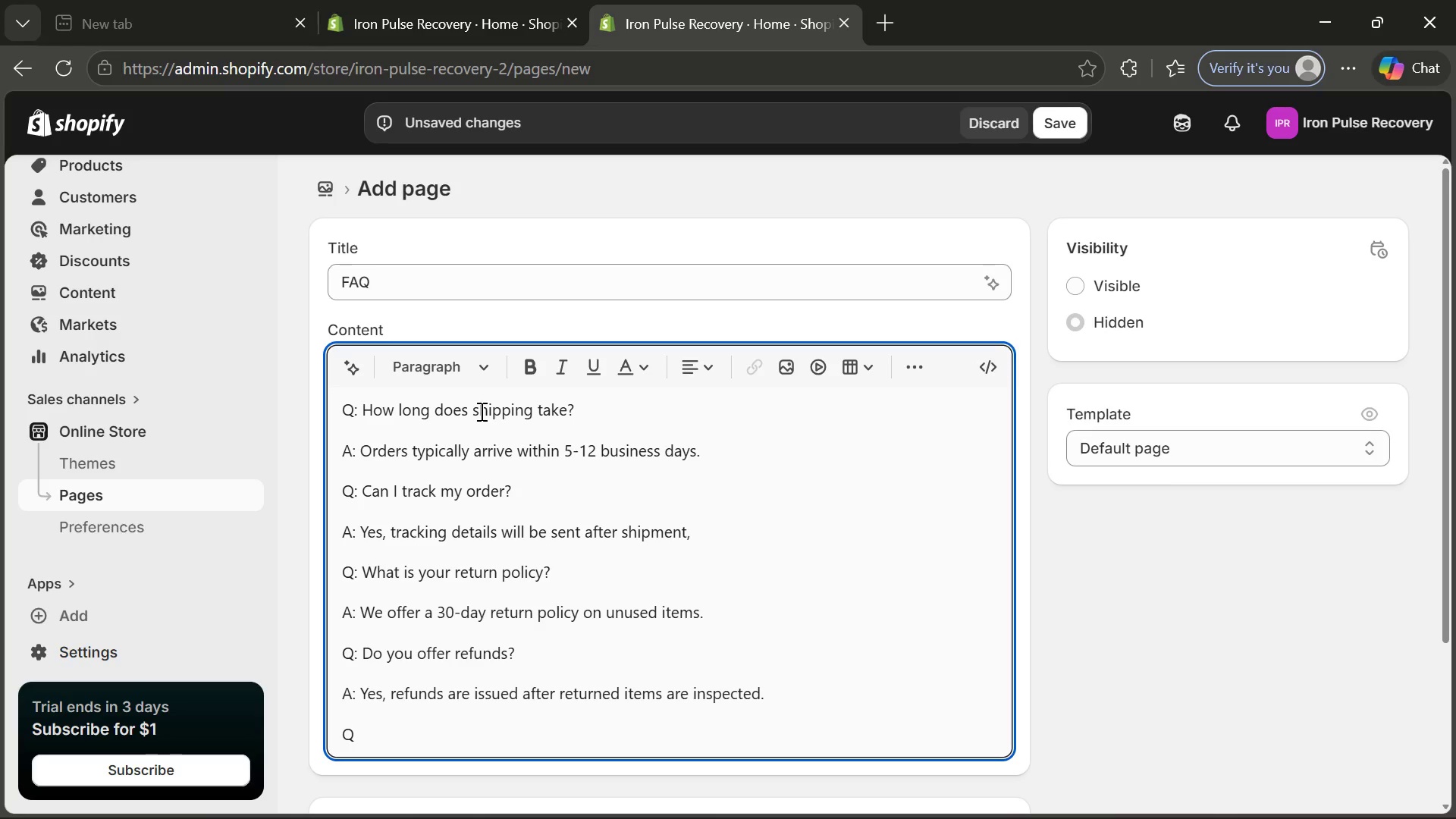 
key(Shift+Semicolon)
 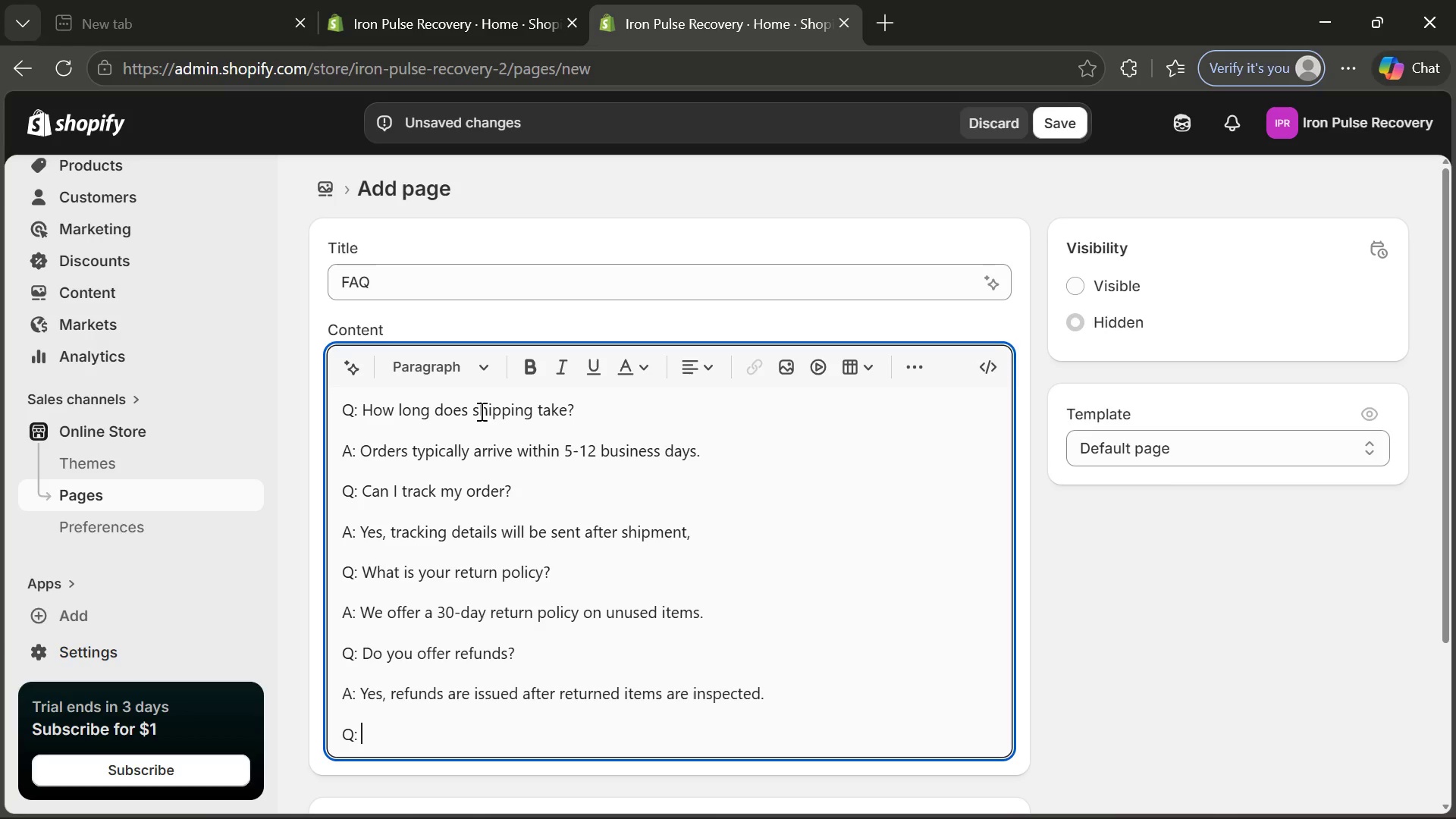 
key(Space)
 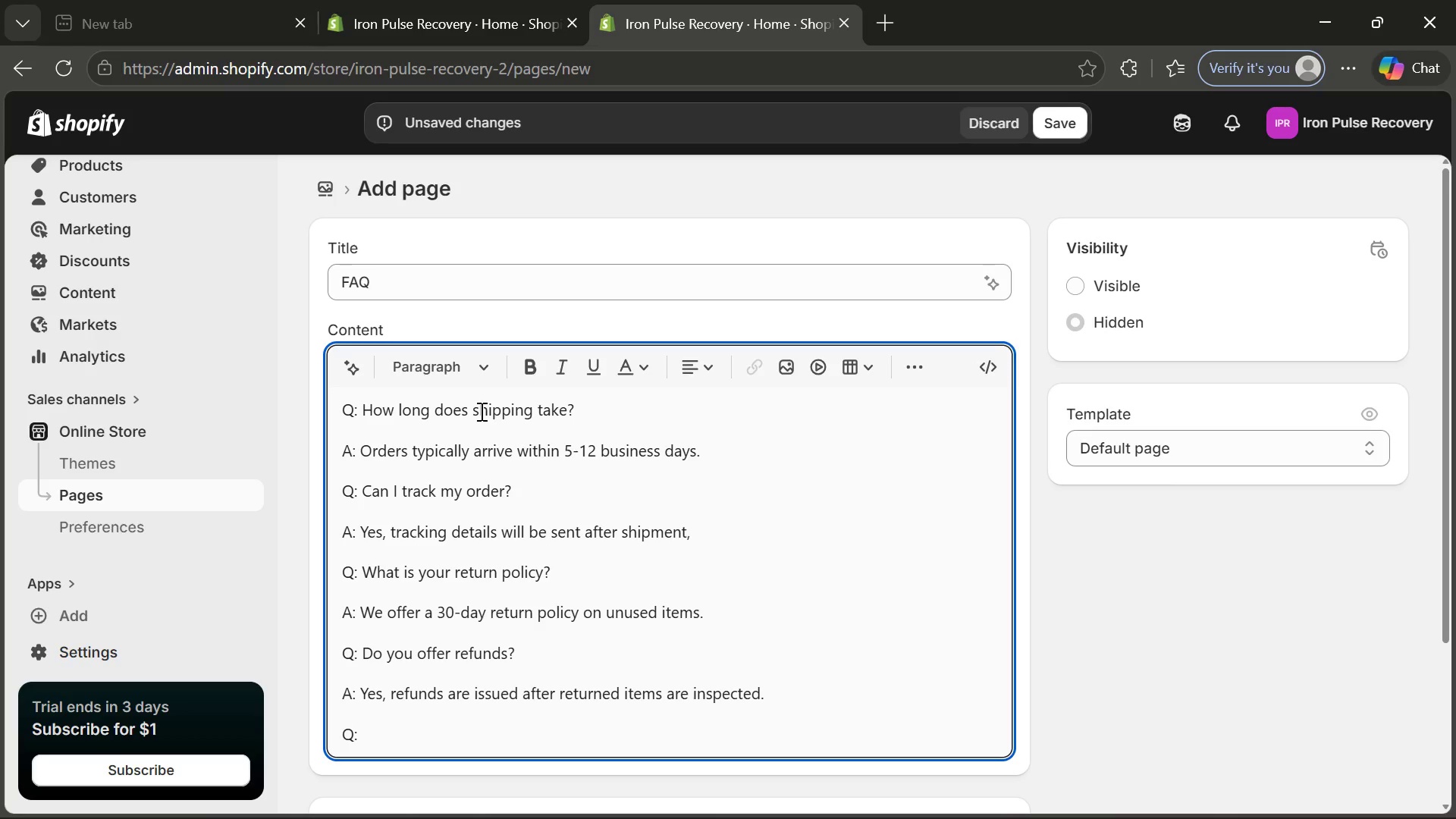 
hold_key(key=ShiftRight, duration=1.51)
 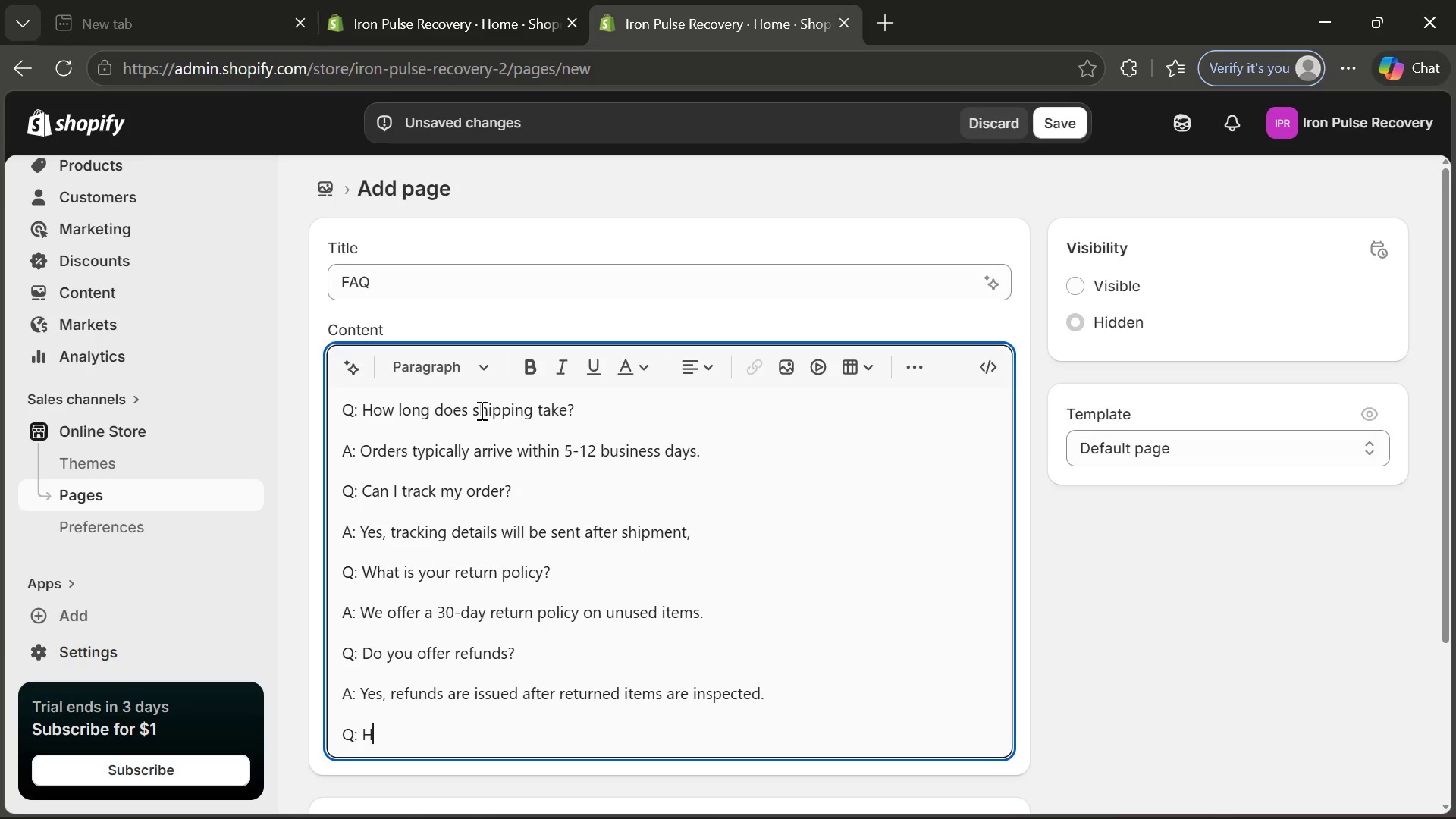 
type(How cal)
key(Backspace)
type(n i)
key(Backspace)
type(I contact support?)
 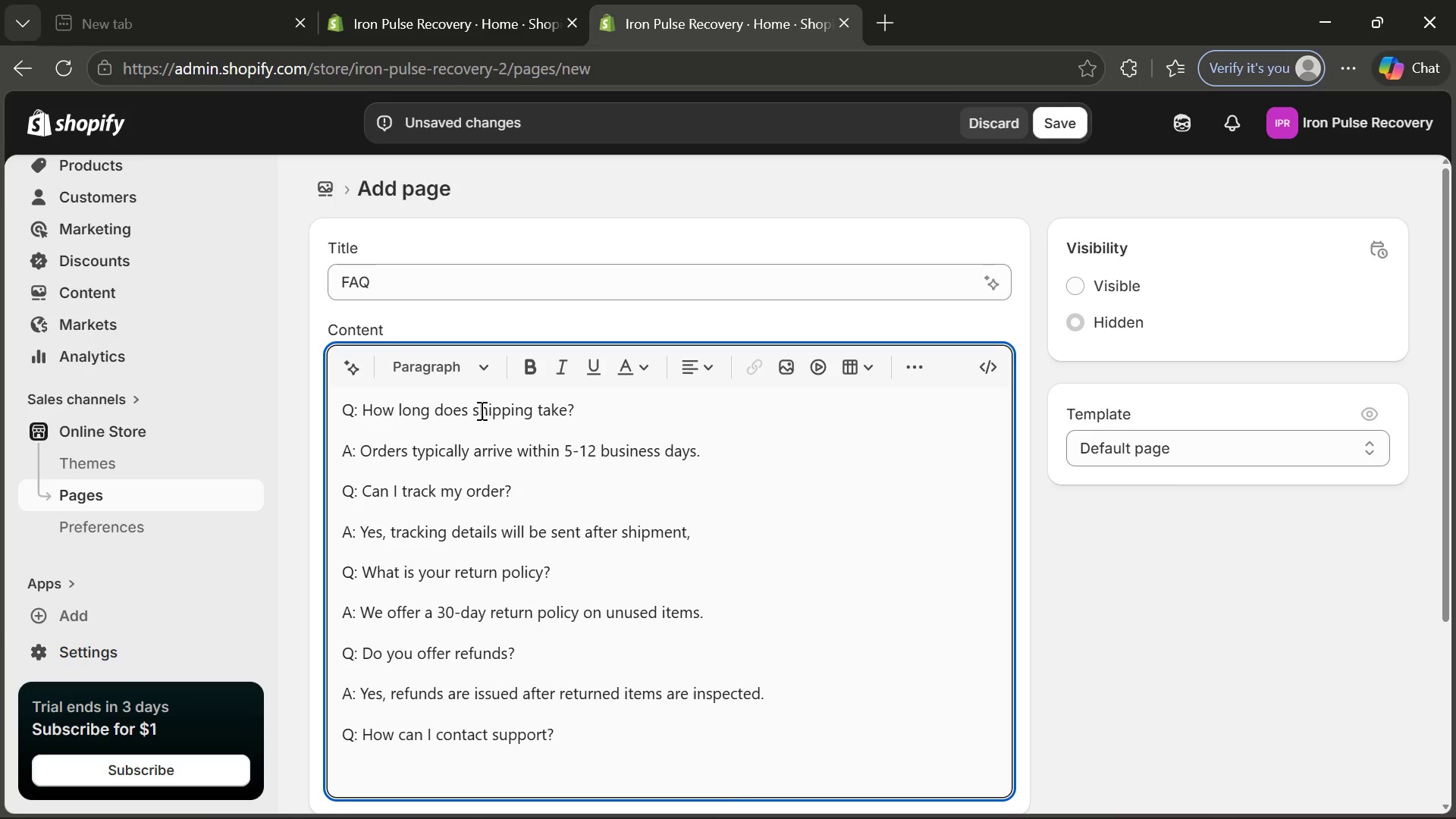 
 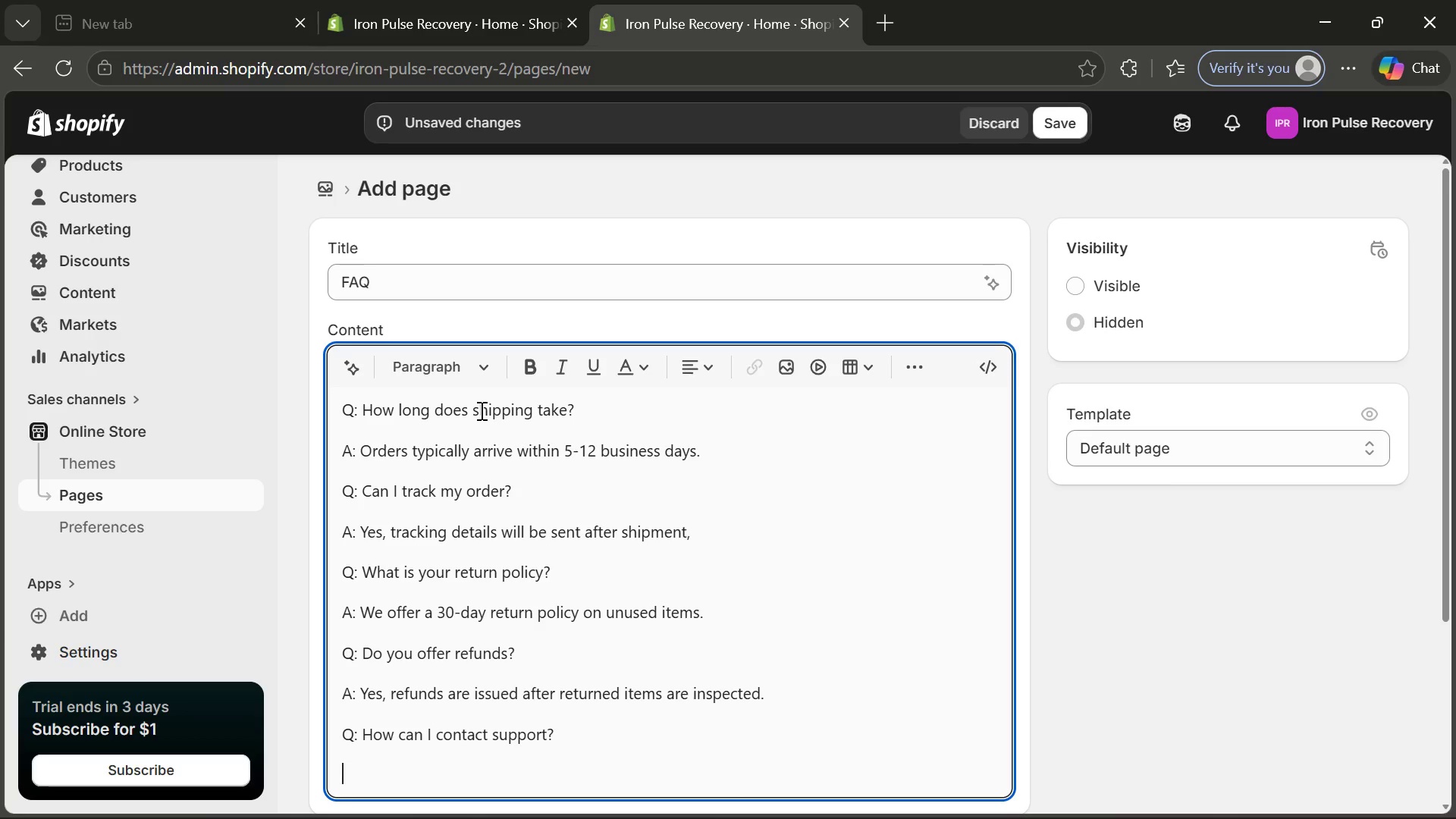 
key(Enter)
 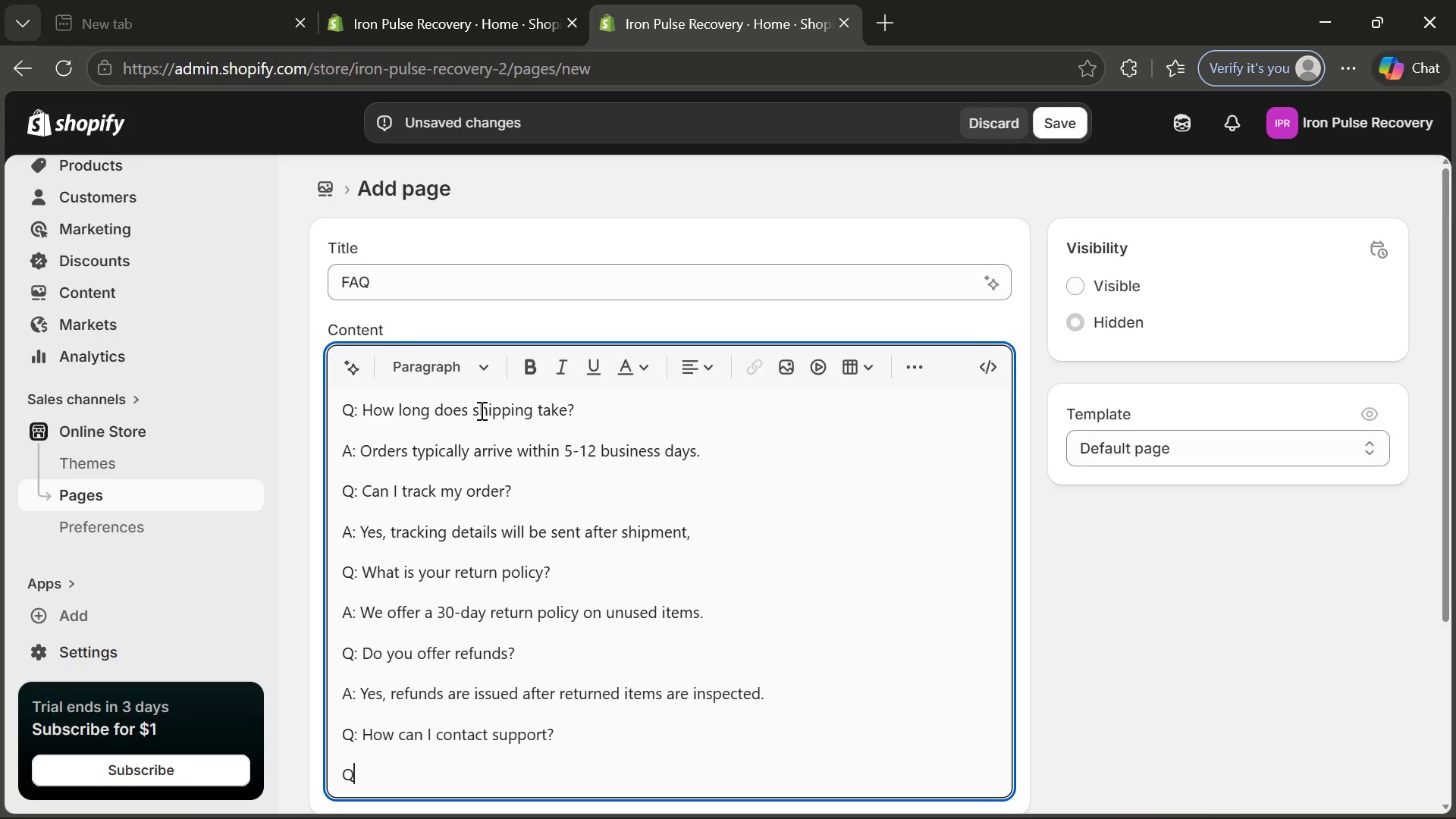 
type(Q)
key(Backspace)
type(A: You can contact us via email through our store contact o)
key(Backspace)
type(page.)
 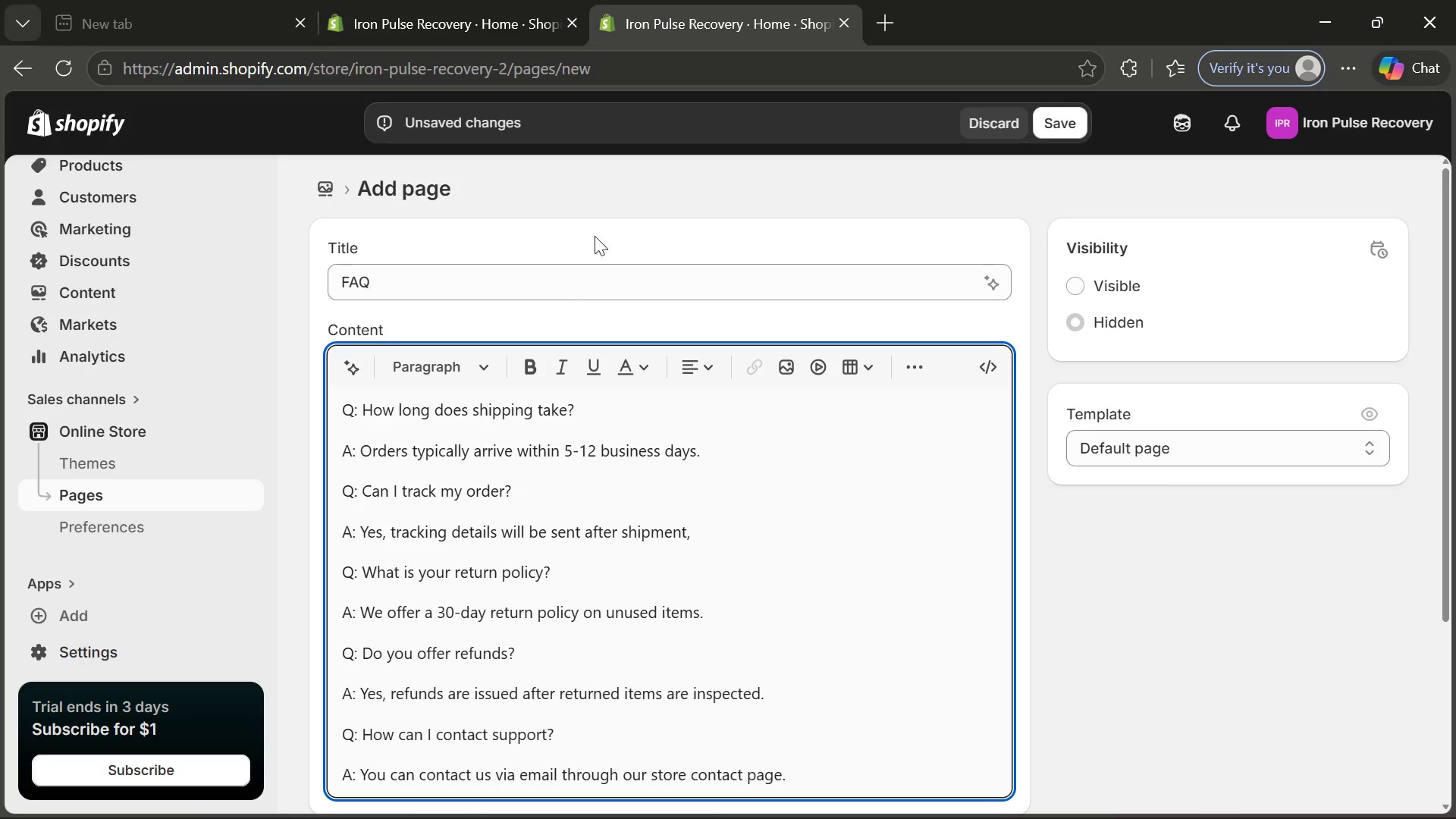 
left_click([1062, 120])
 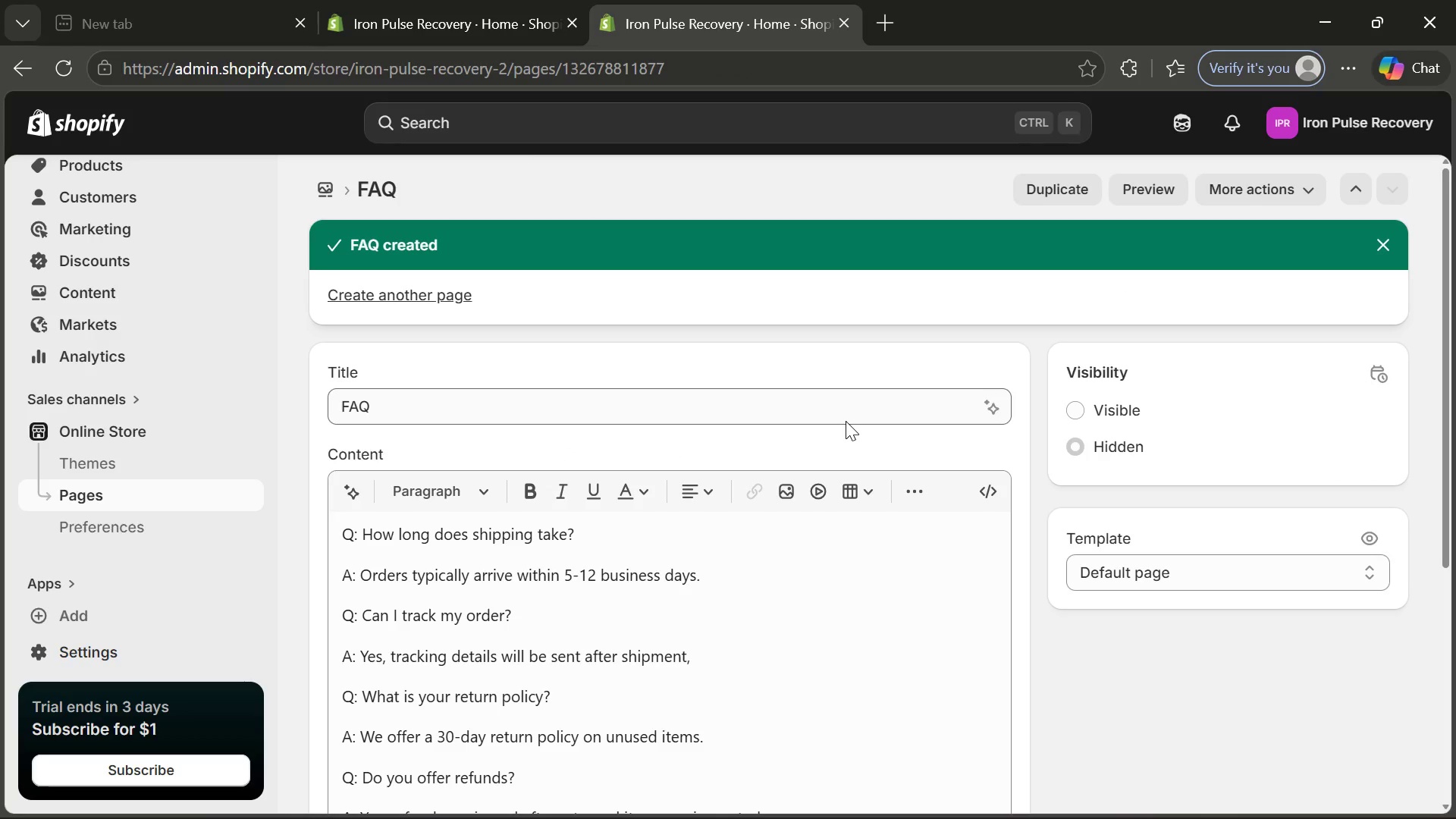 
wait(9.62)
 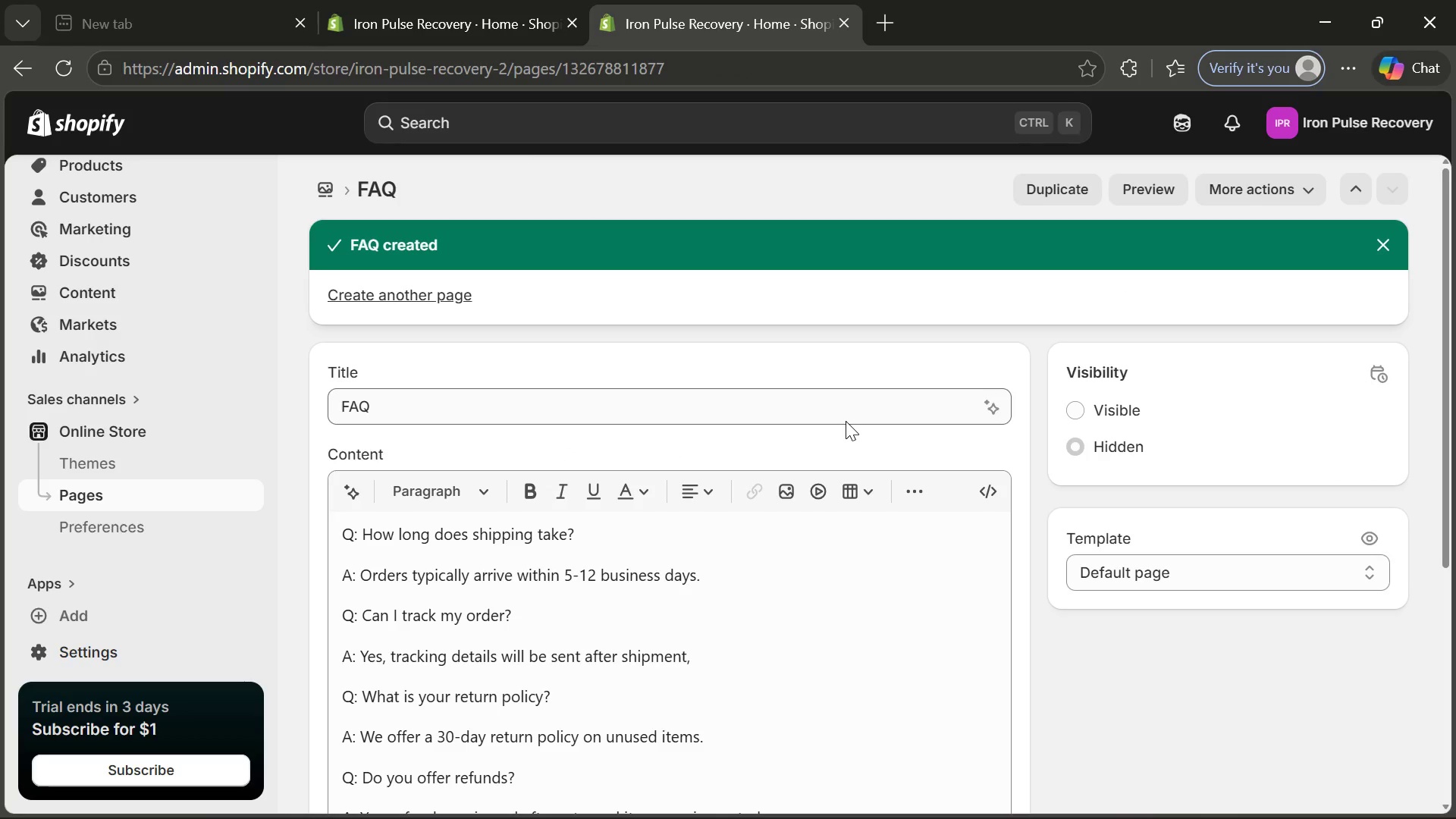 
left_click([116, 294])
 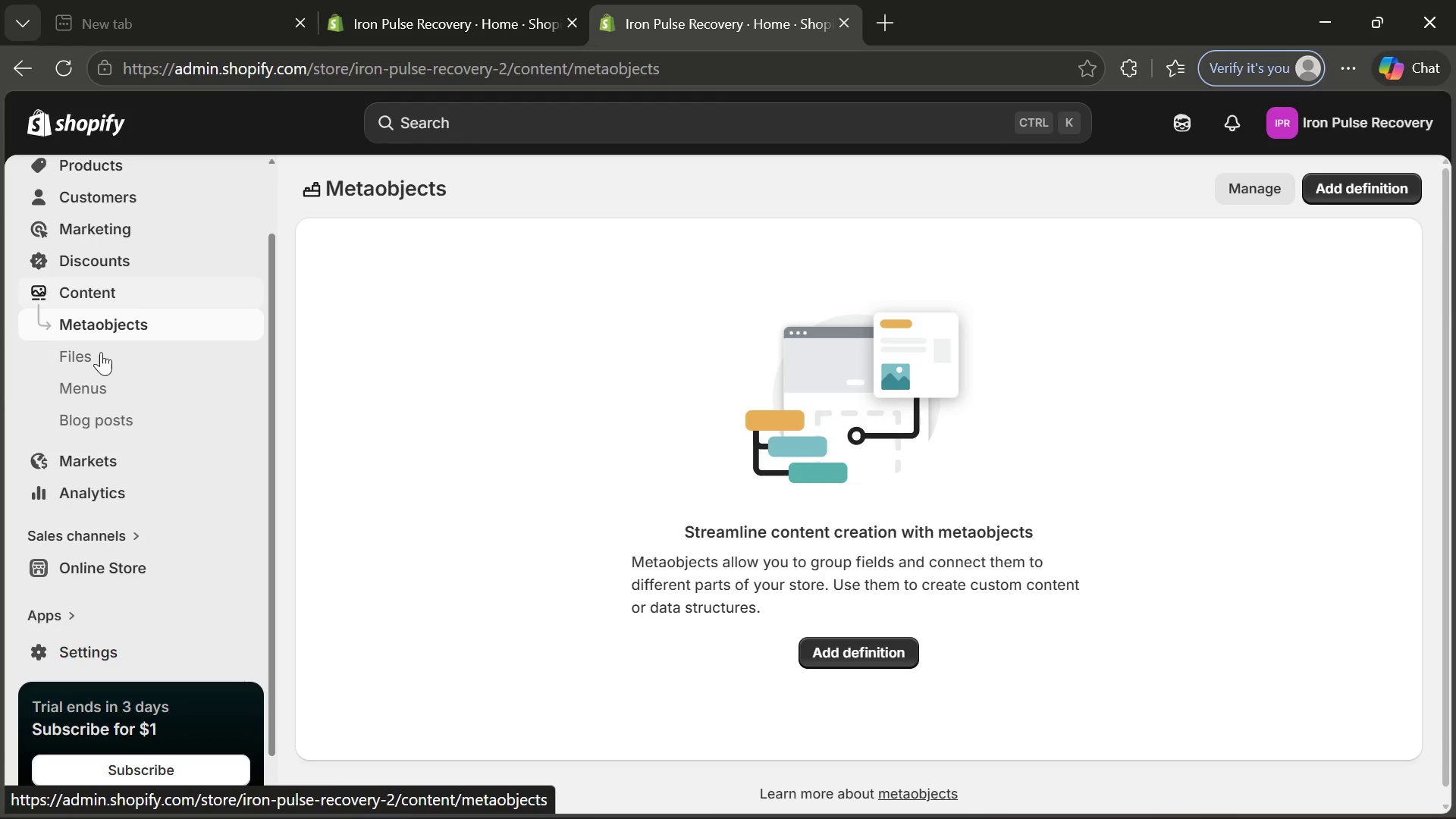 
left_click([92, 387])
 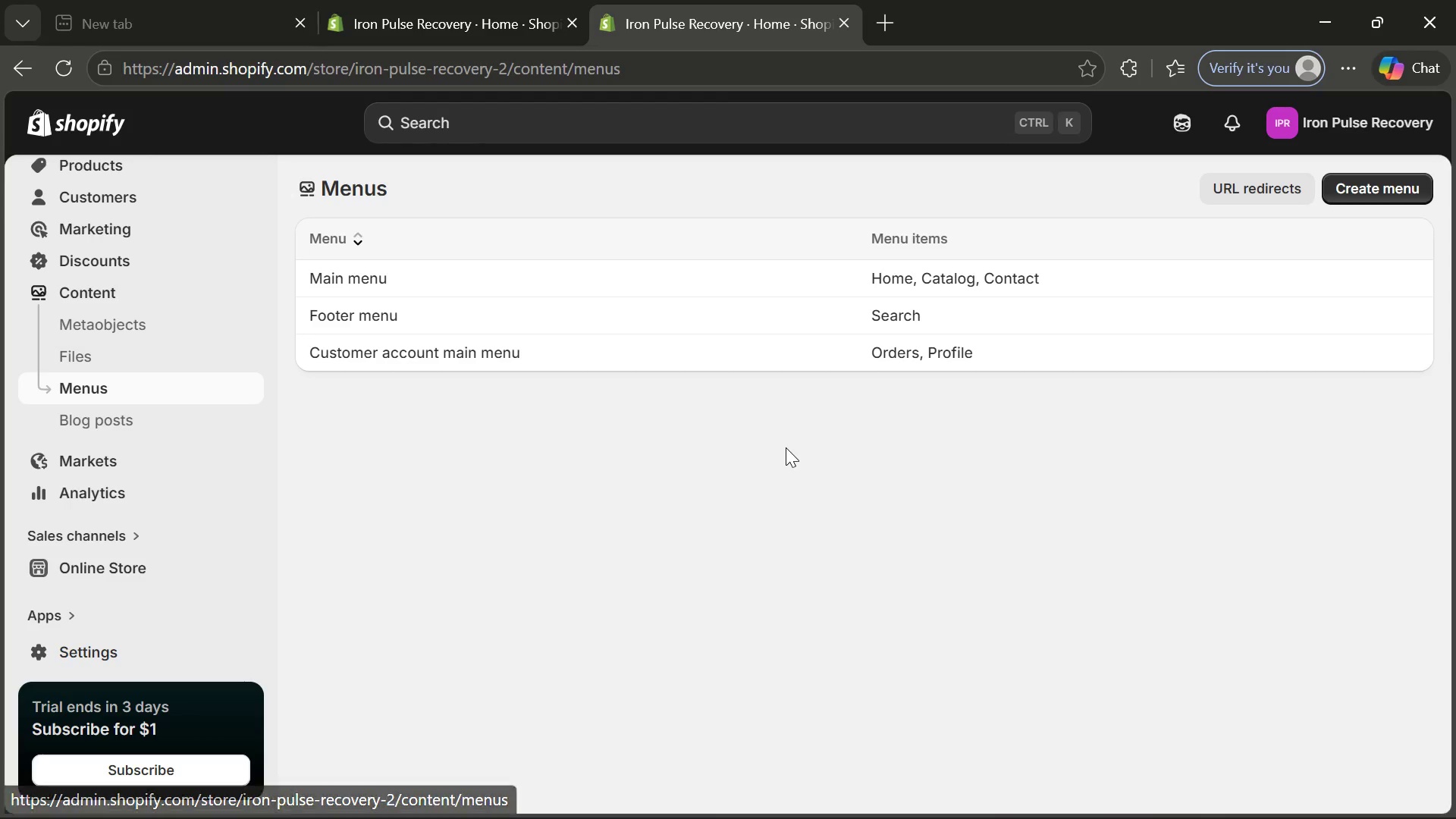 
wait(6.95)
 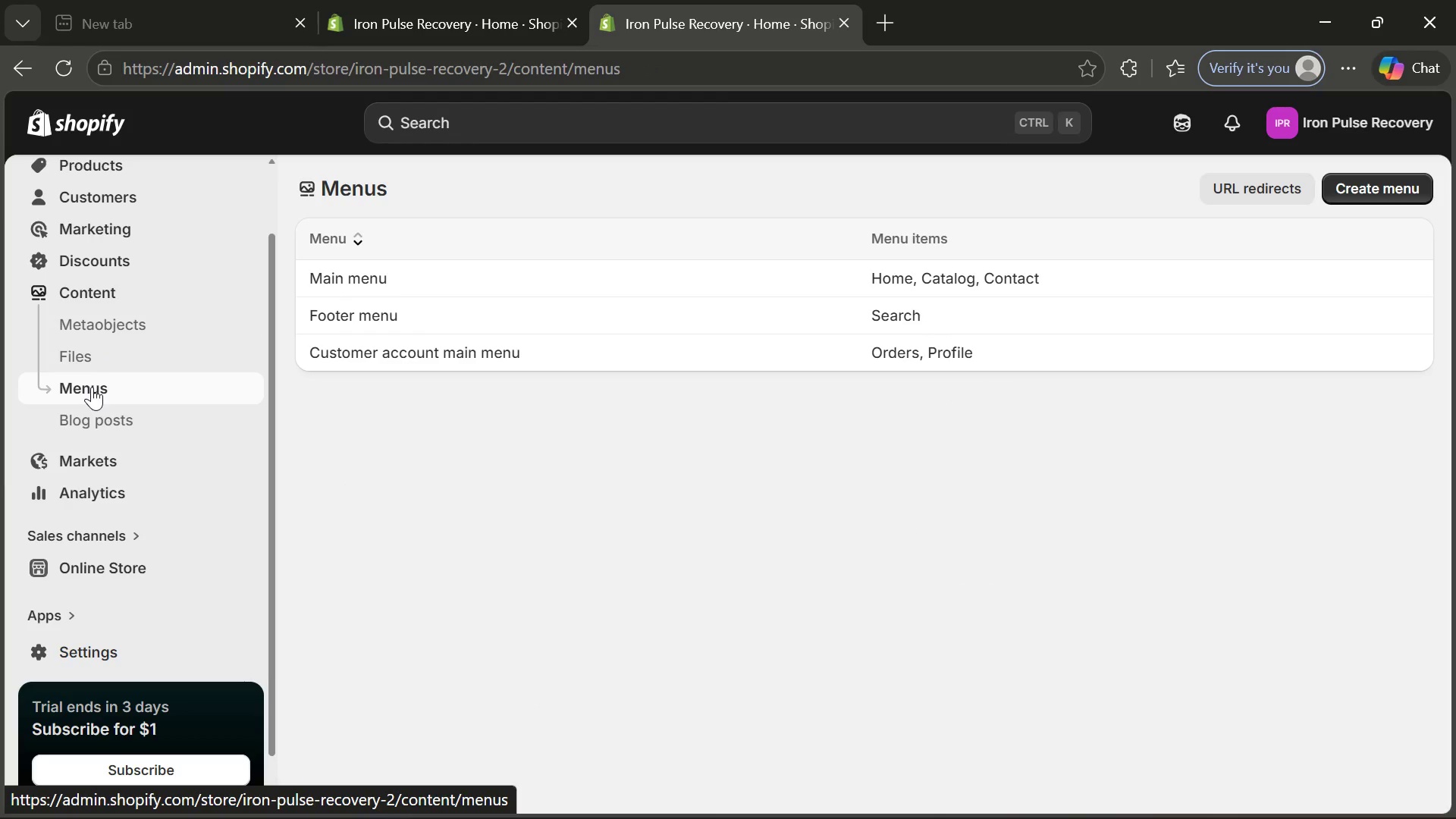 
left_click([1053, 292])
 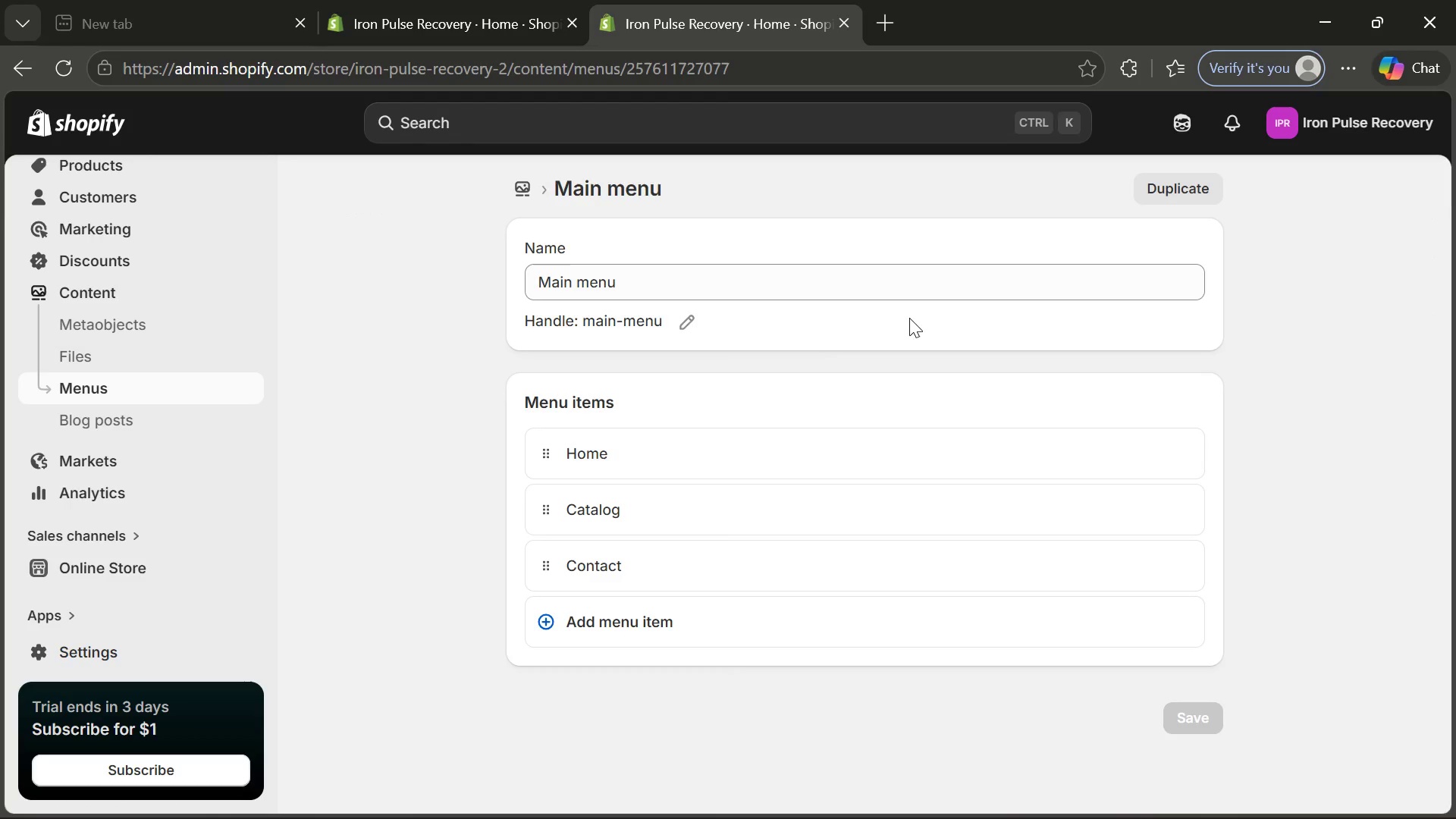 
wait(6.31)
 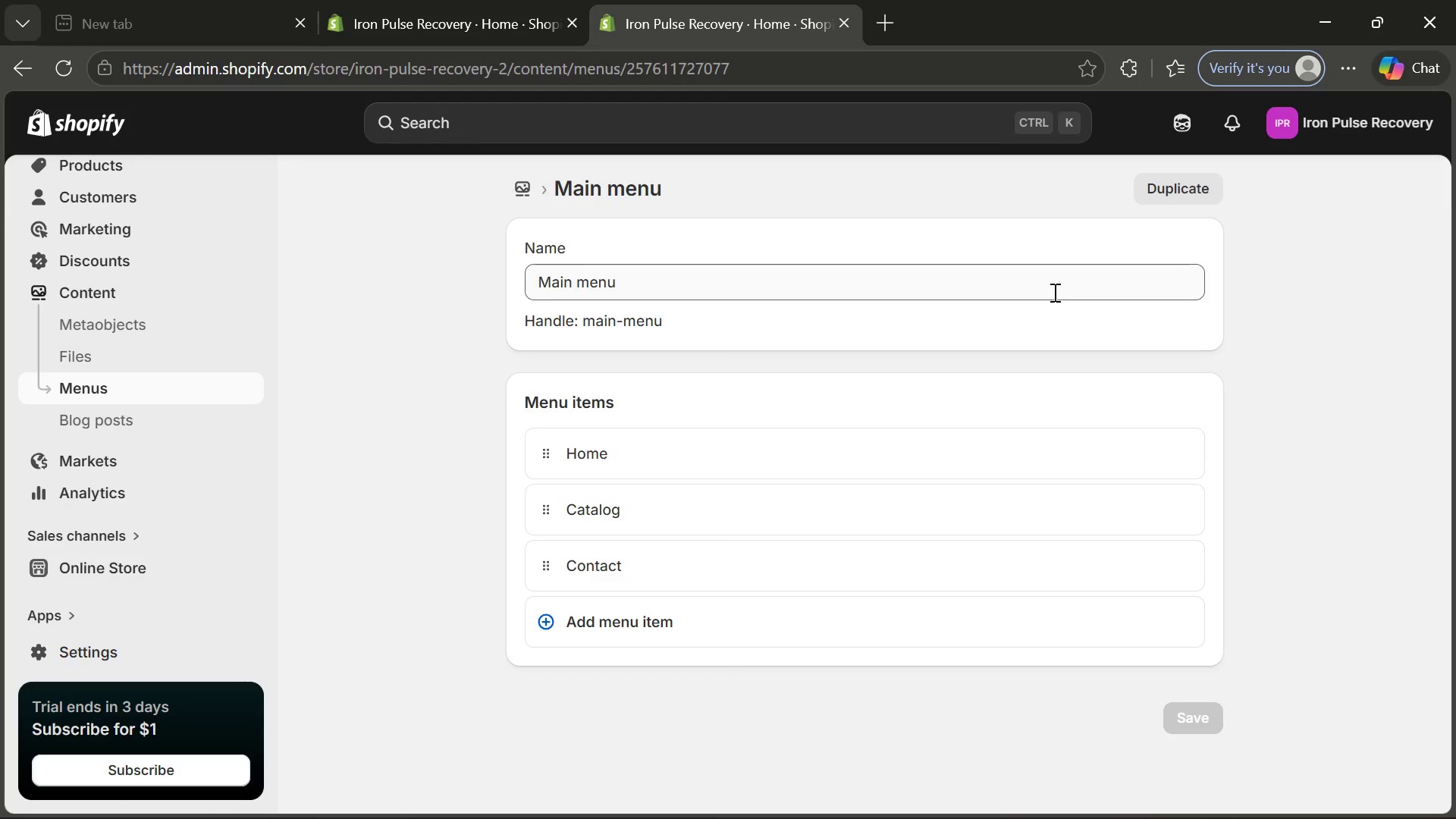 
left_click([656, 613])
 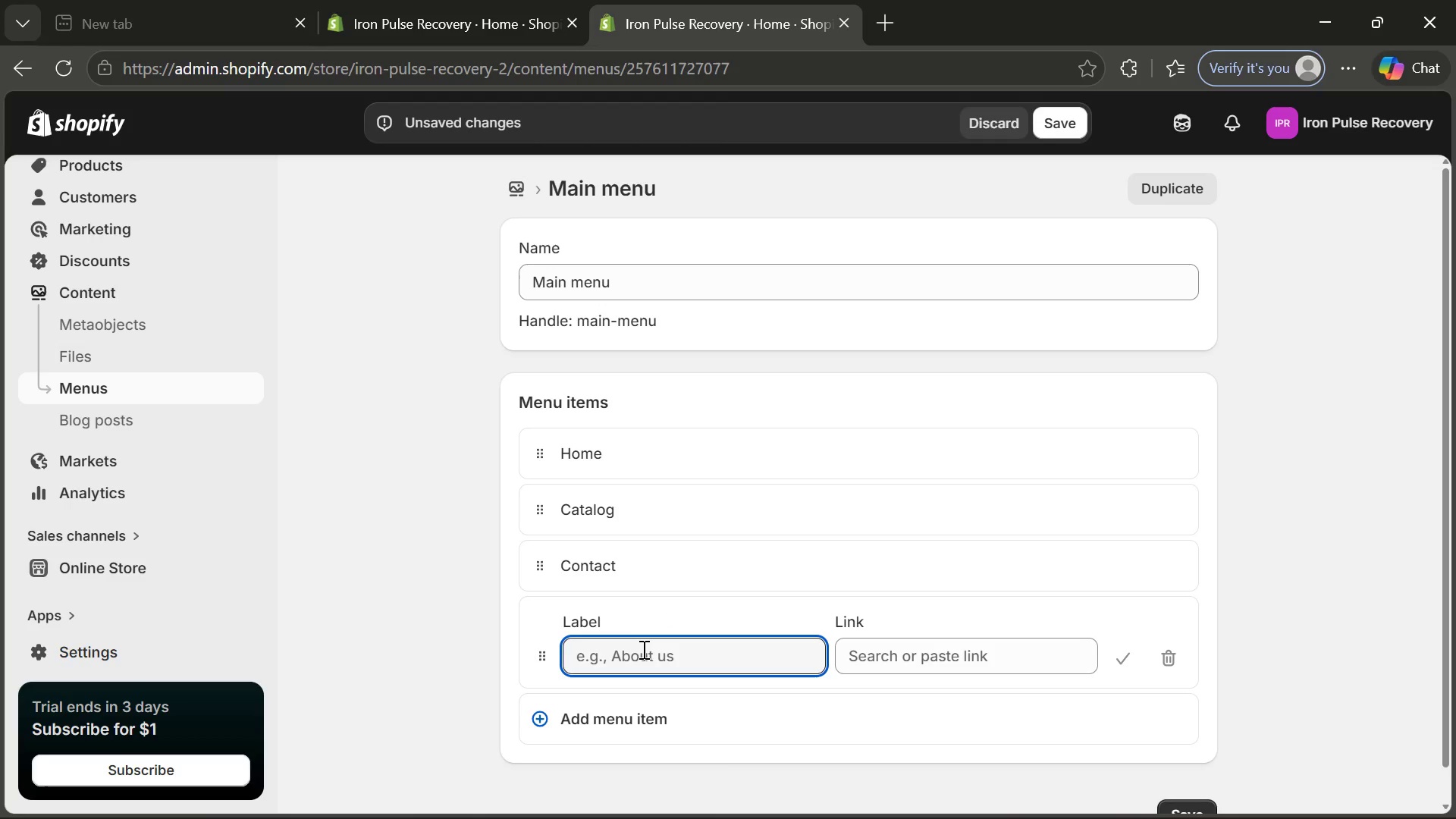 
key(CapsLock)
 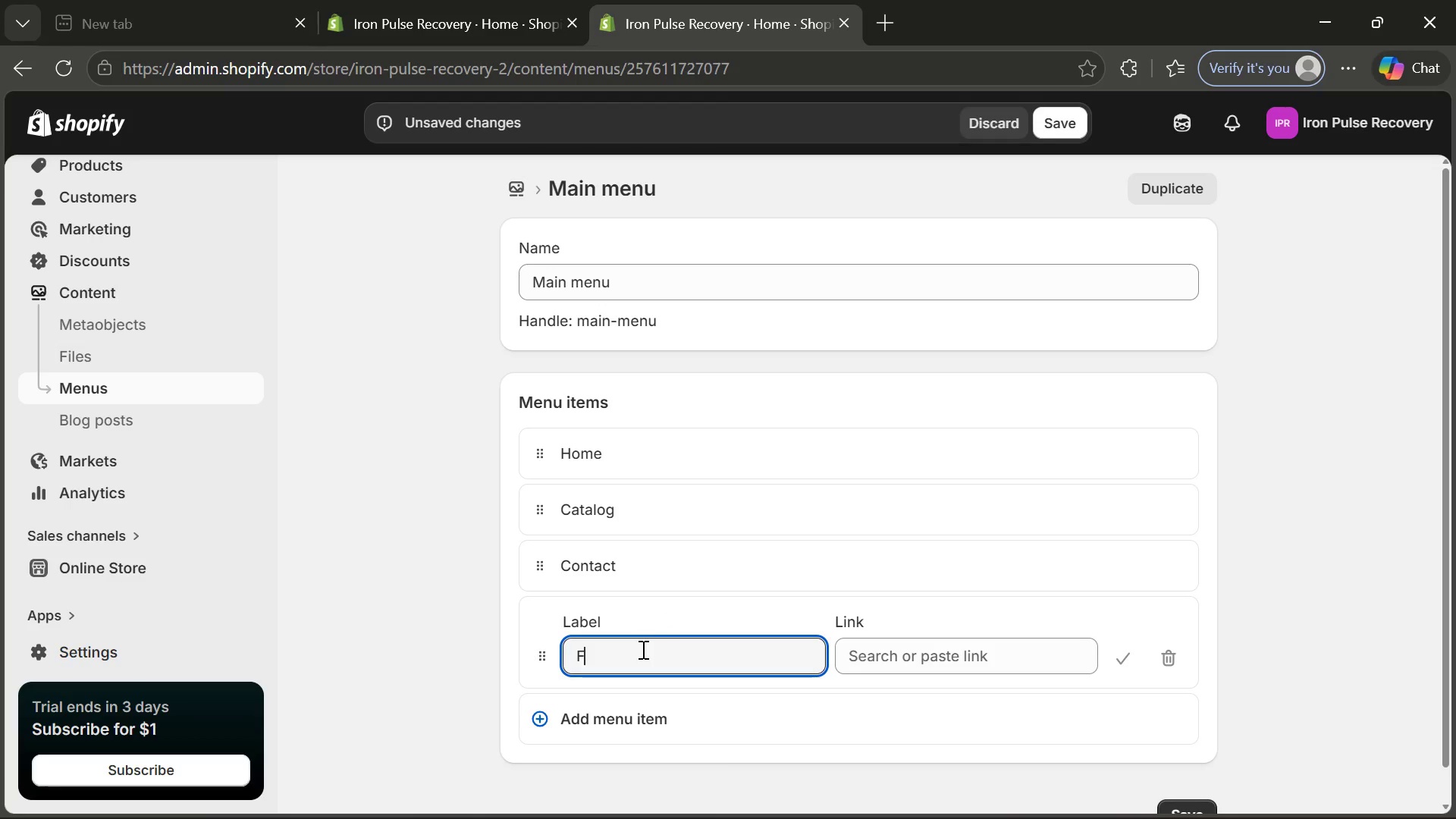 
key(F)
 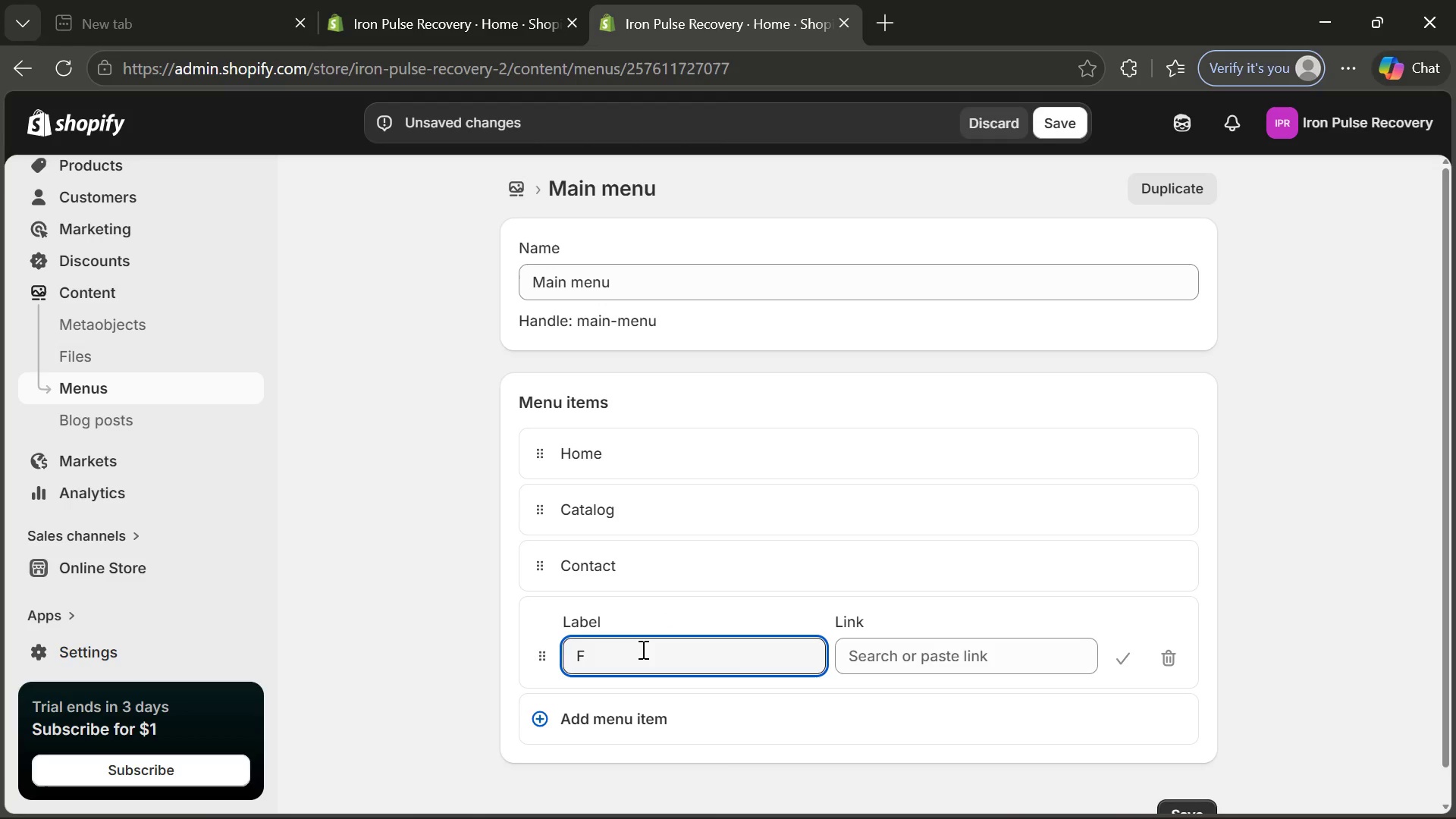 
key(CapsLock)
 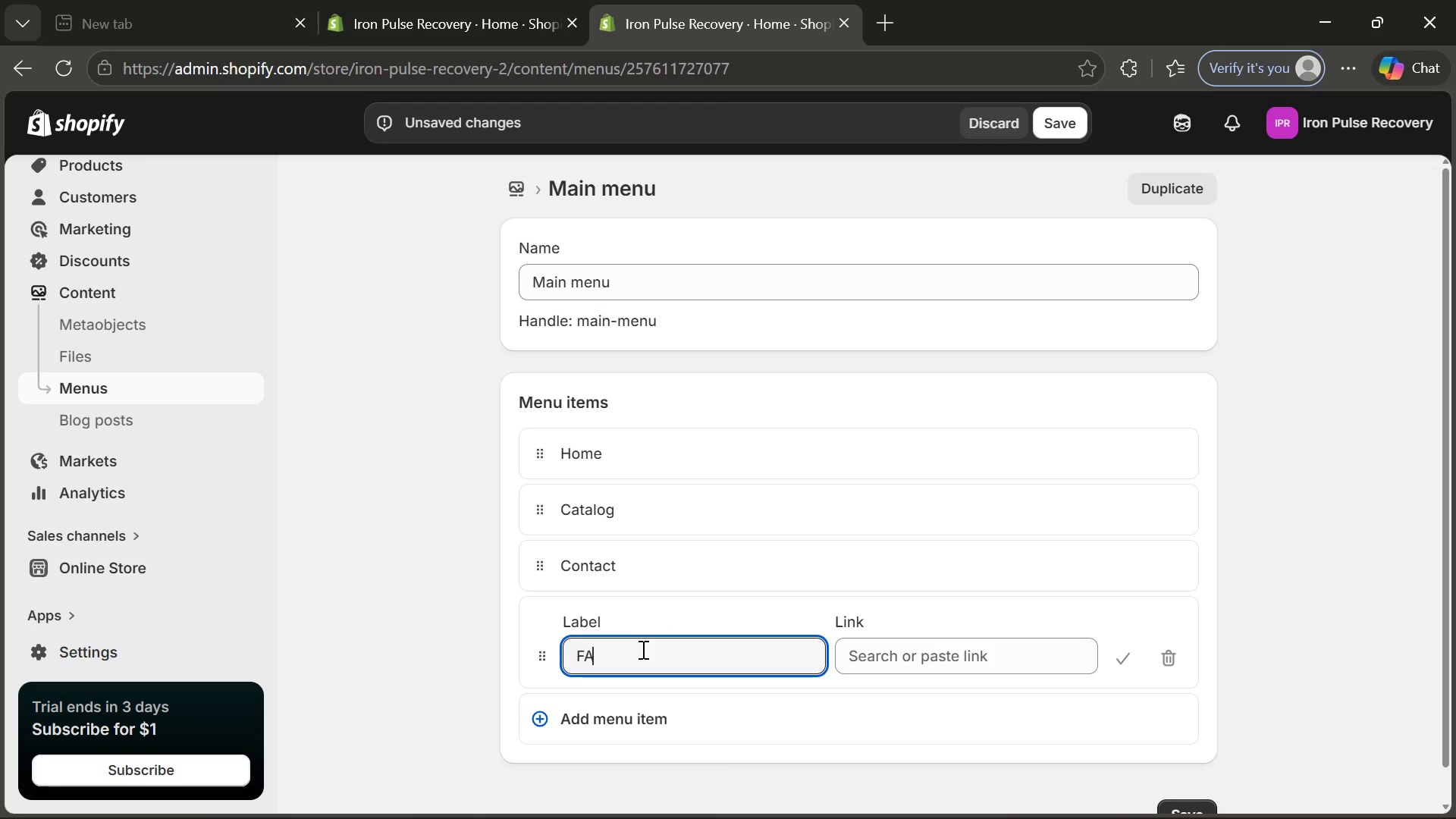 
key(CapsLock)
 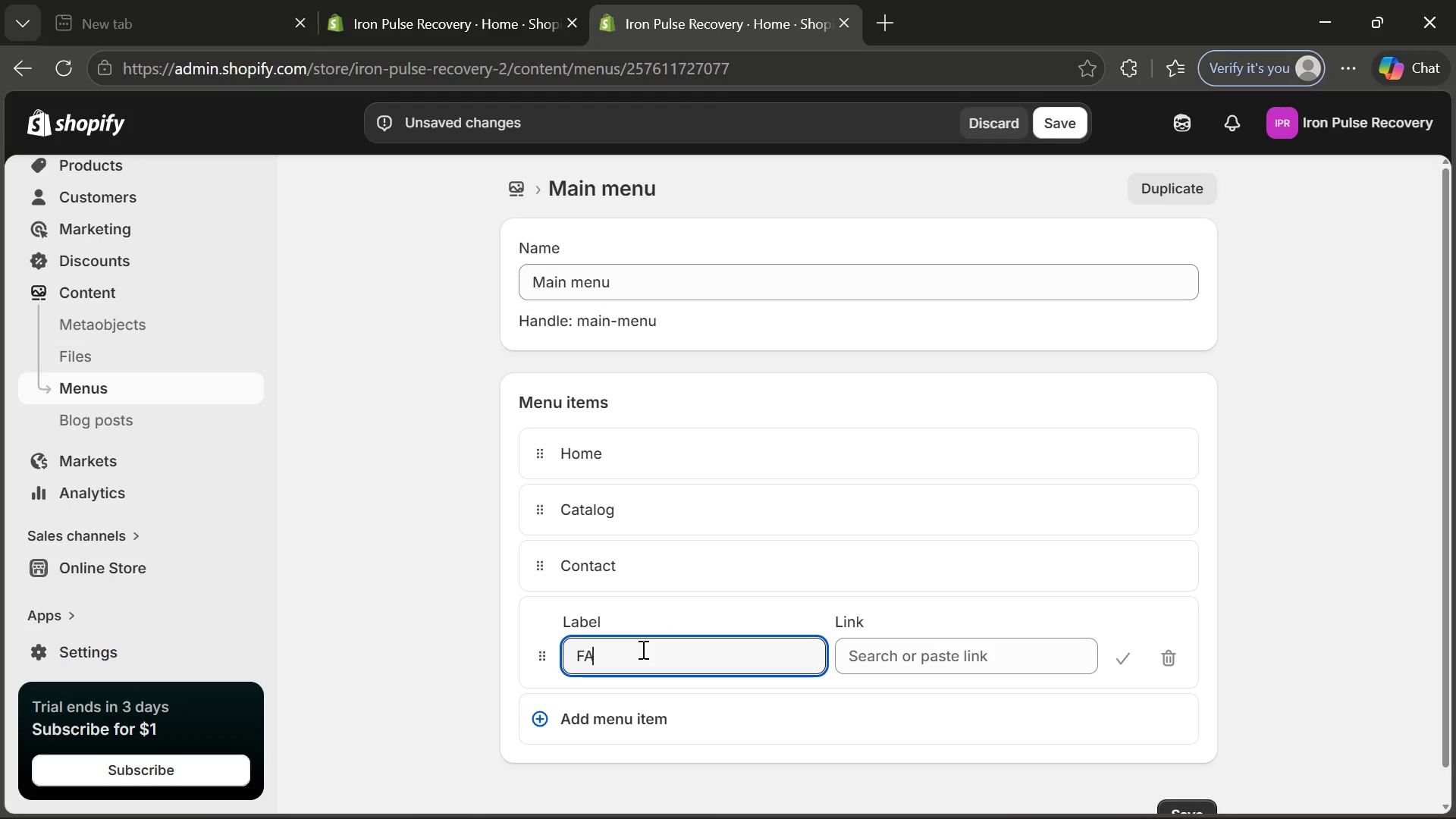 
key(A)
 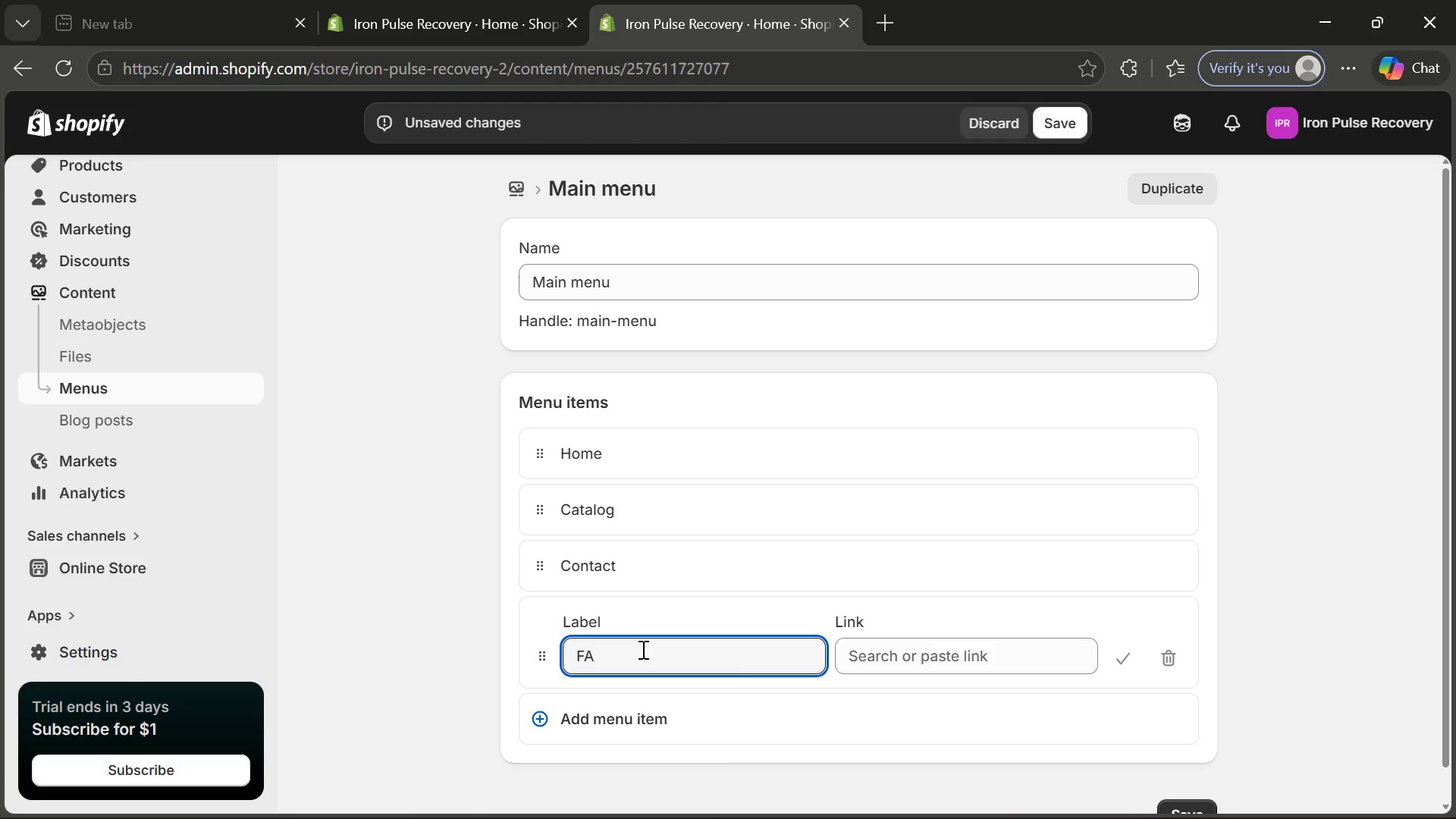 
key(CapsLock)
 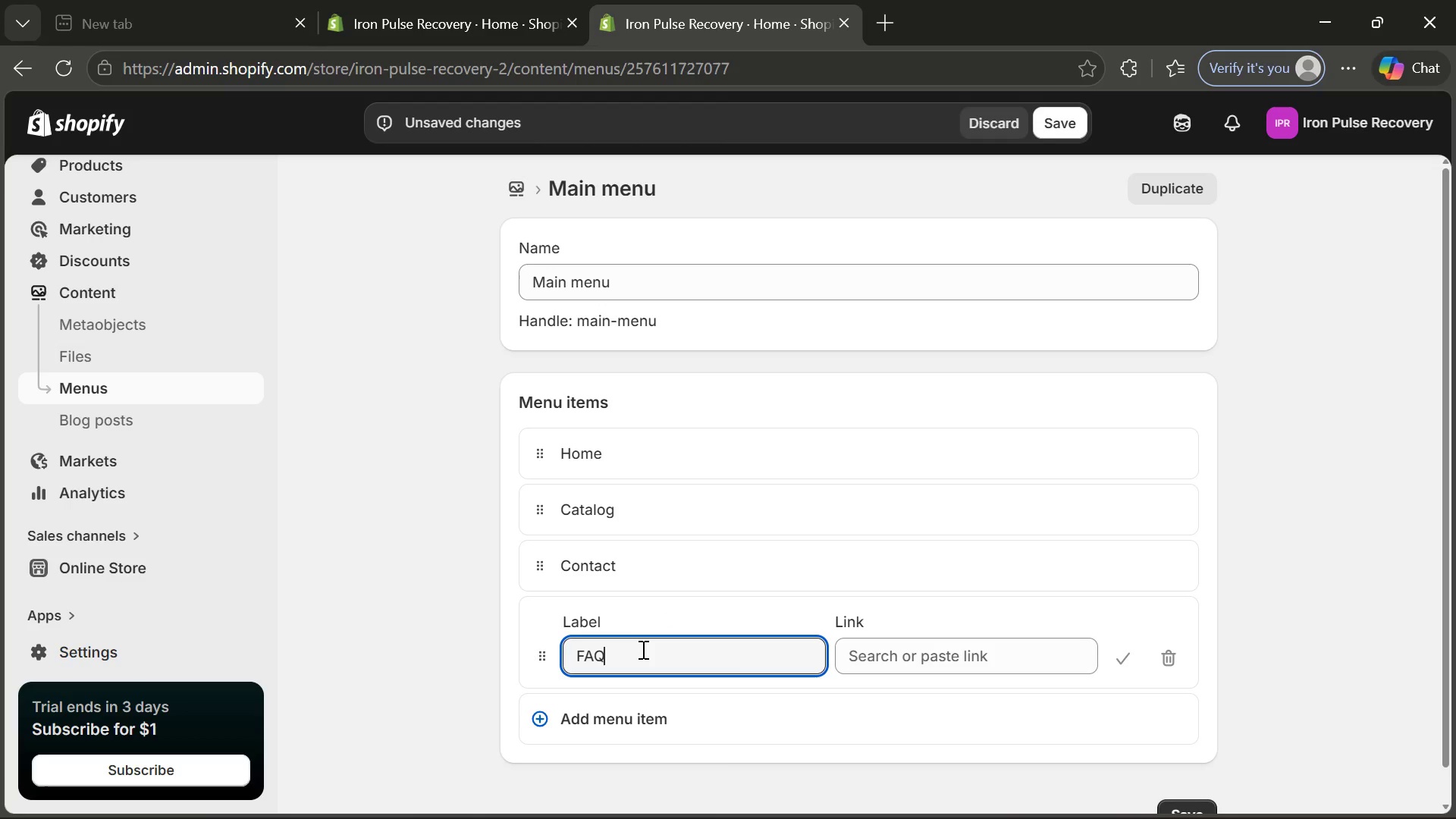 
key(CapsLock)
 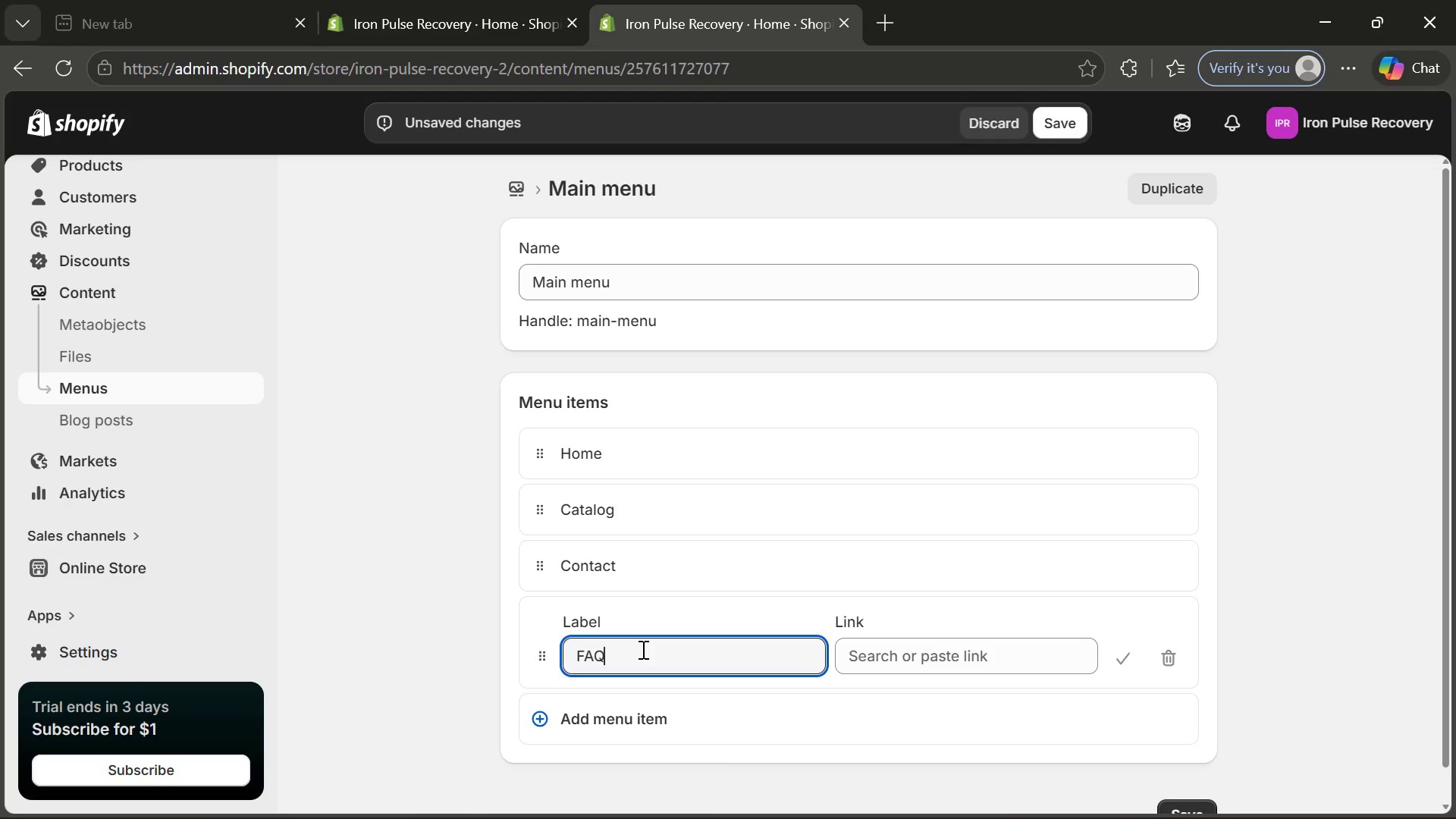 
key(Q)
 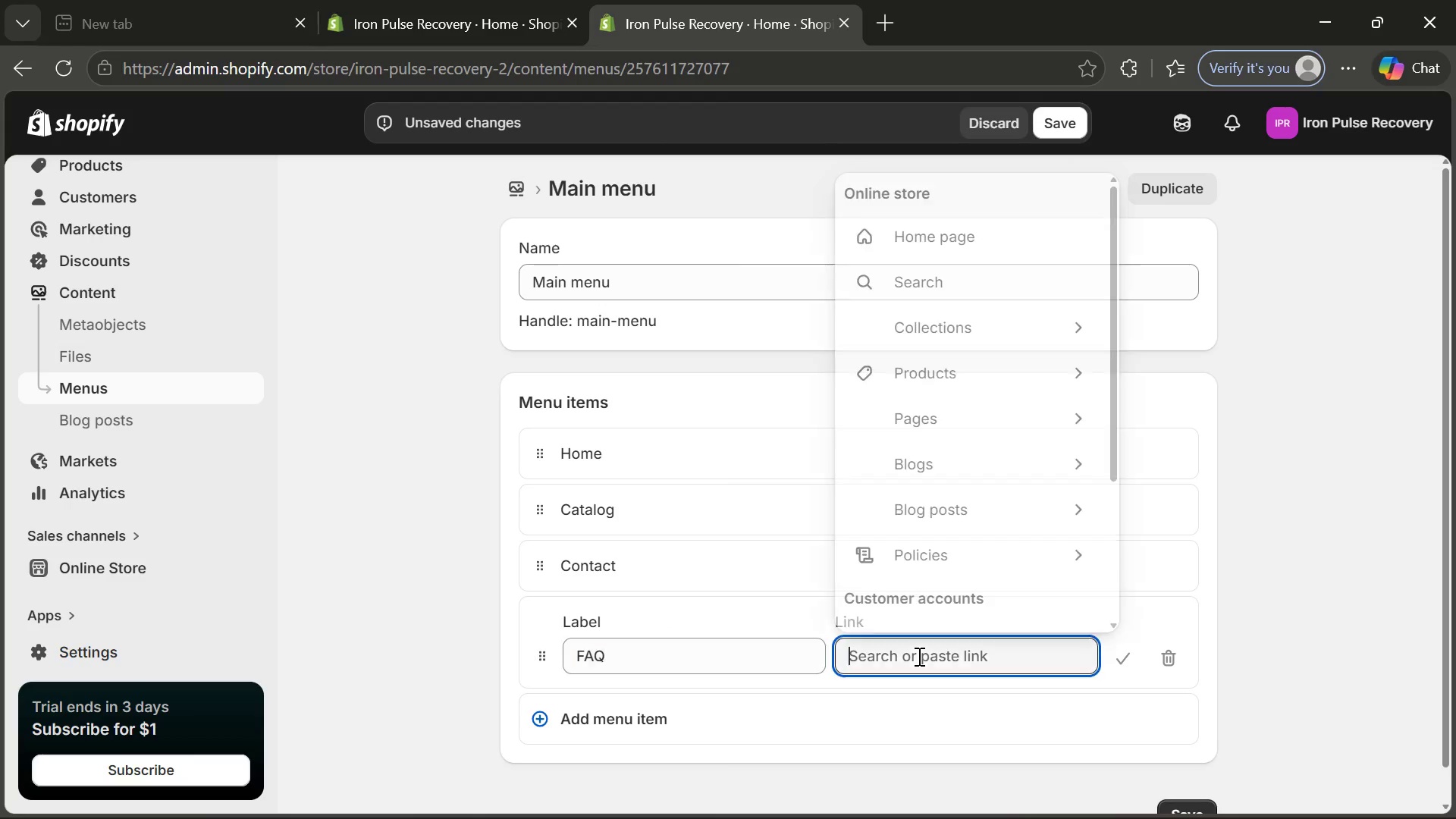 
left_click([918, 656])
 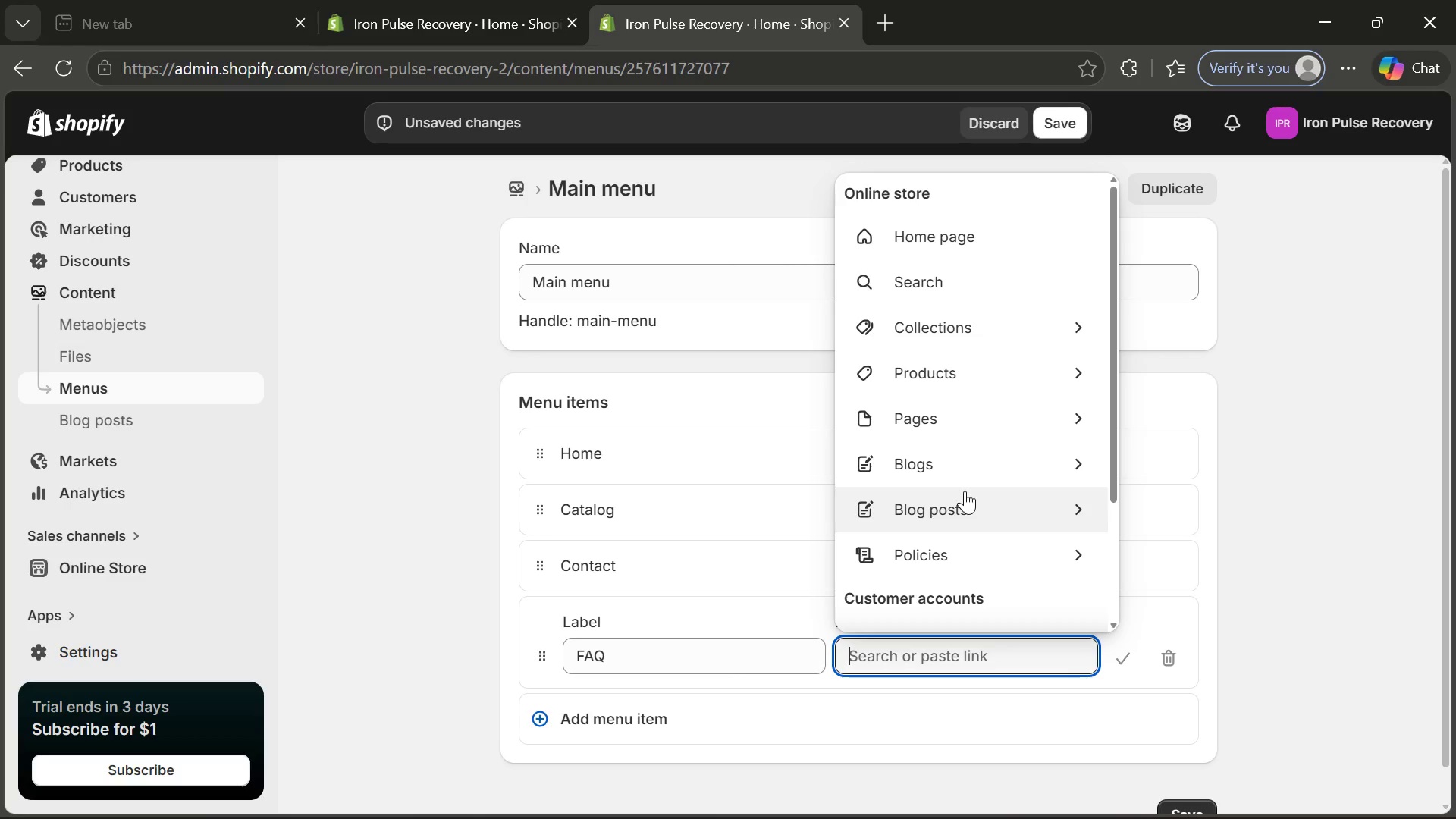 
mouse_move([956, 532])
 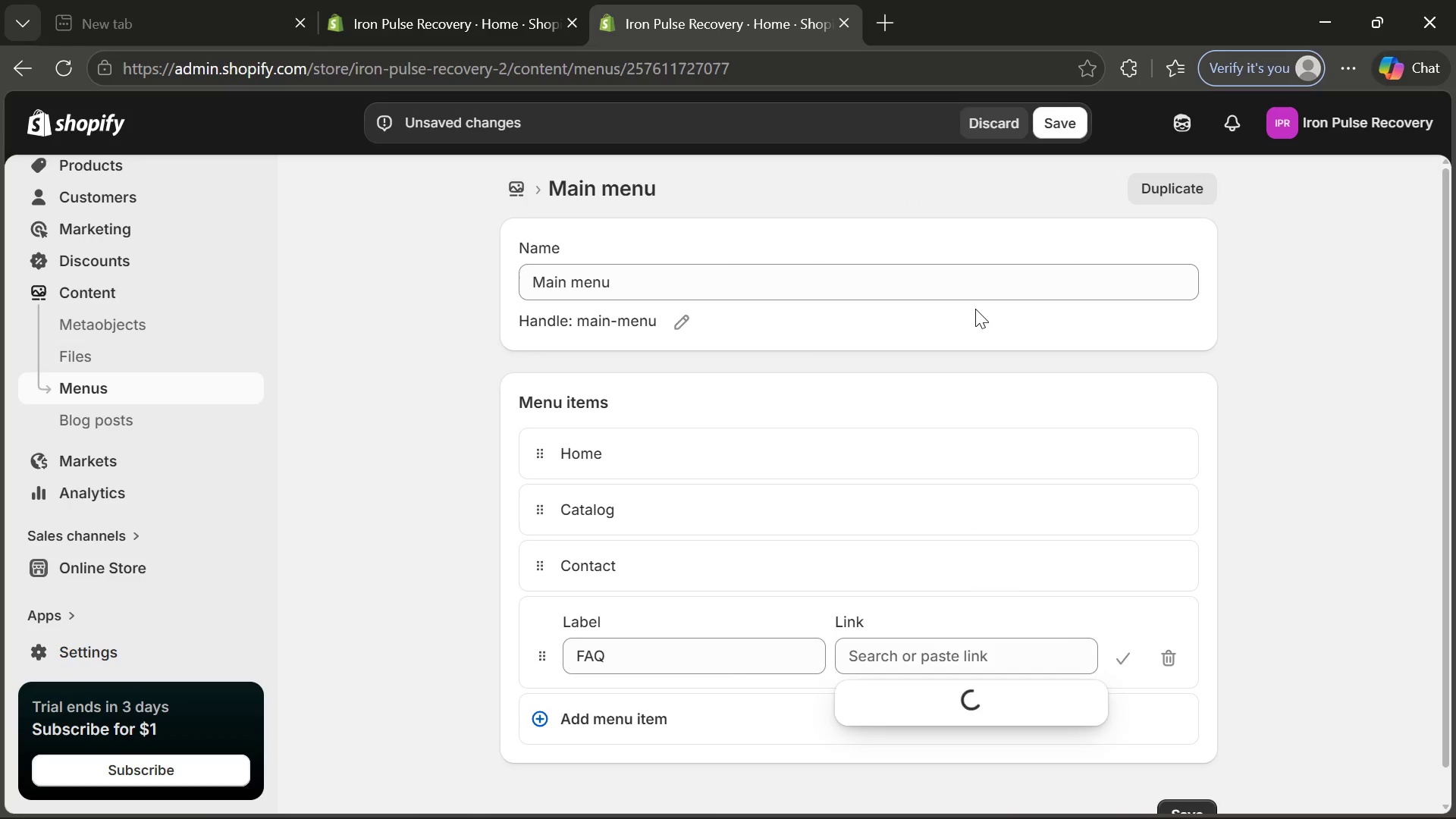 
left_click([975, 309])
 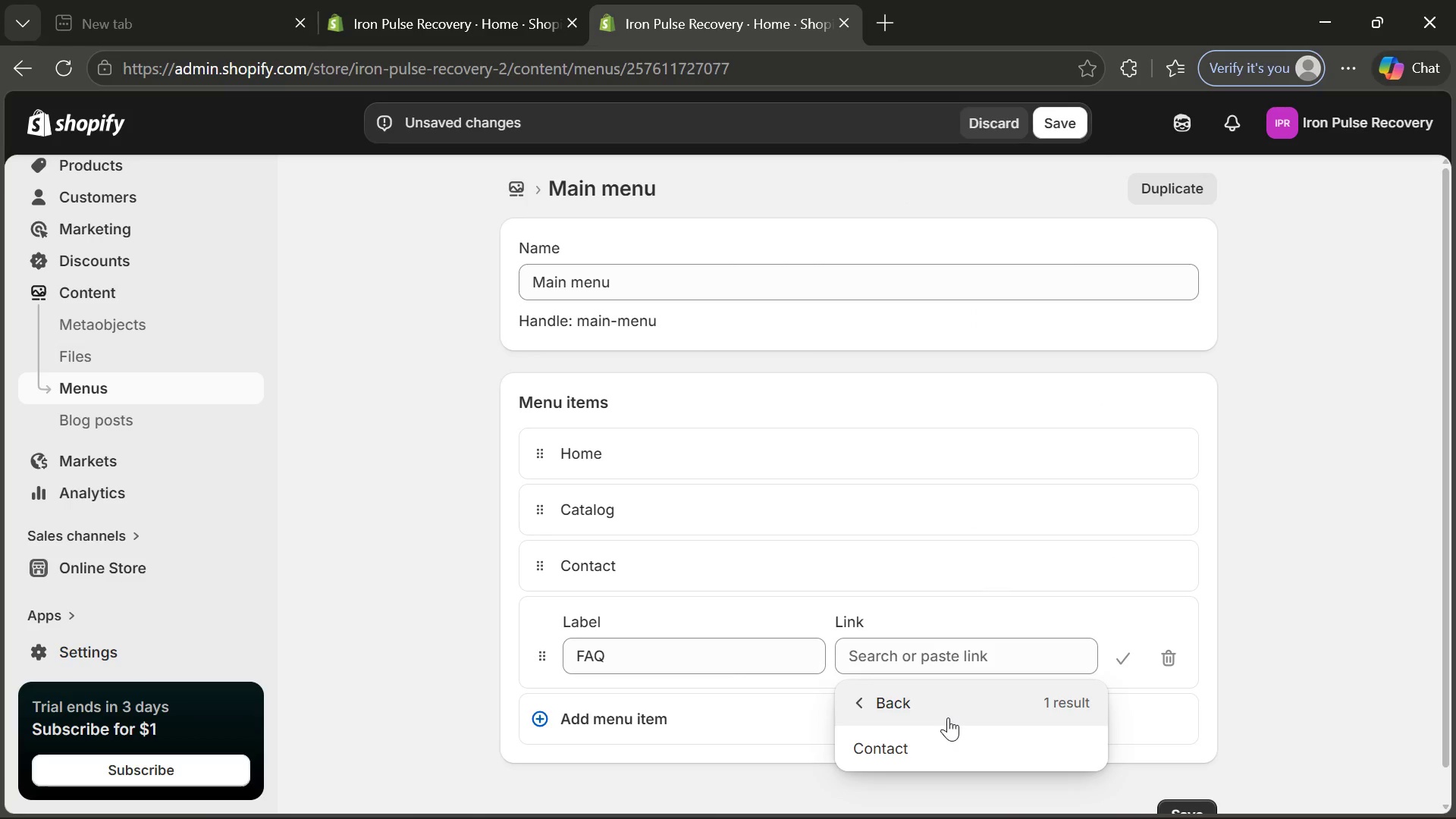 
wait(9.09)
 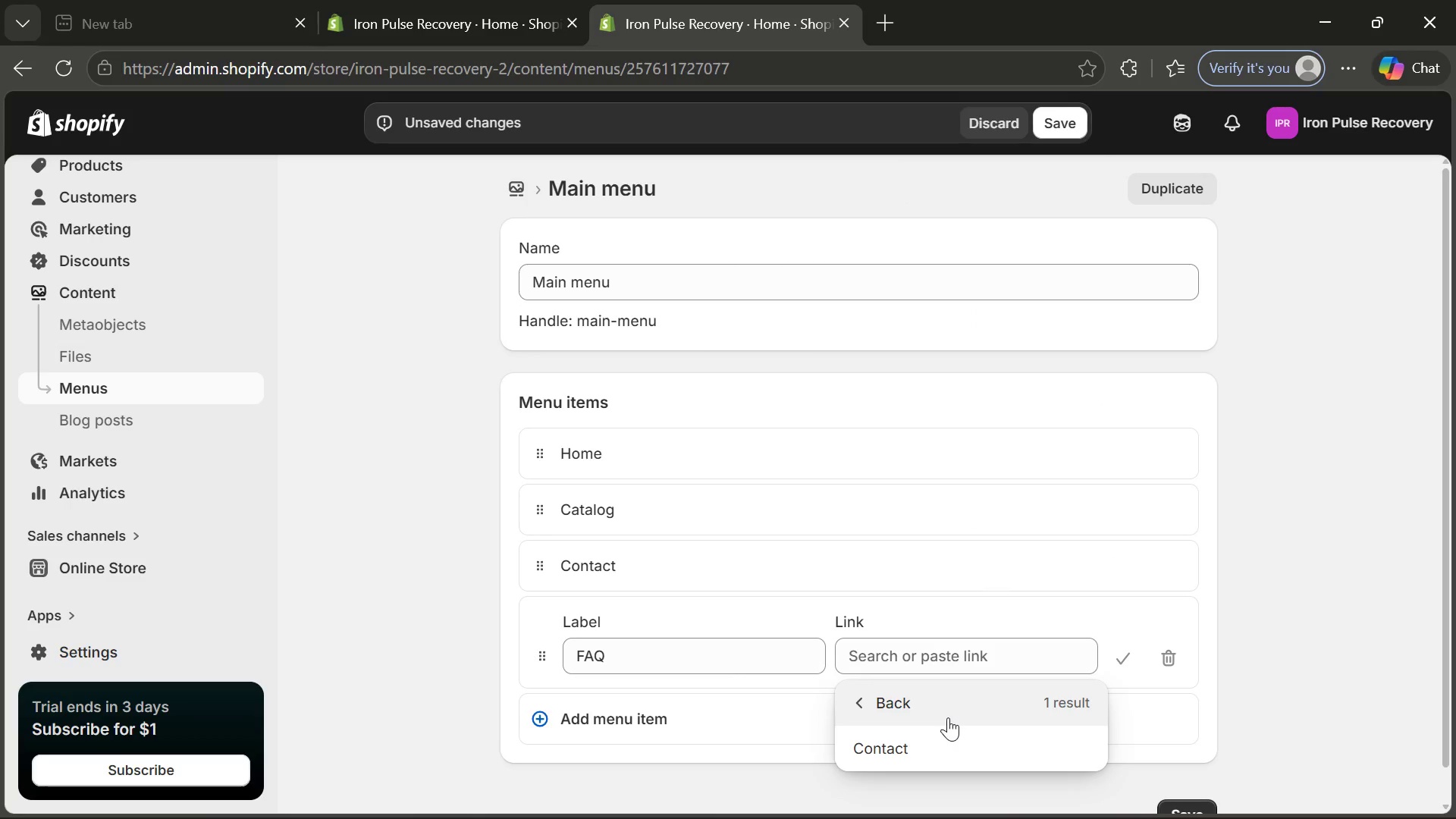 
left_click([966, 671])
 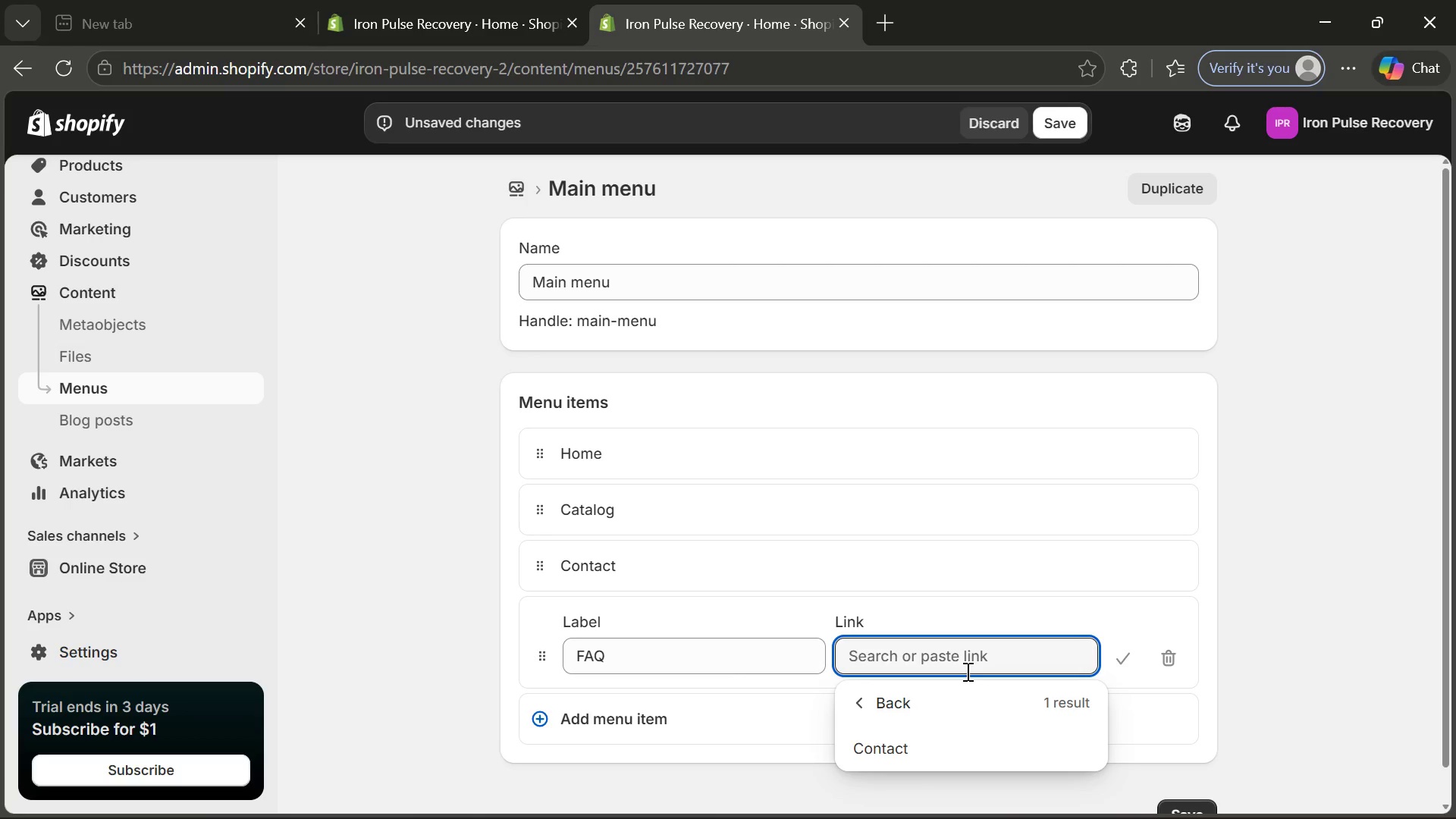 
left_click([966, 671])
 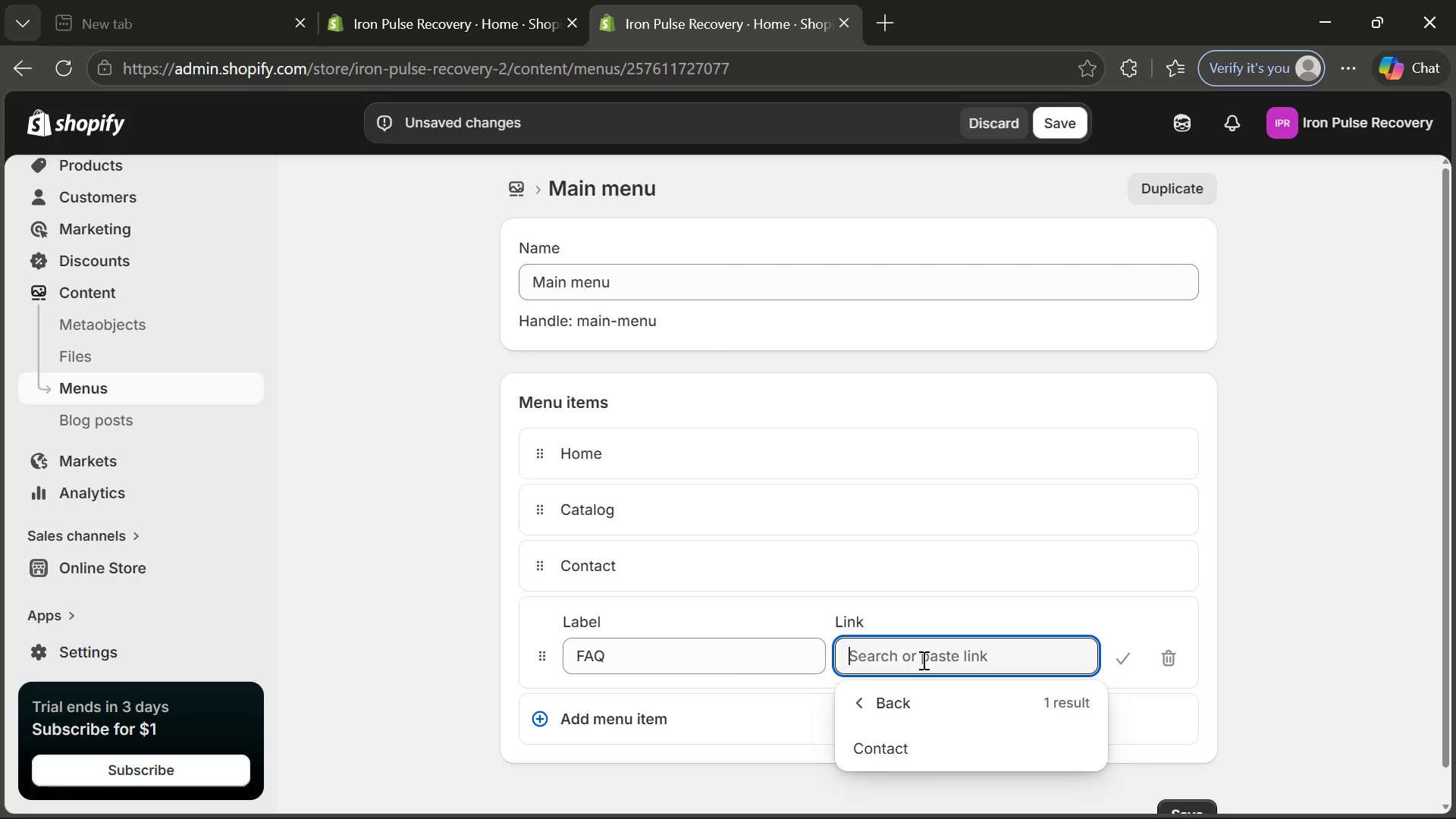 
left_click([922, 660])
 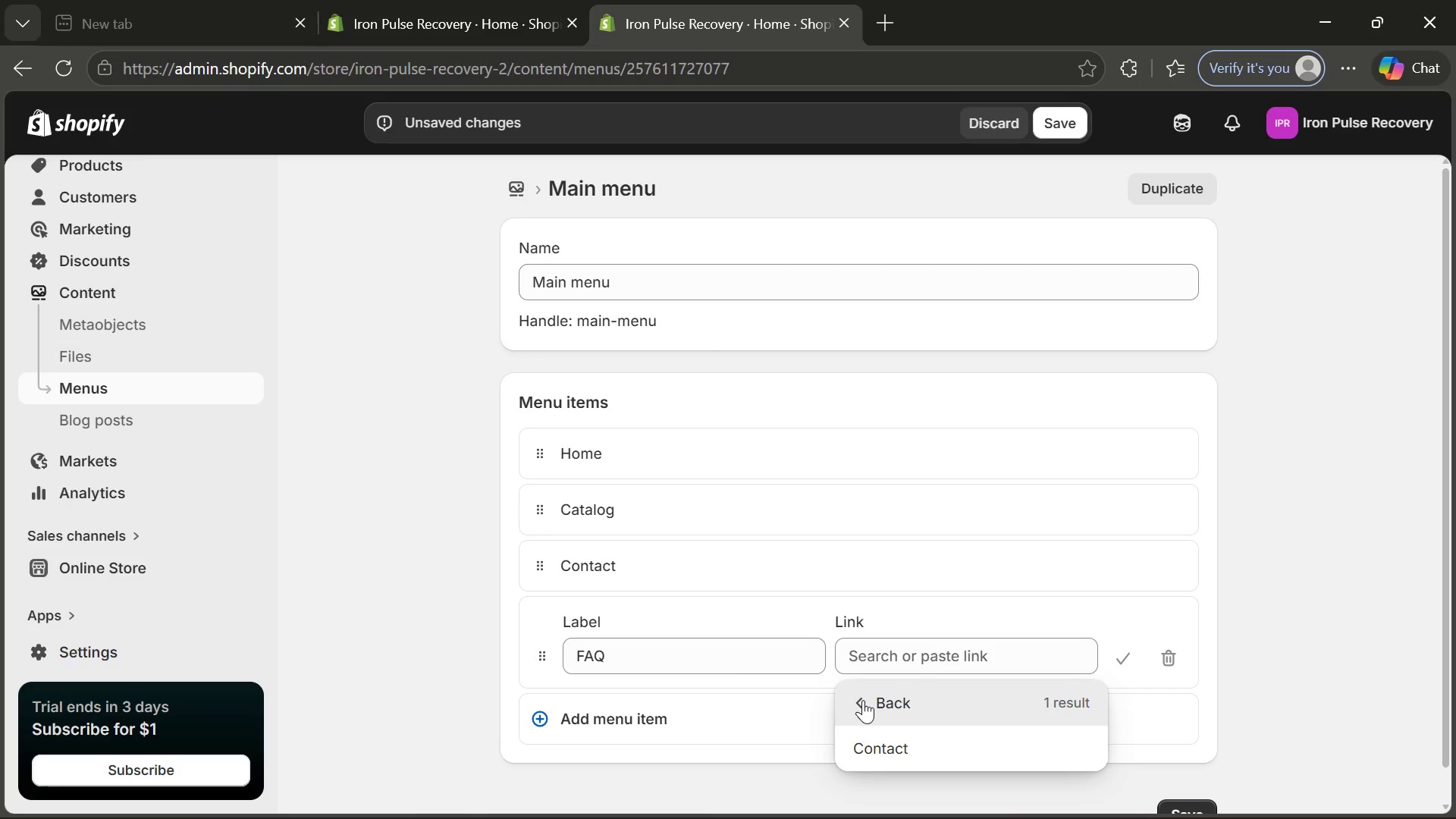 
left_click([863, 700])
 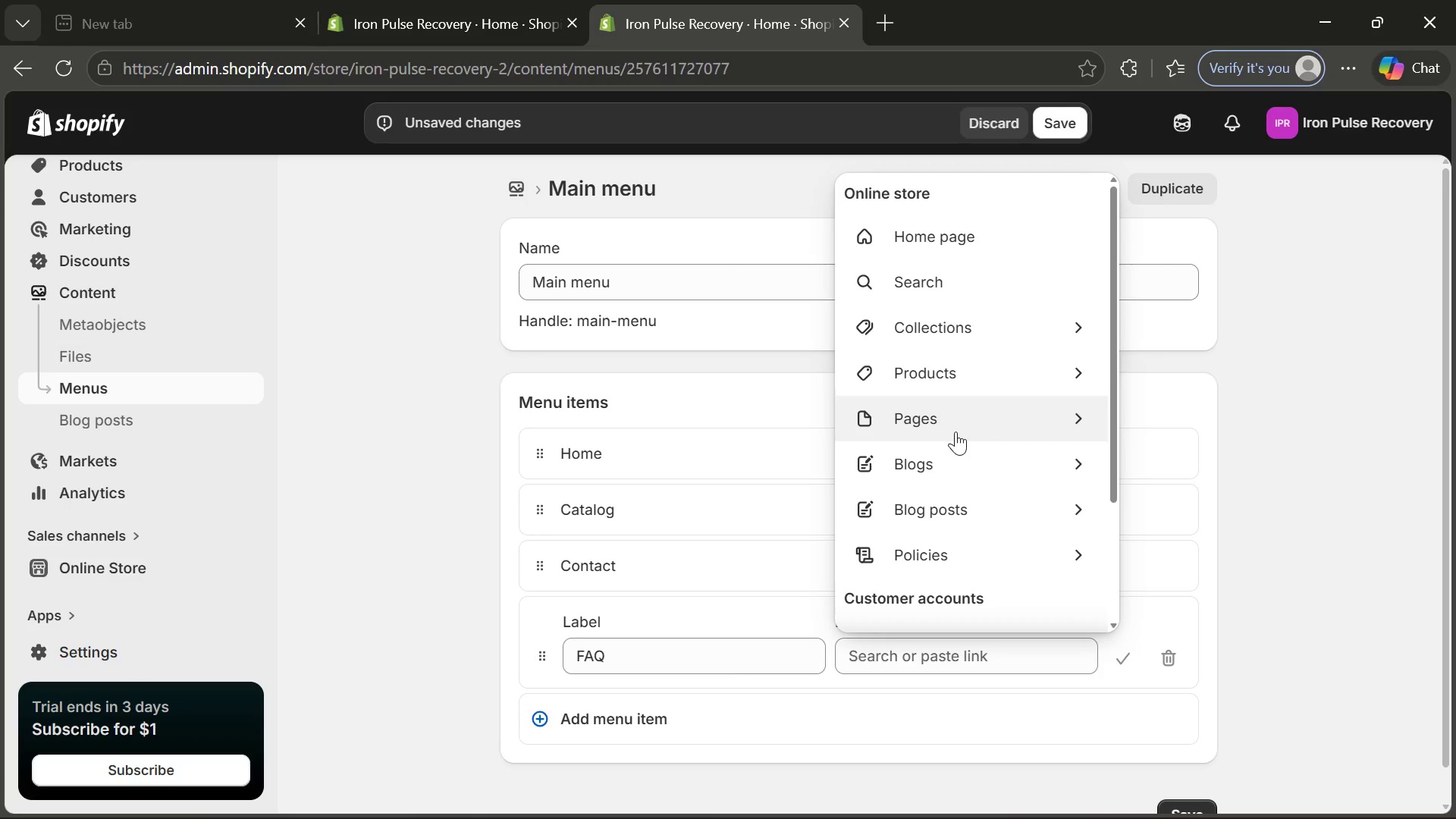 
left_click([956, 431])
 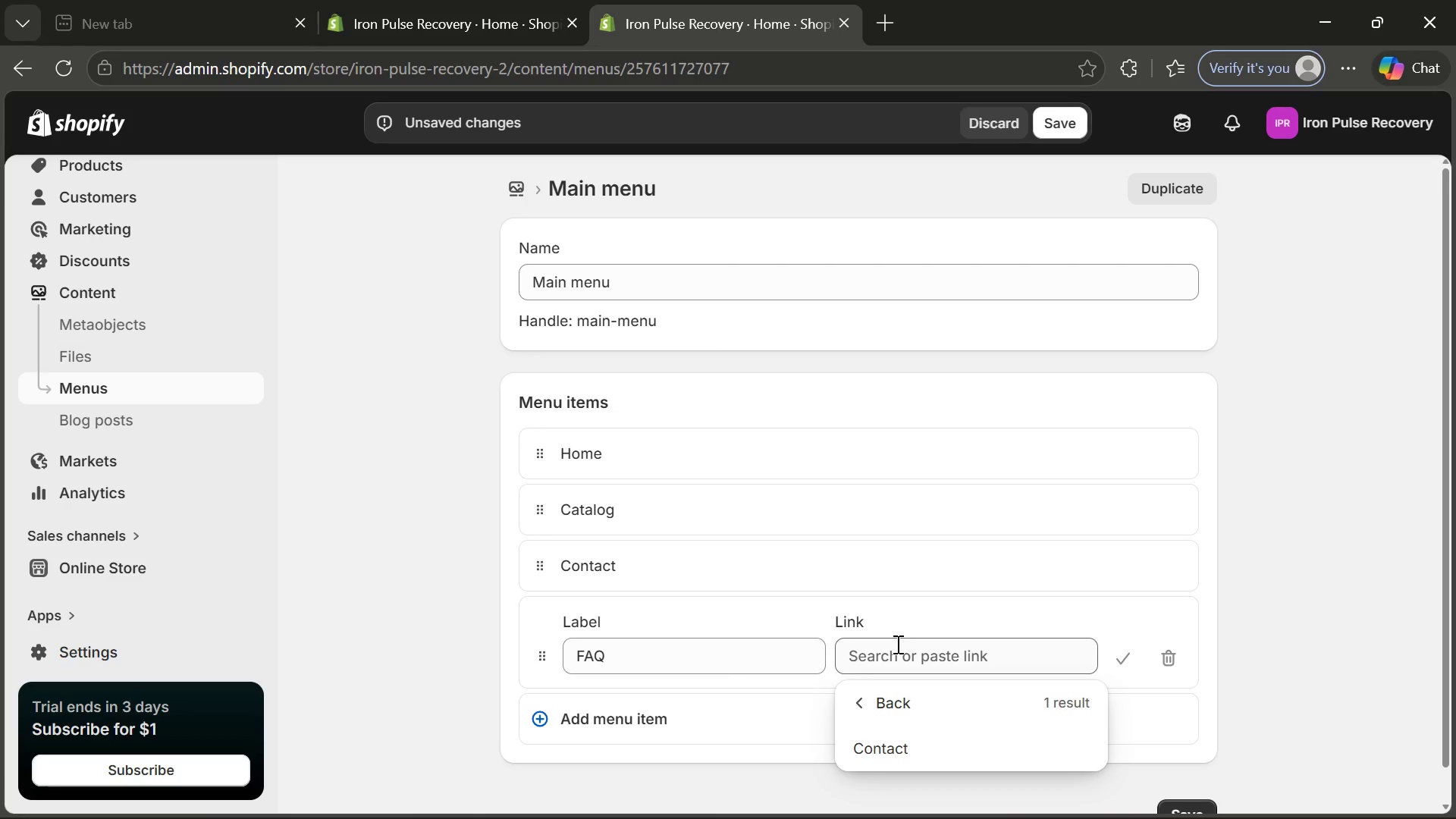 
left_click([896, 644])
 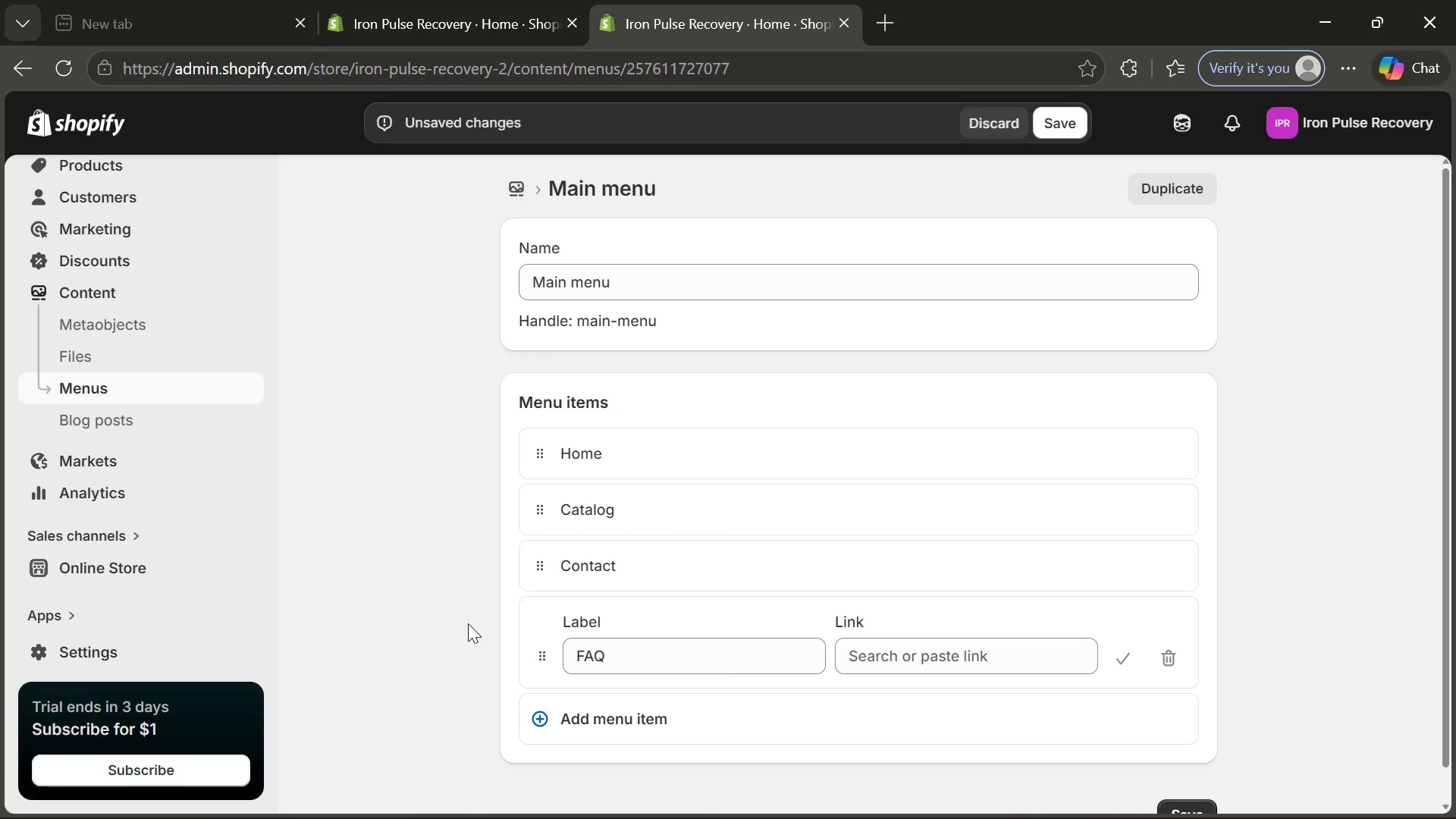 
left_click([468, 623])
 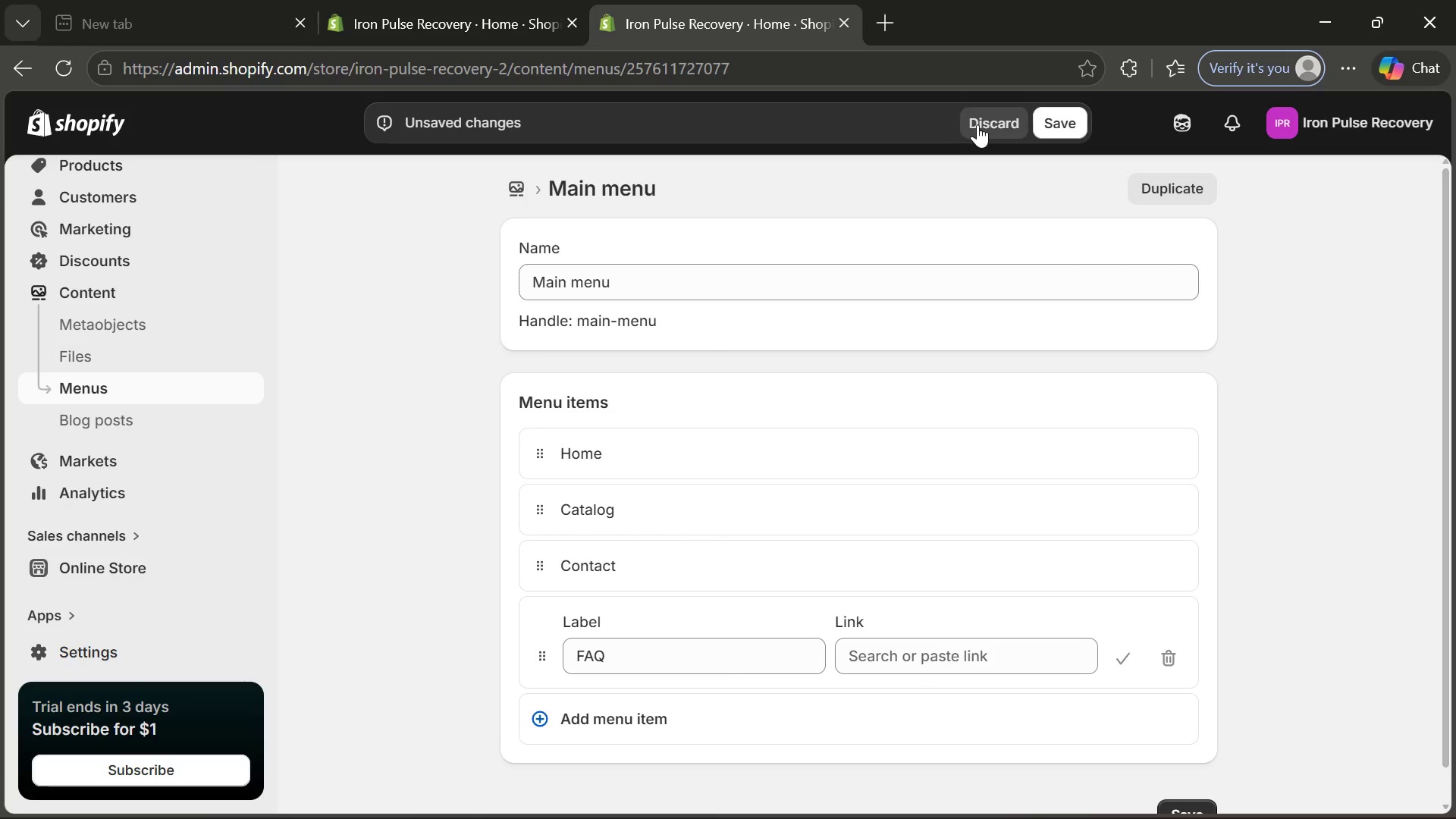 
left_click([978, 124])
 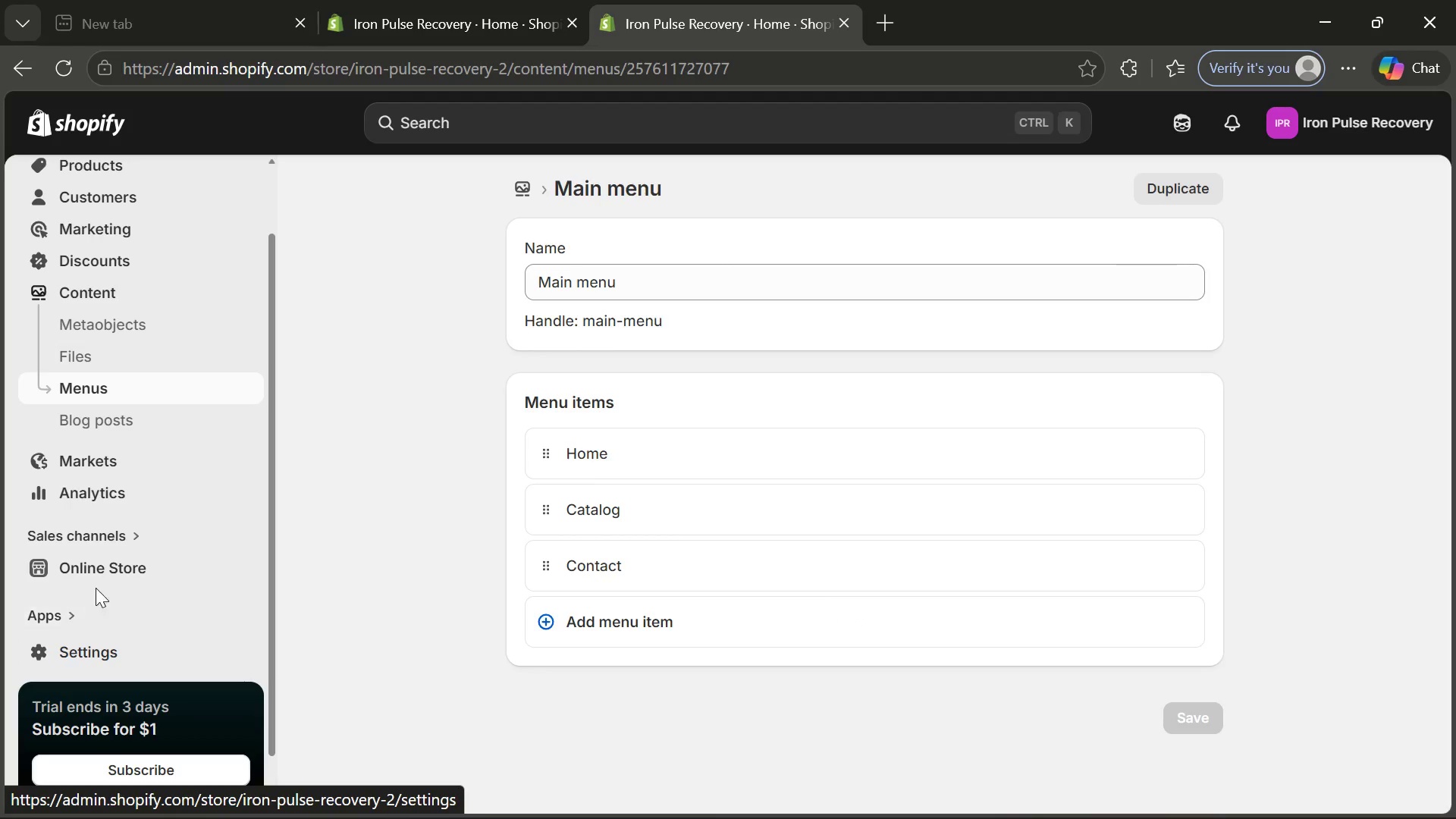 
left_click([97, 581])
 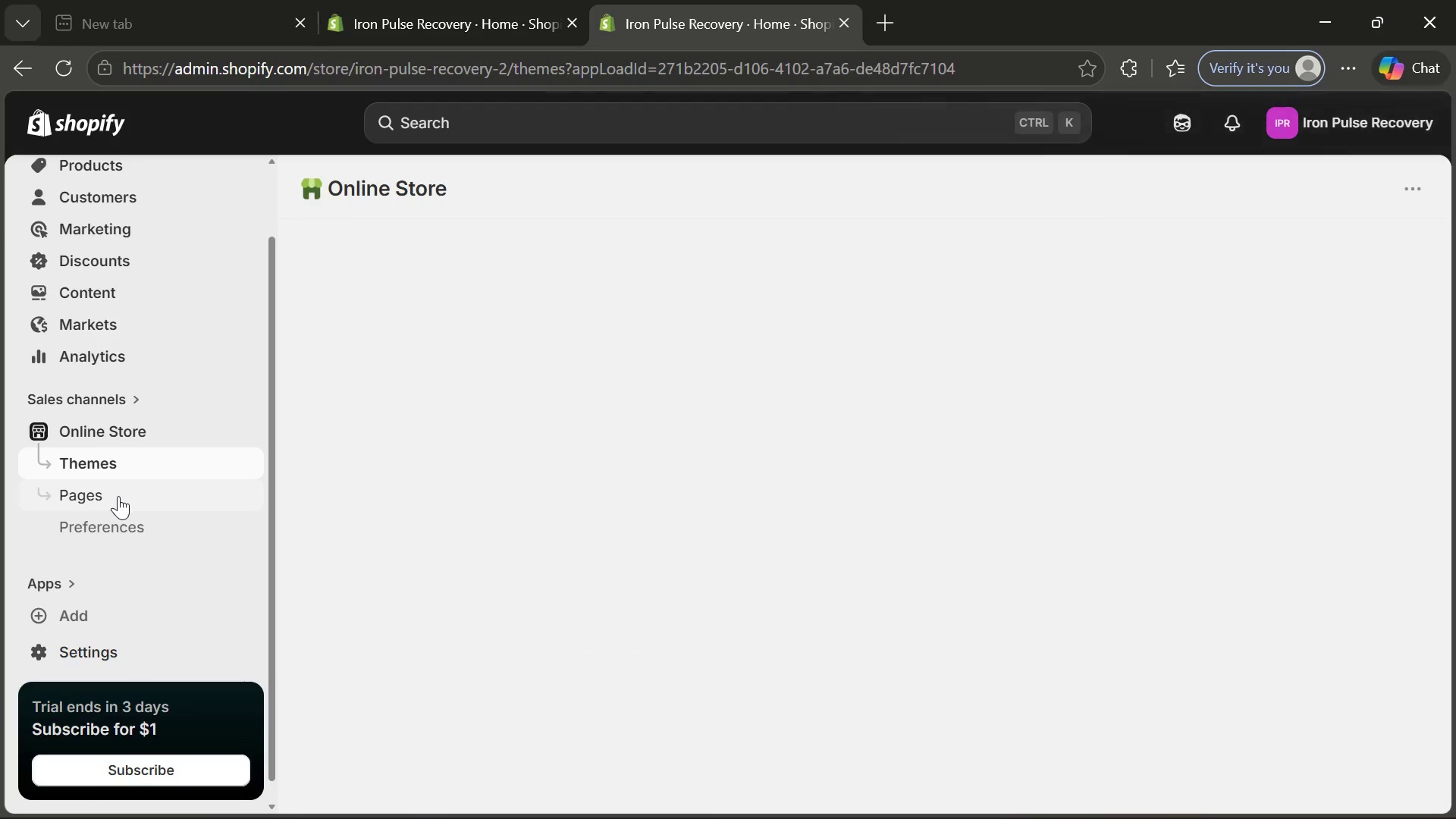 
left_click([118, 496])
 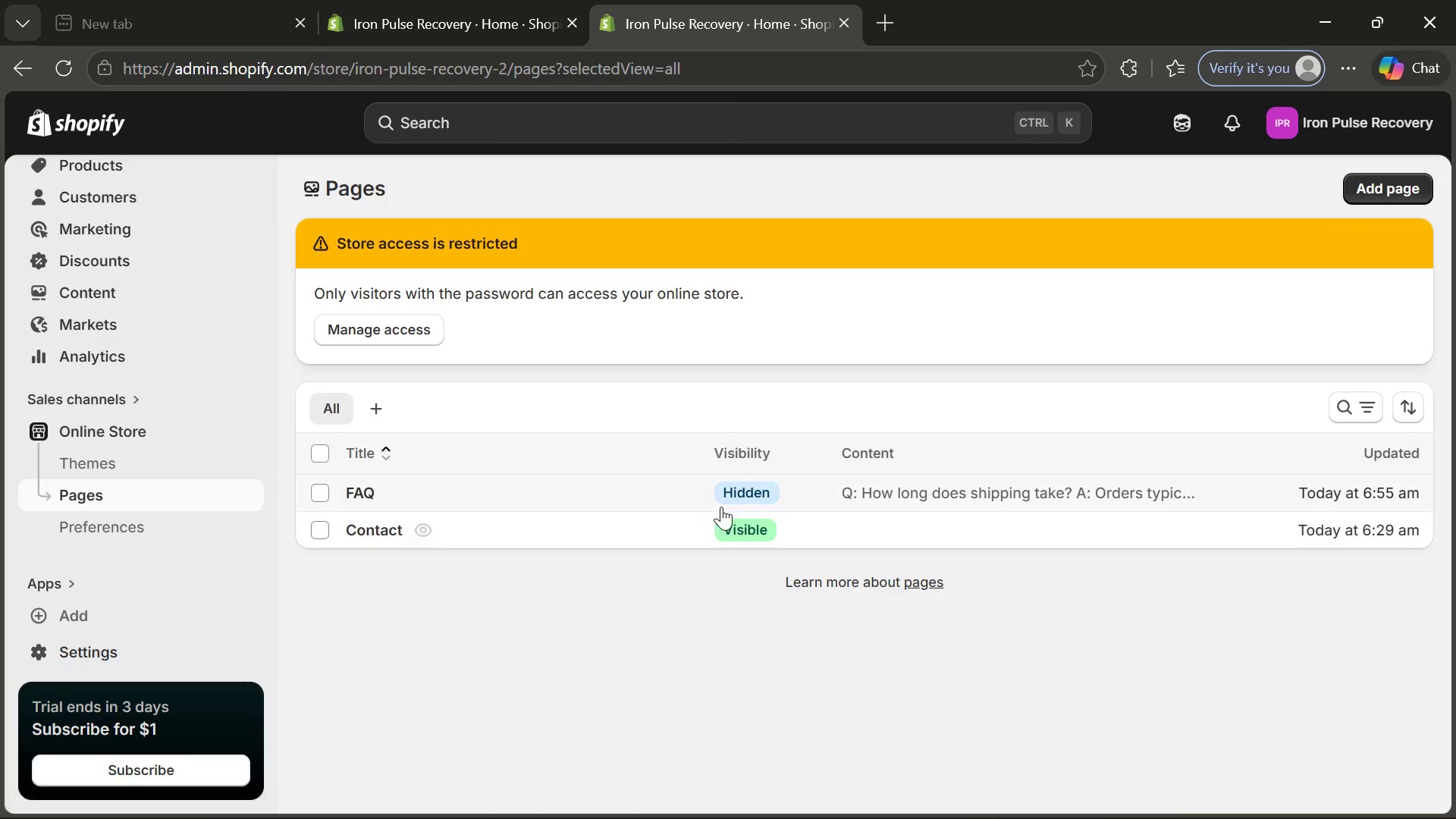 
left_click([726, 497])
 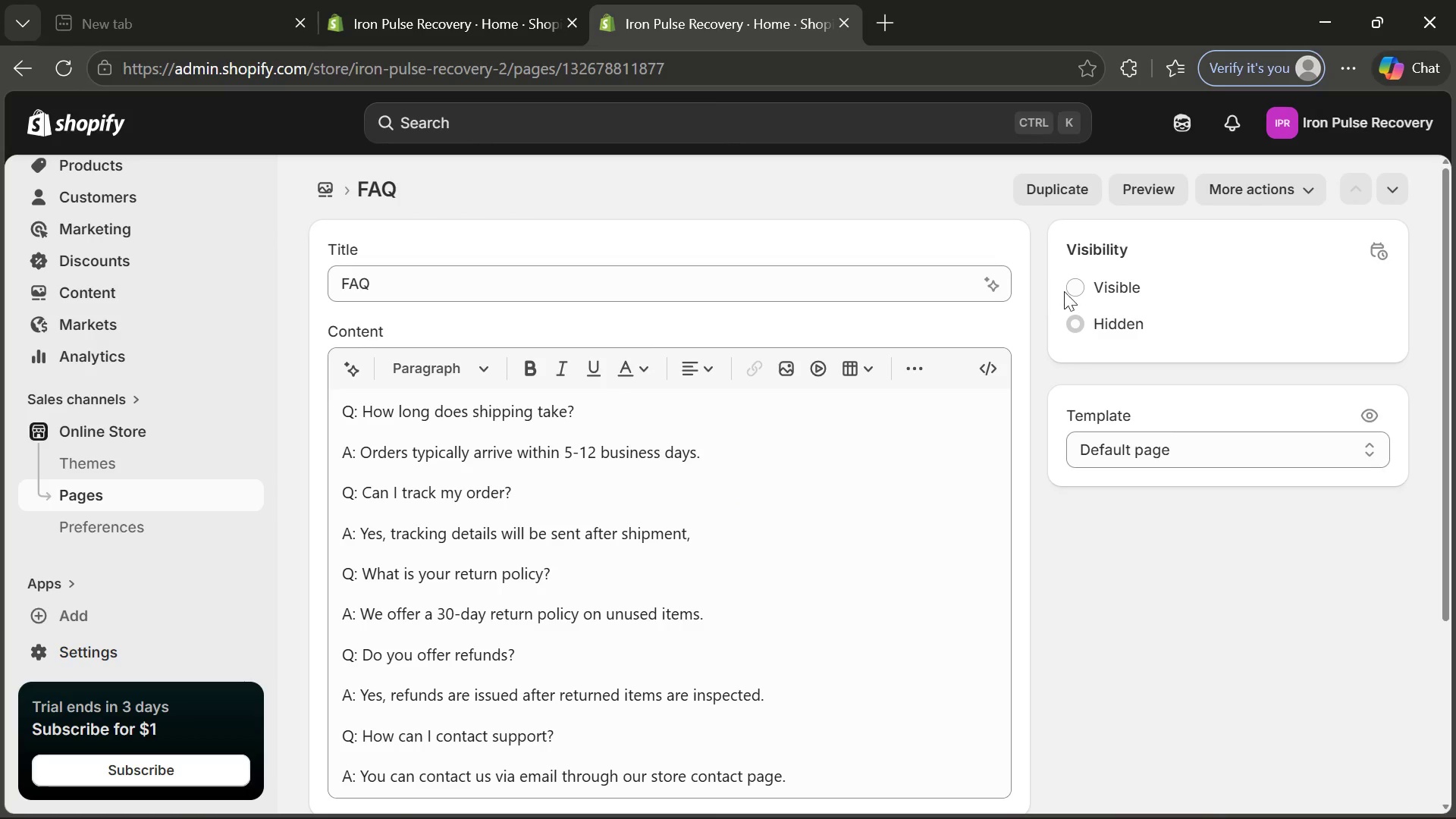 
left_click([1078, 291])
 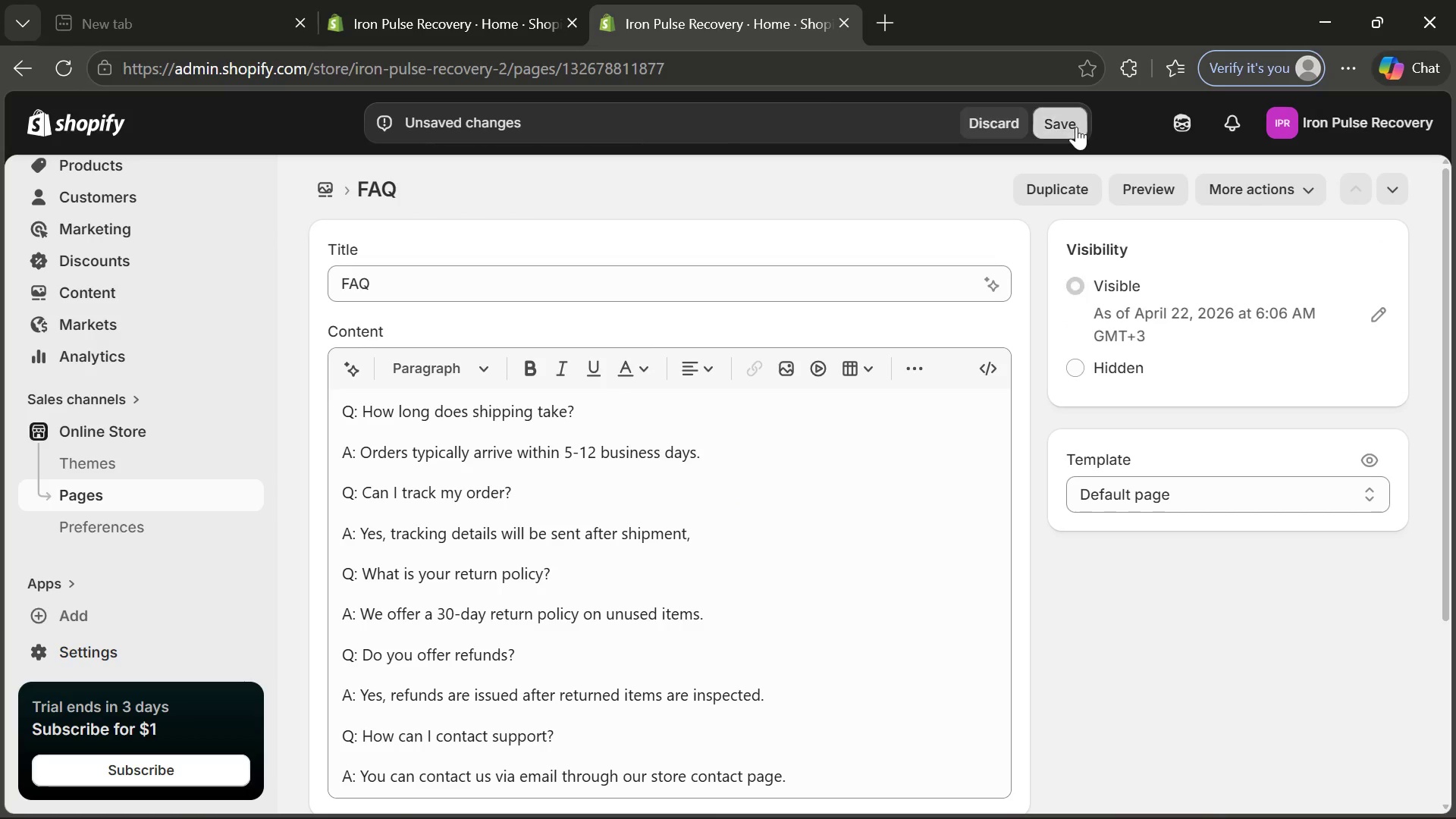 
left_click([1076, 127])
 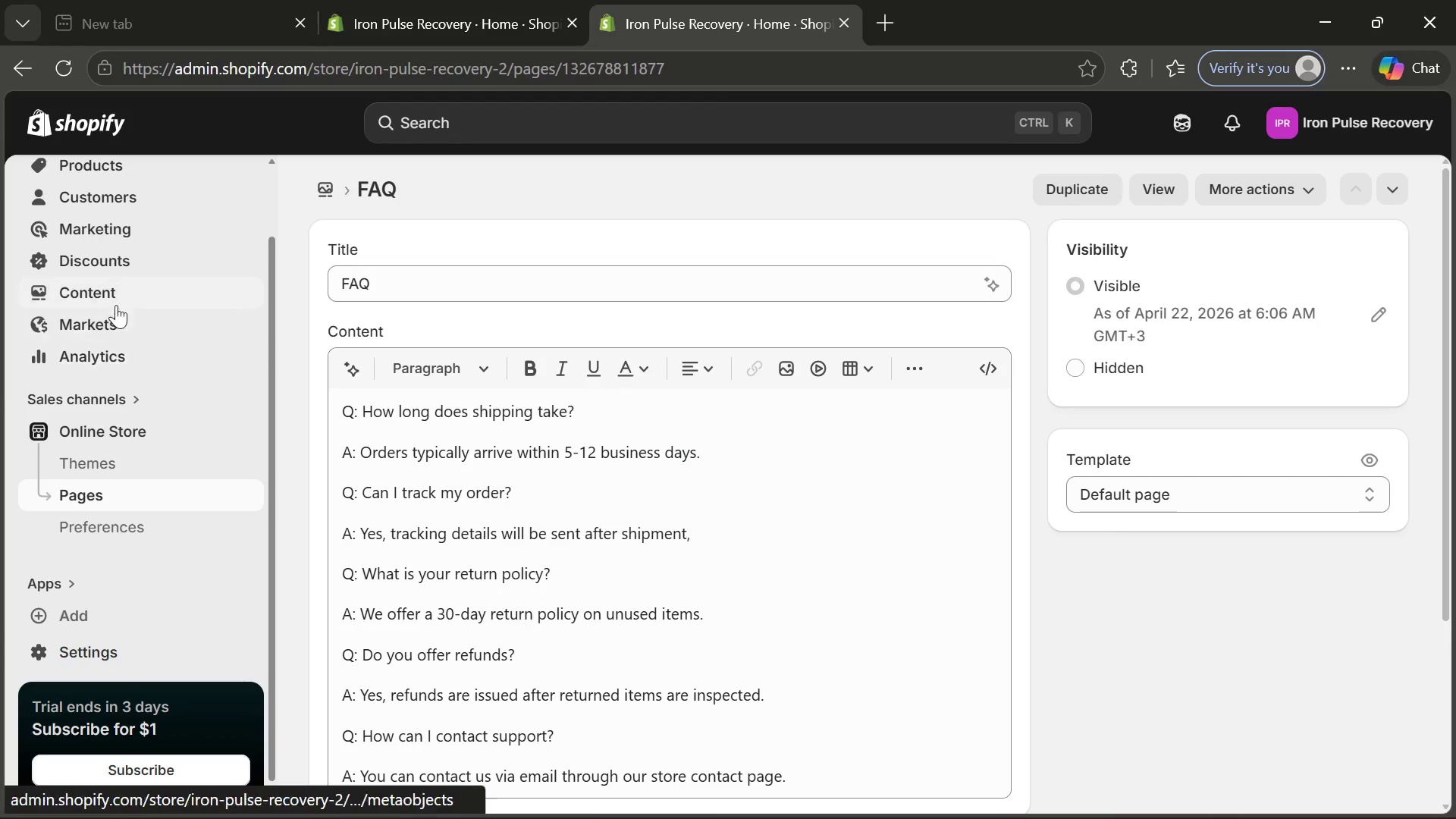 
wait(5.34)
 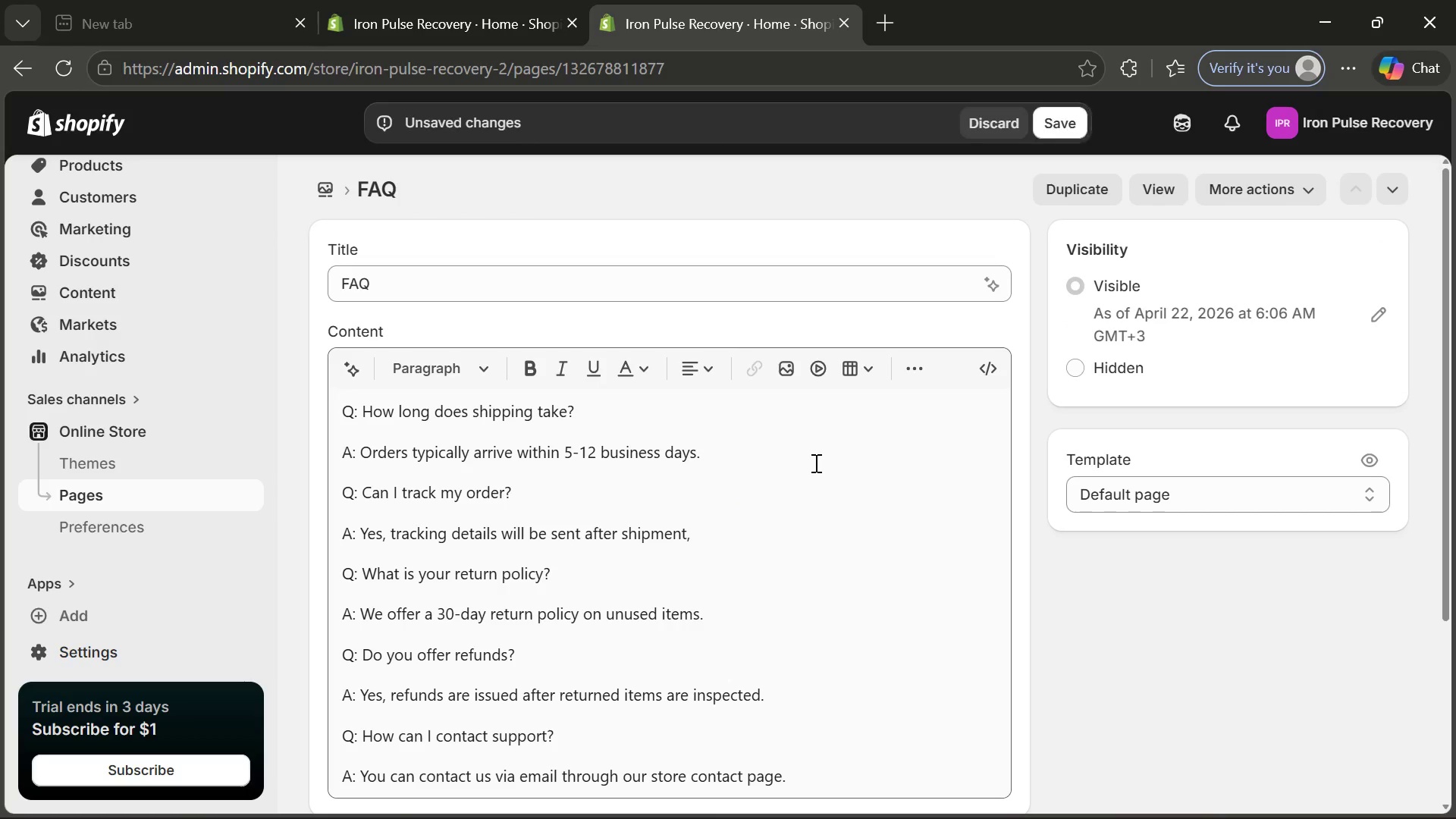 
left_click([112, 294])
 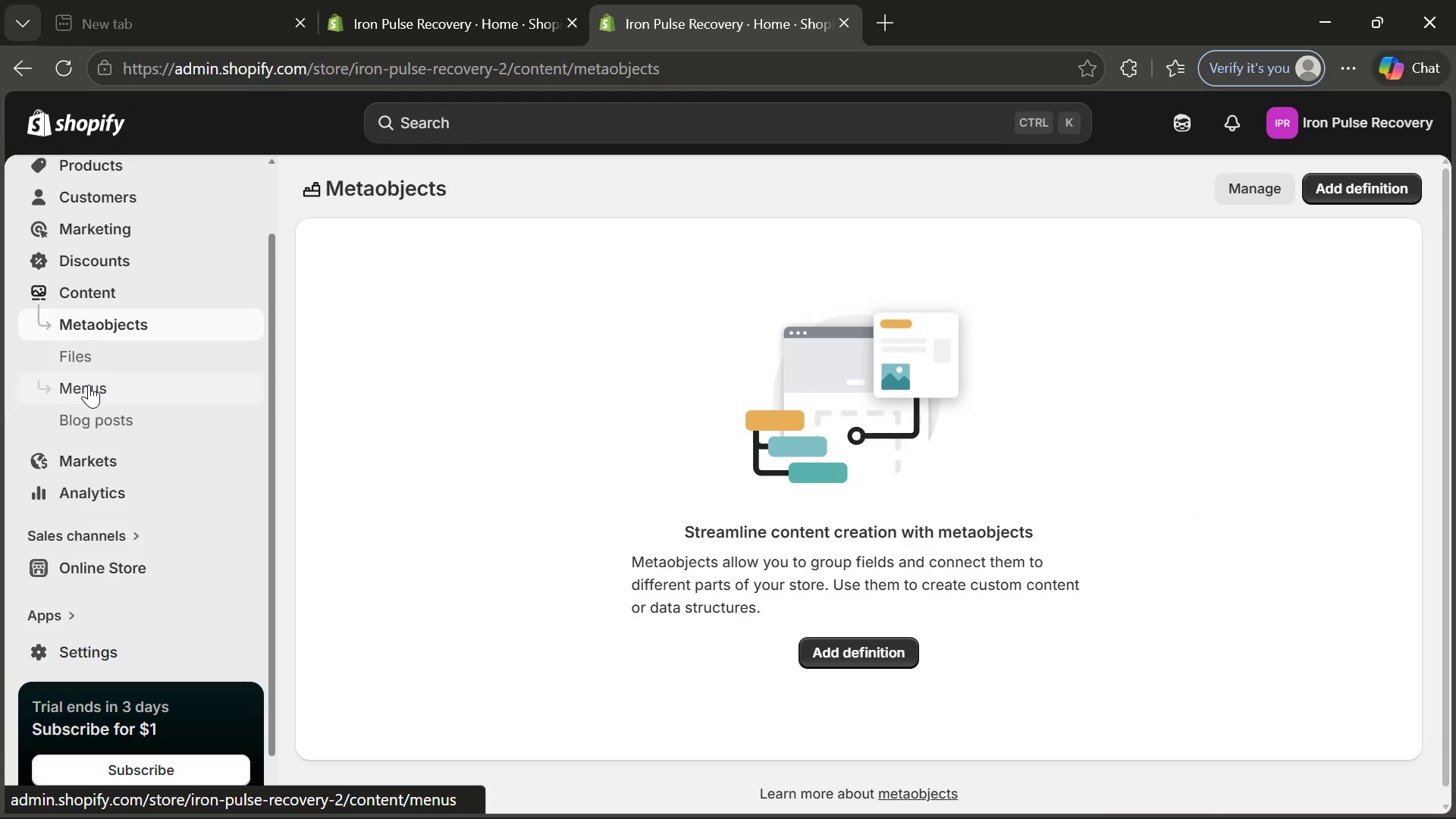 
left_click([89, 384])
 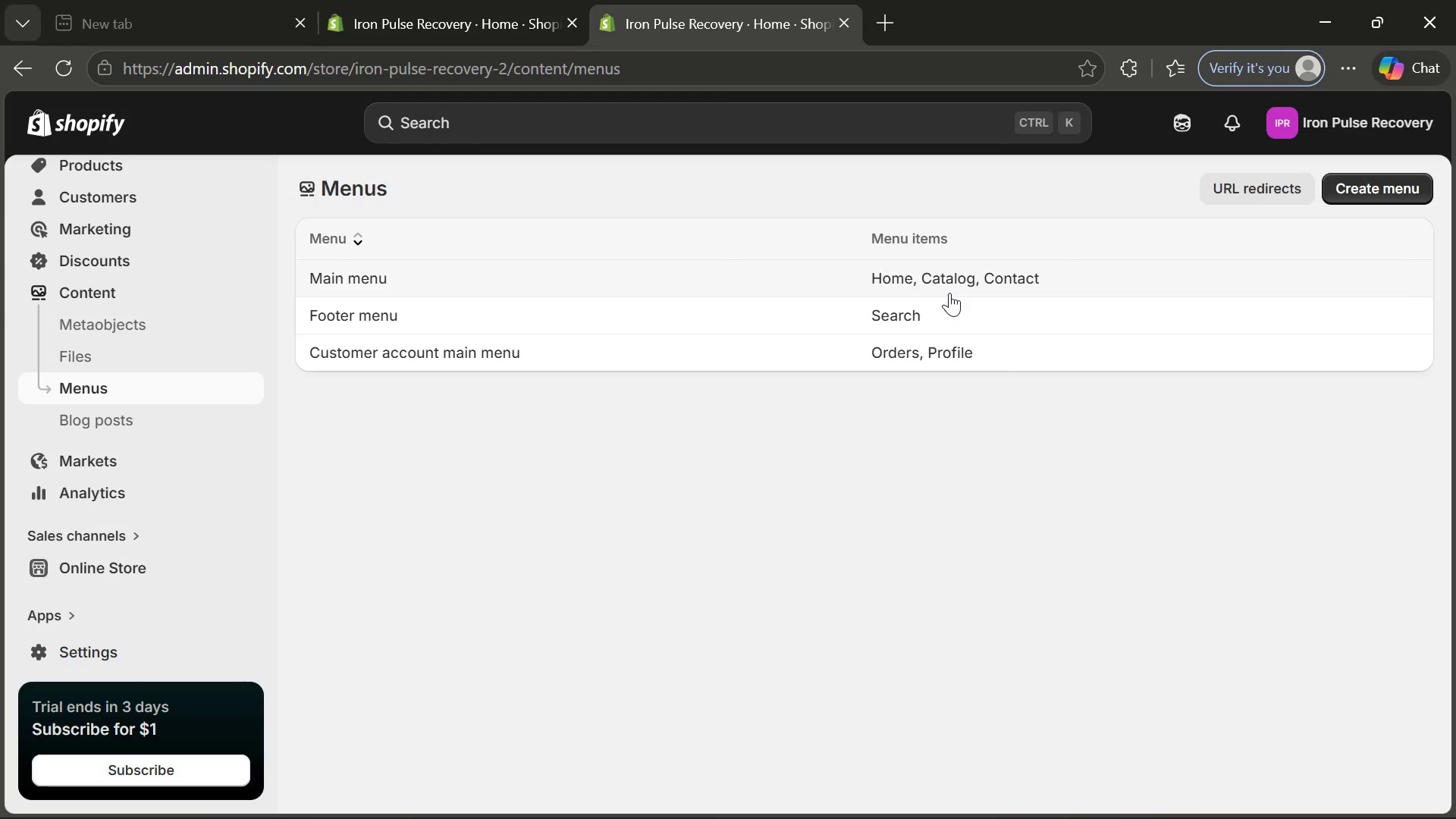 
left_click([949, 287])
 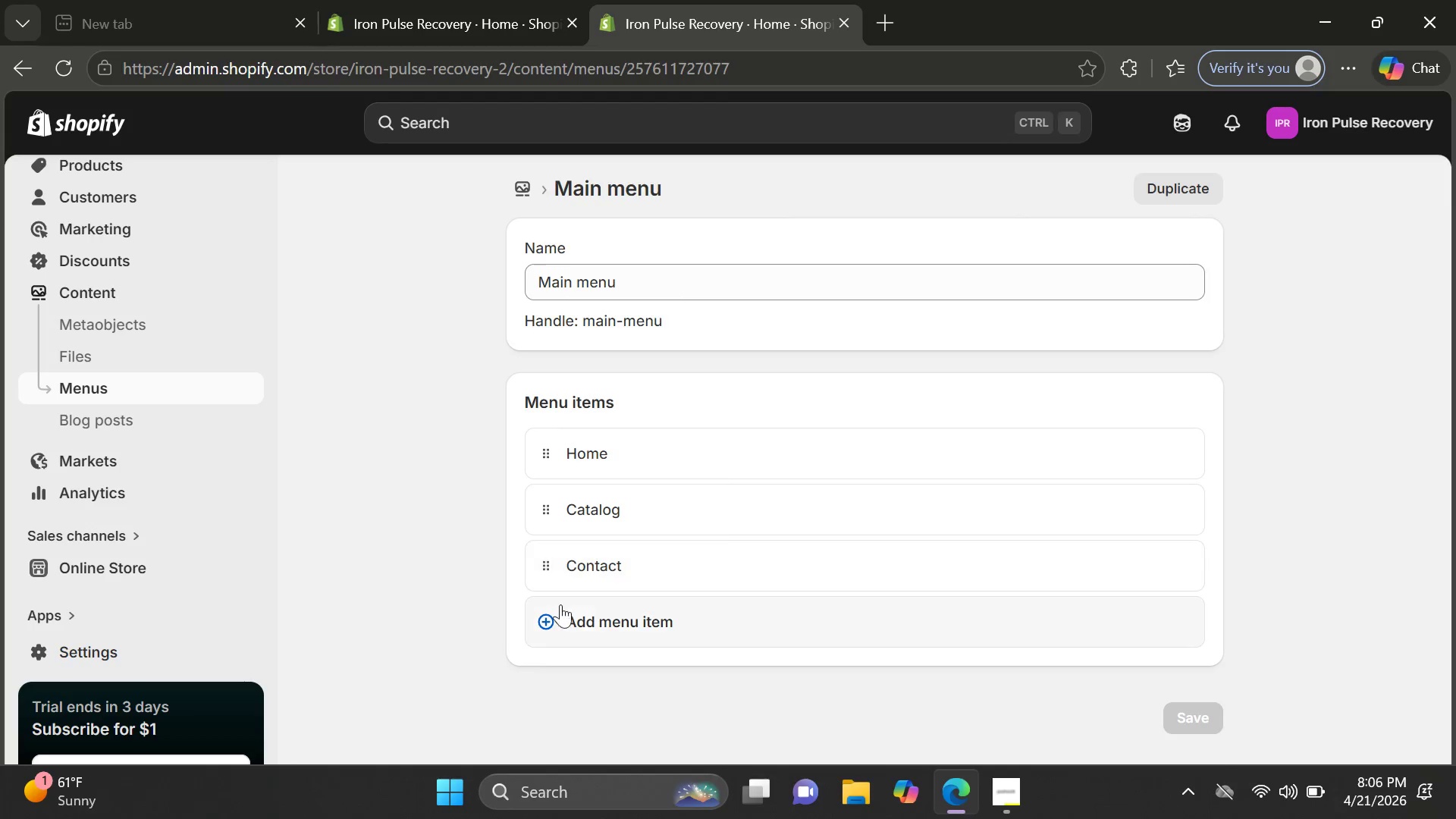 
left_click([585, 611])
 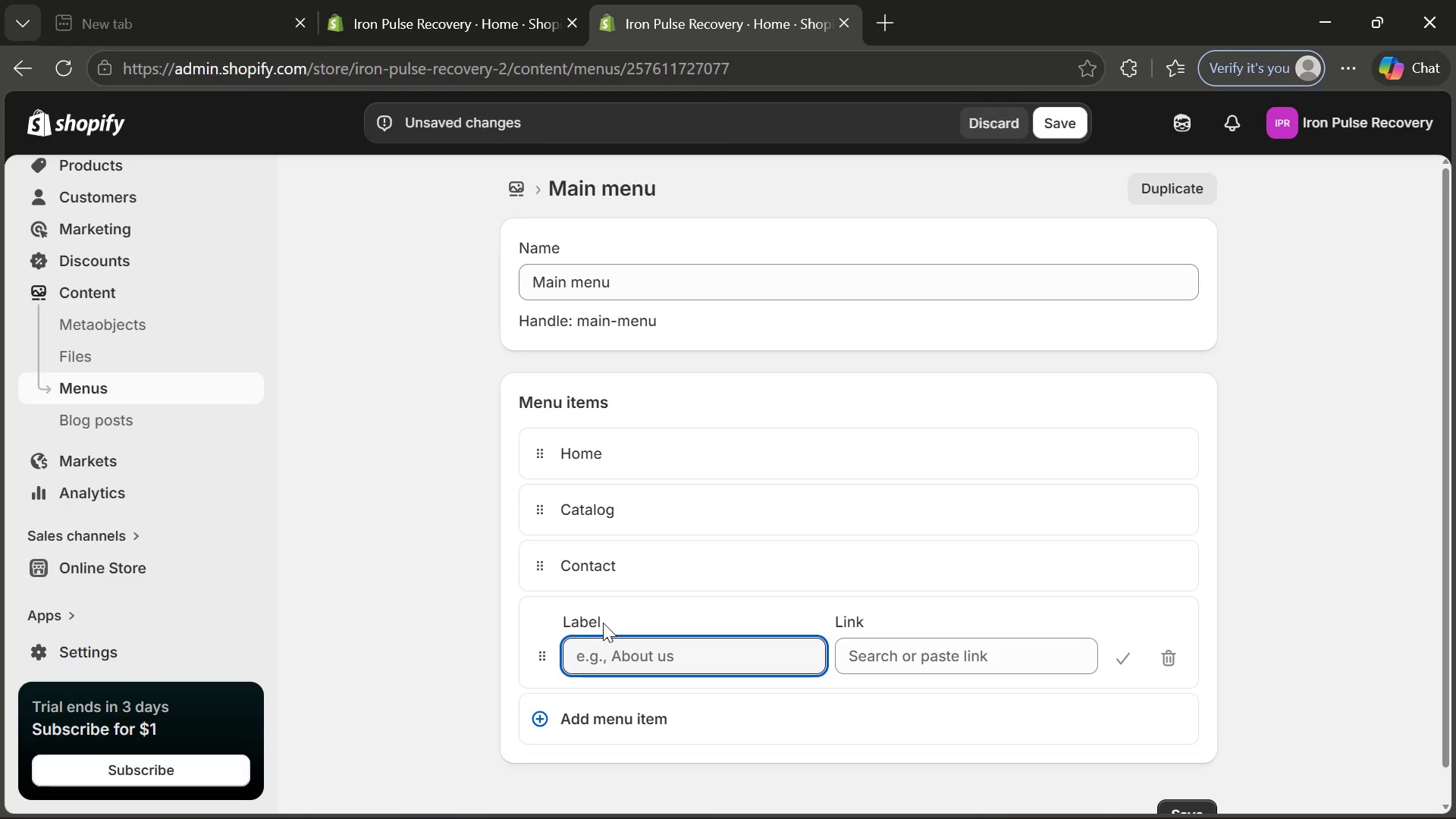 
type(FAQ)
 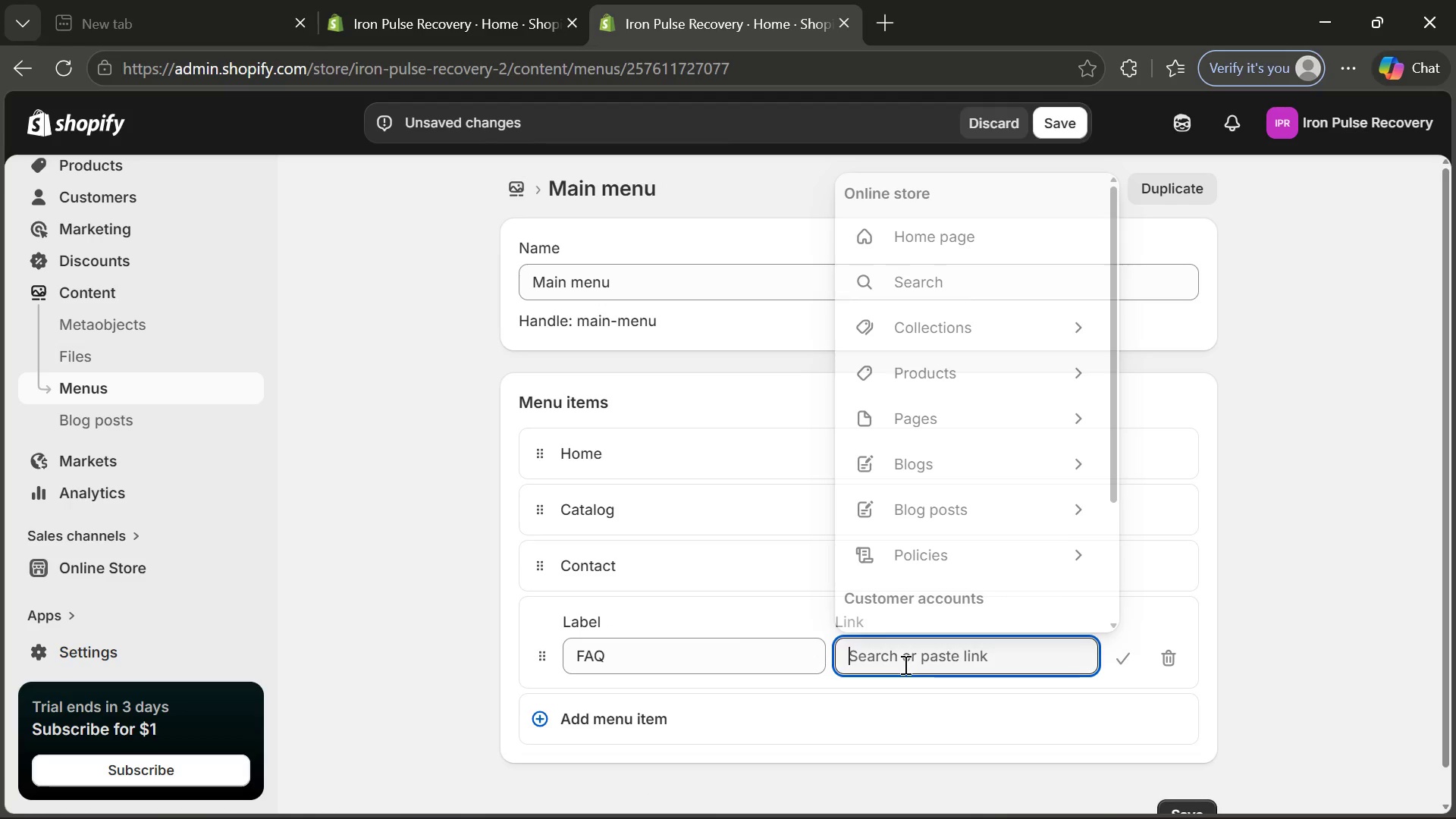 
left_click([904, 664])
 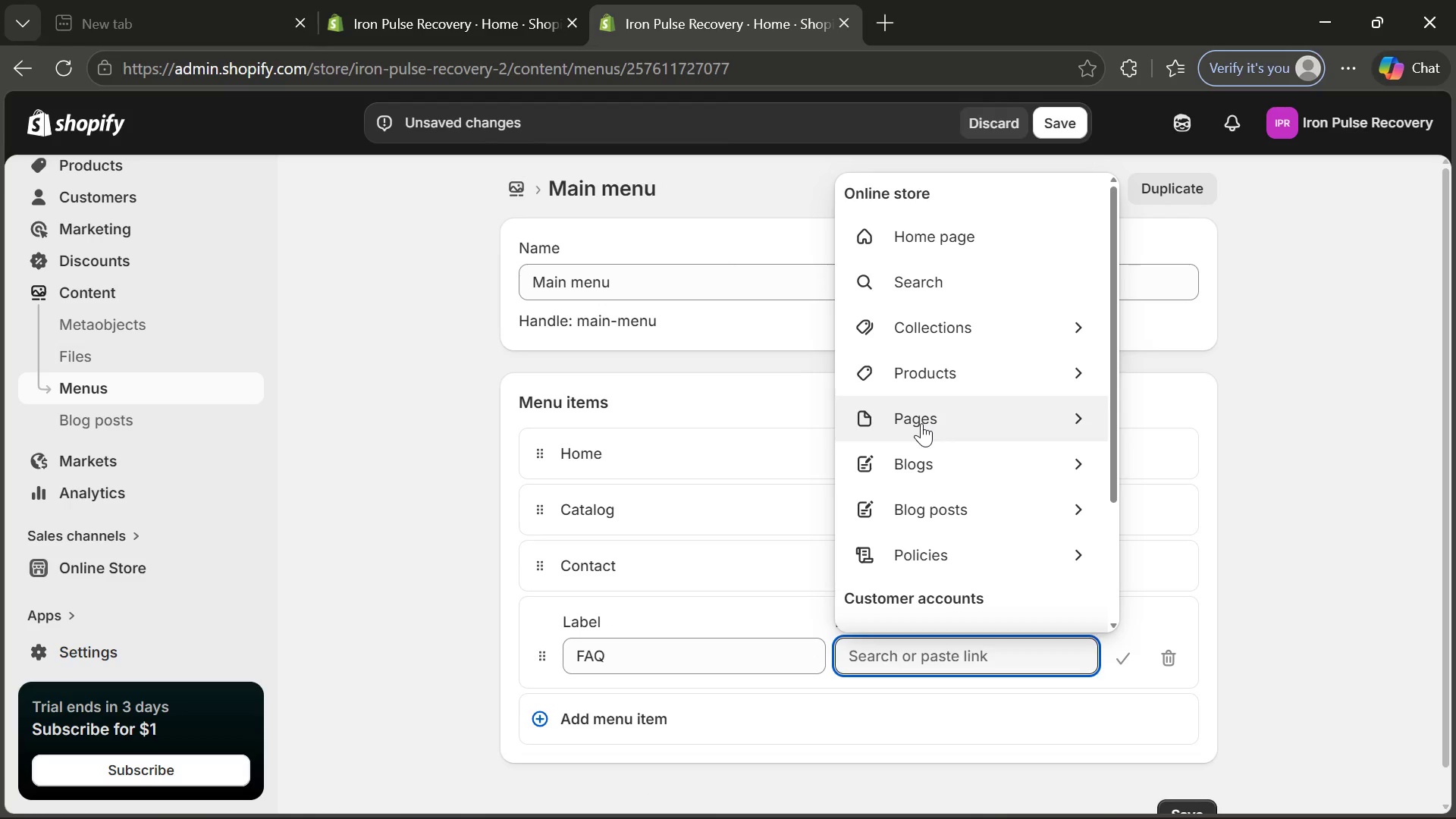 
left_click([921, 423])
 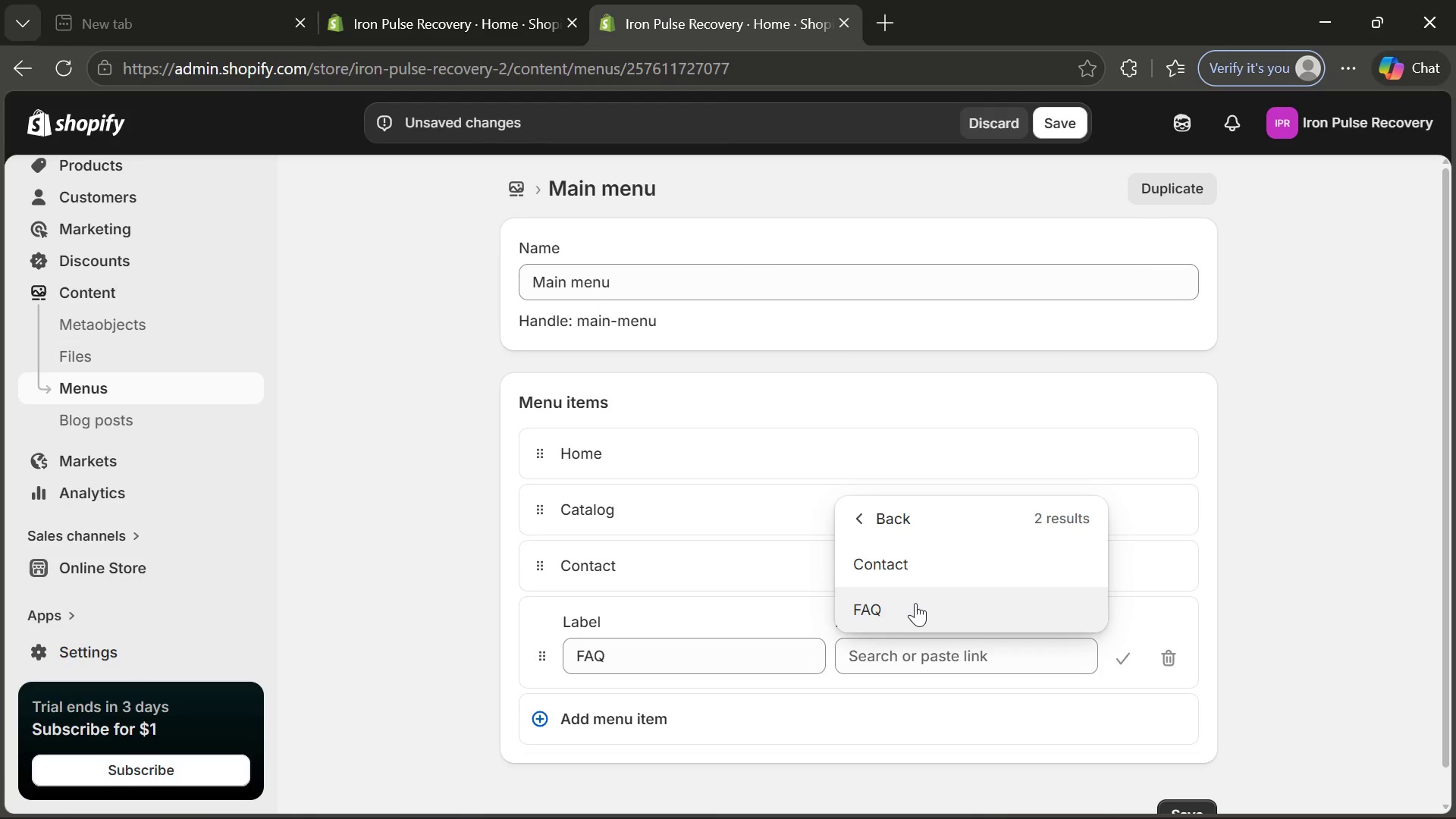 
left_click([915, 603])
 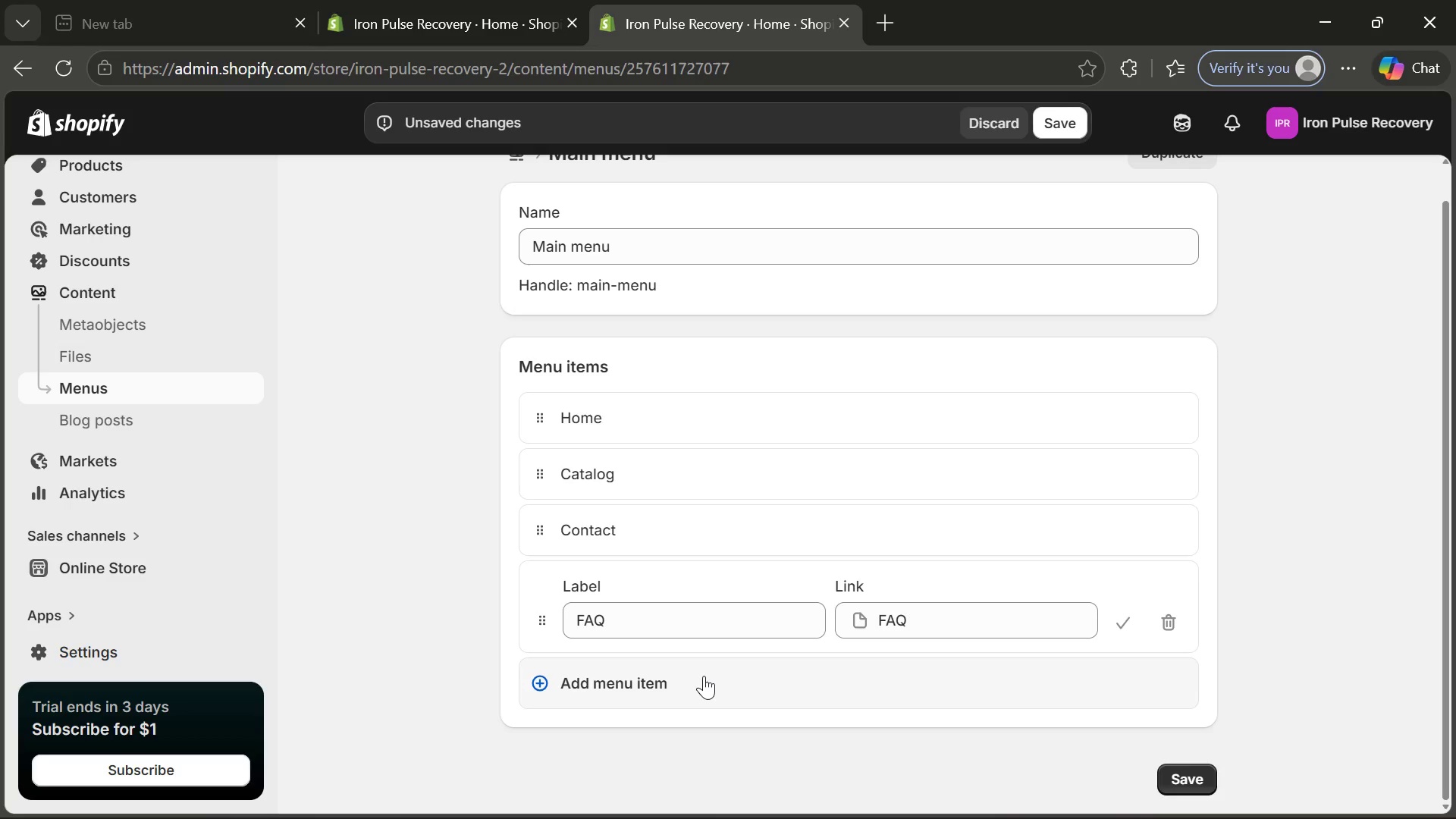 
left_click([704, 676])
 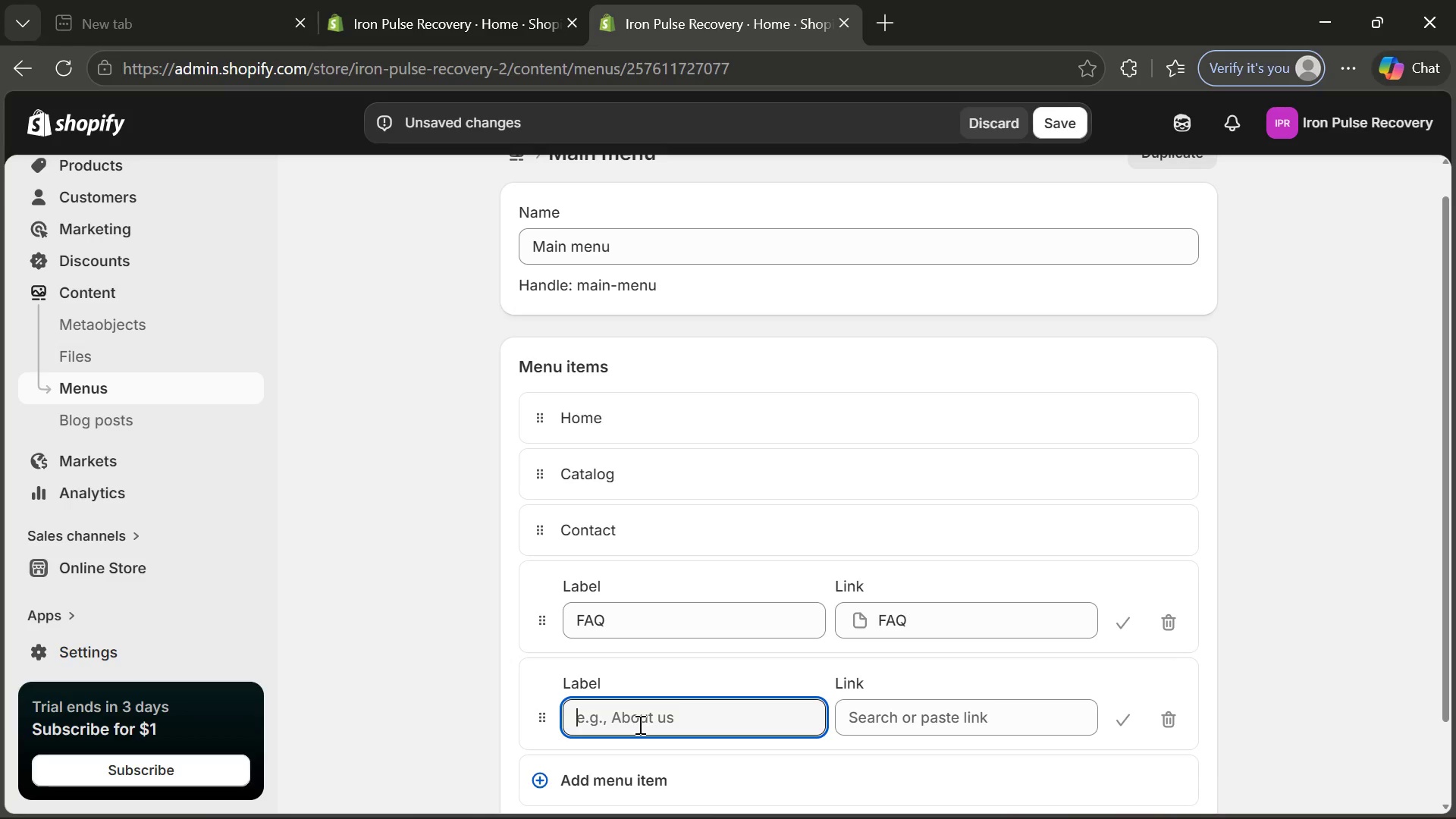 
wait(9.38)
 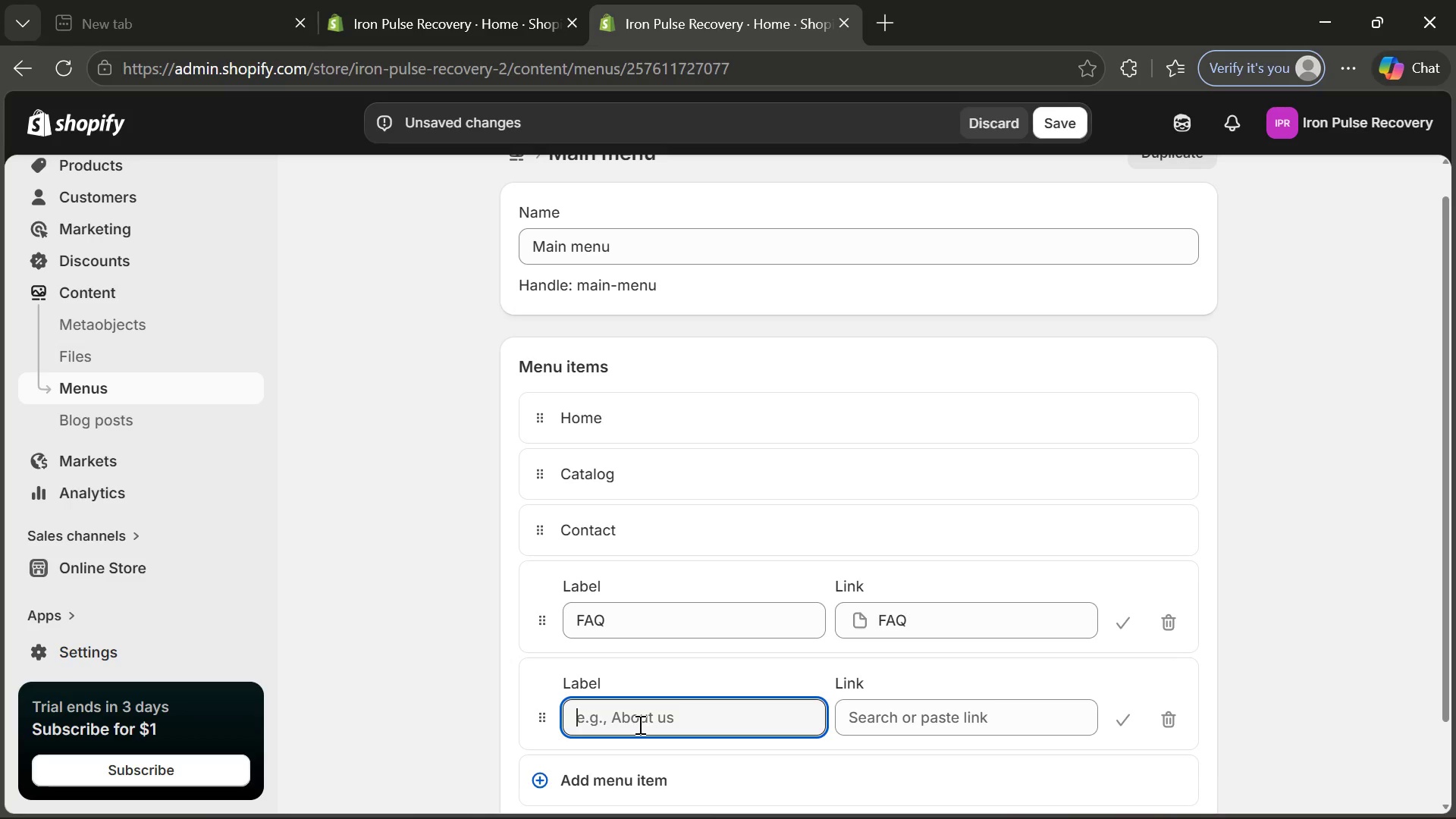 
left_click([1177, 629])
 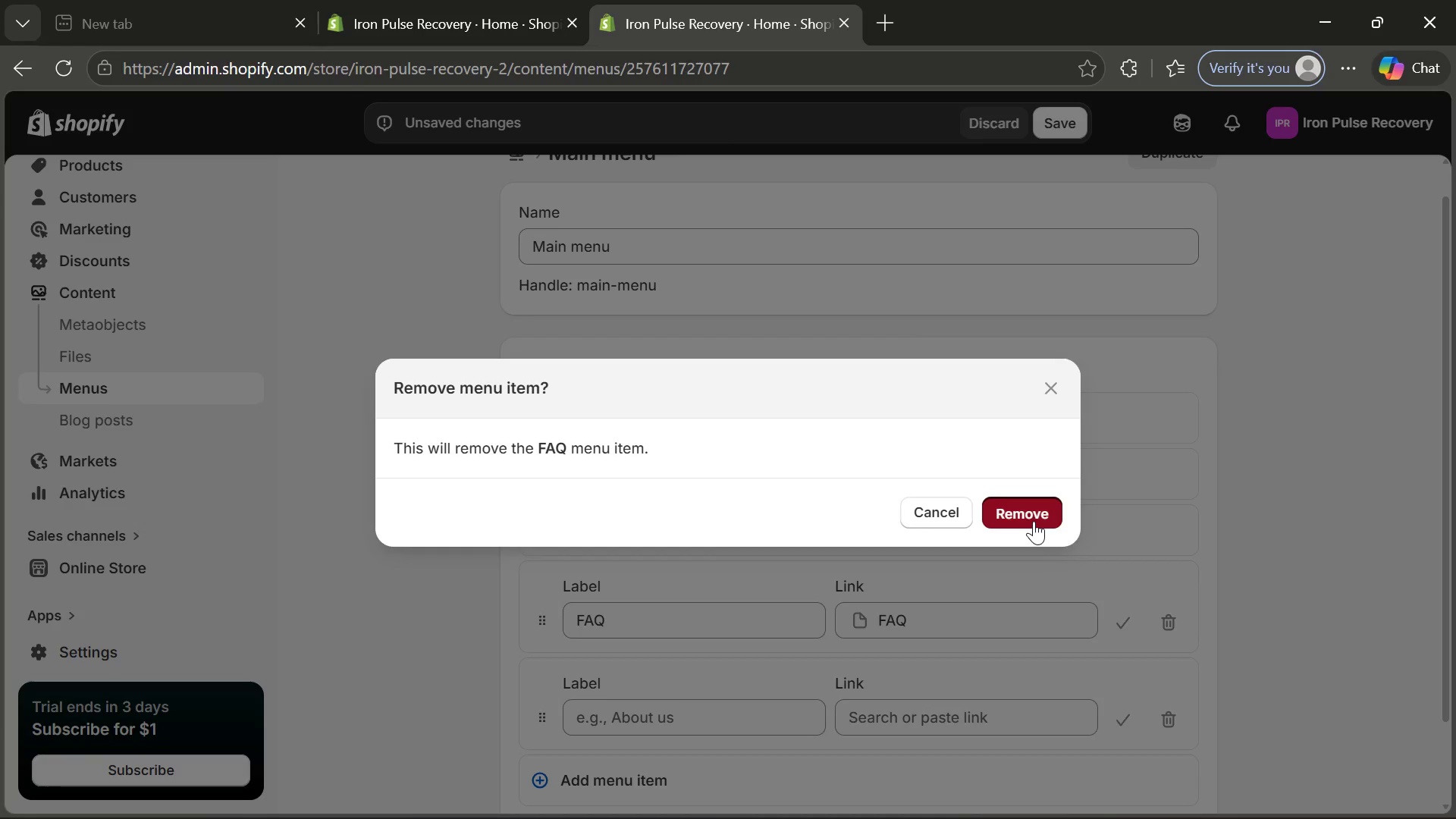 
left_click([1034, 521])
 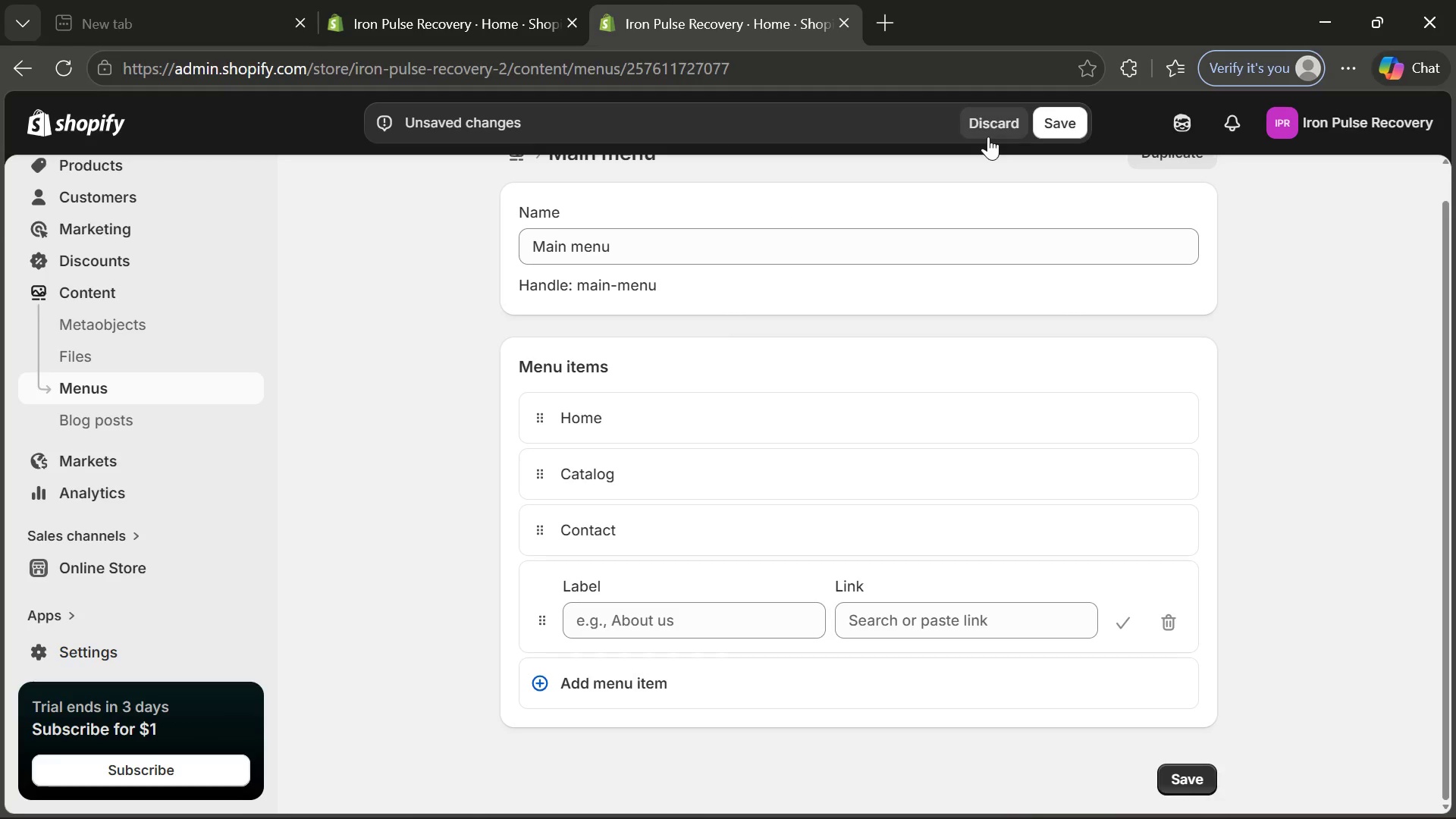 
left_click([990, 122])
 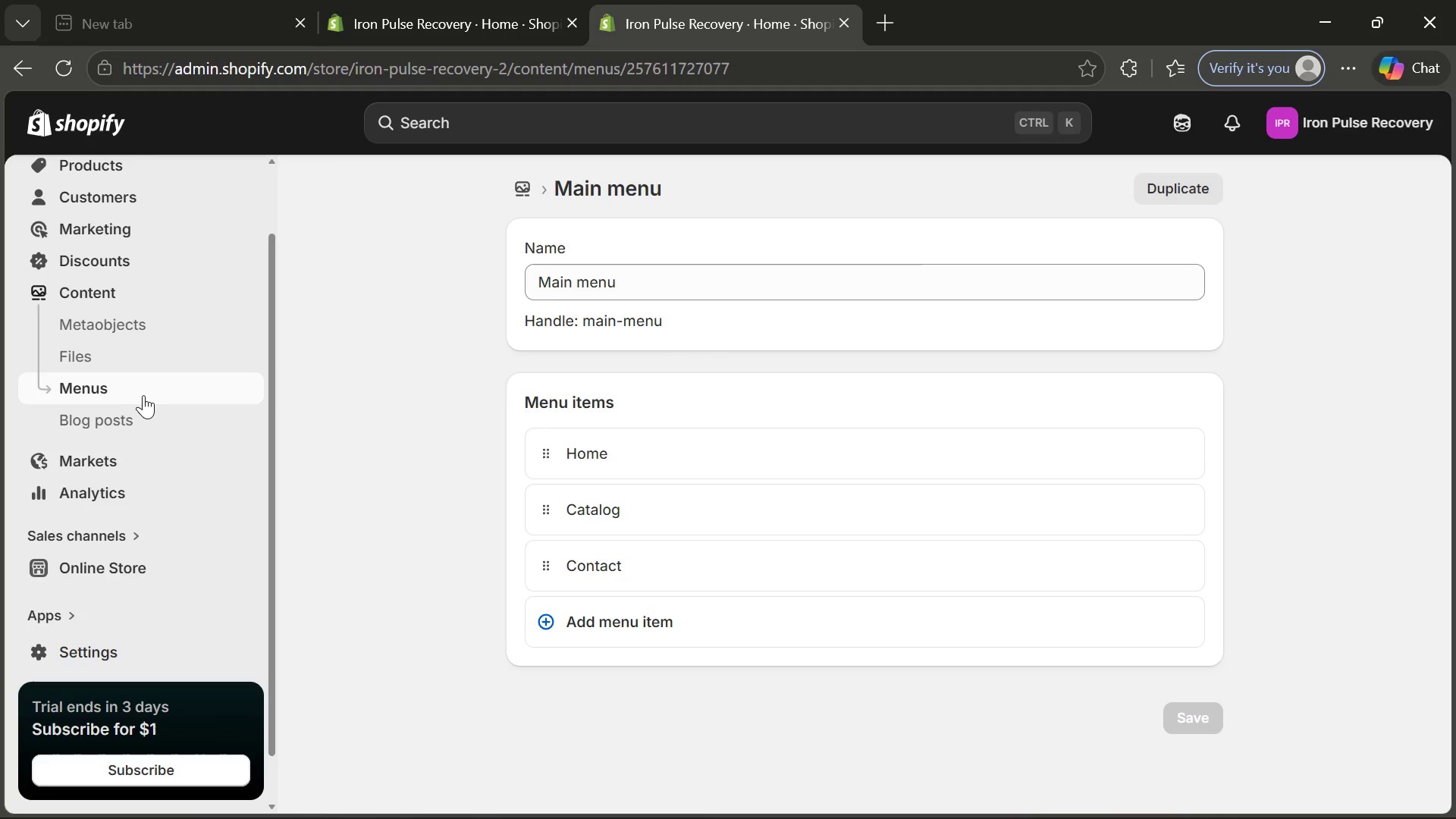 
left_click([149, 392])
 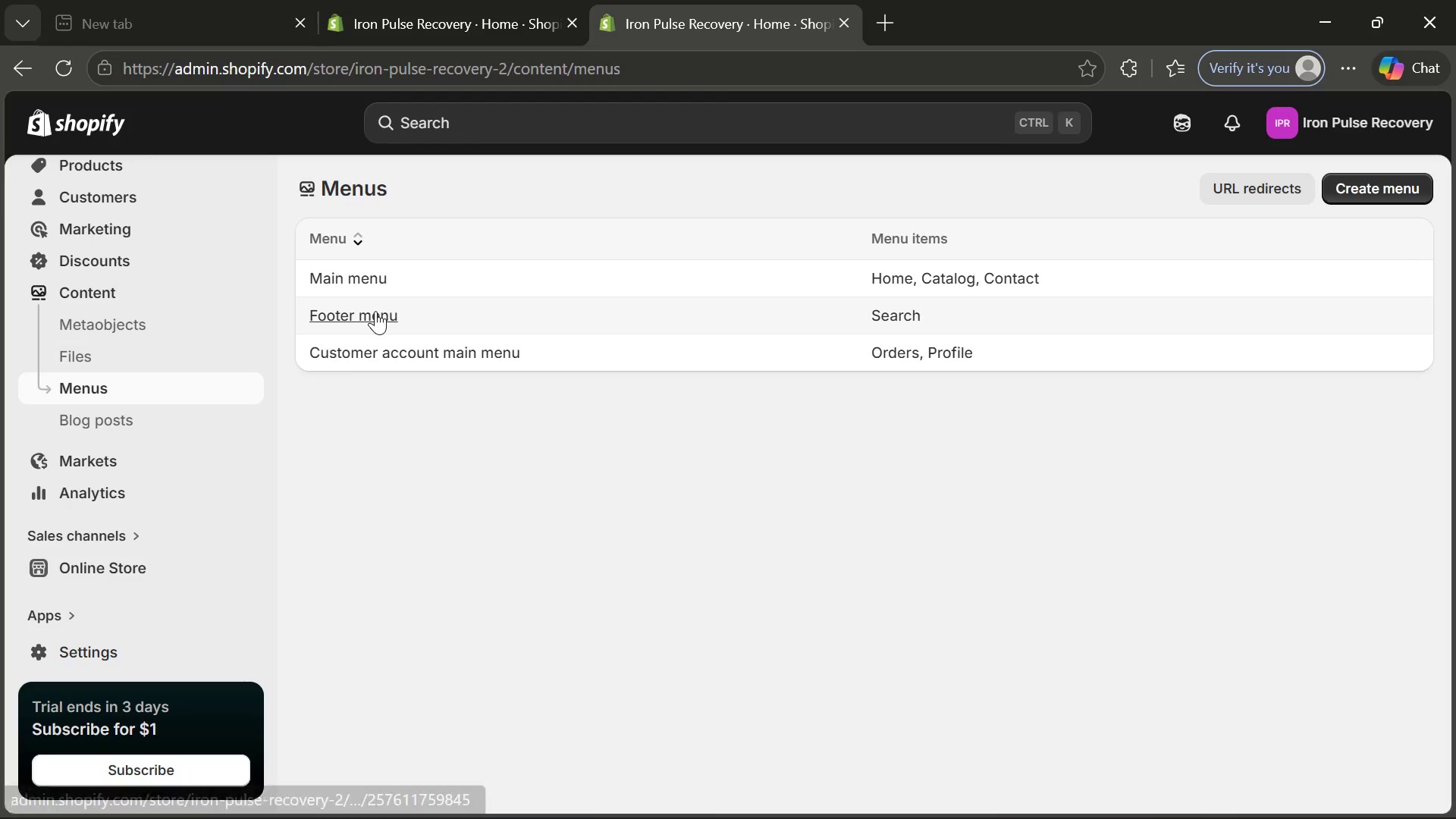 
left_click([375, 311])
 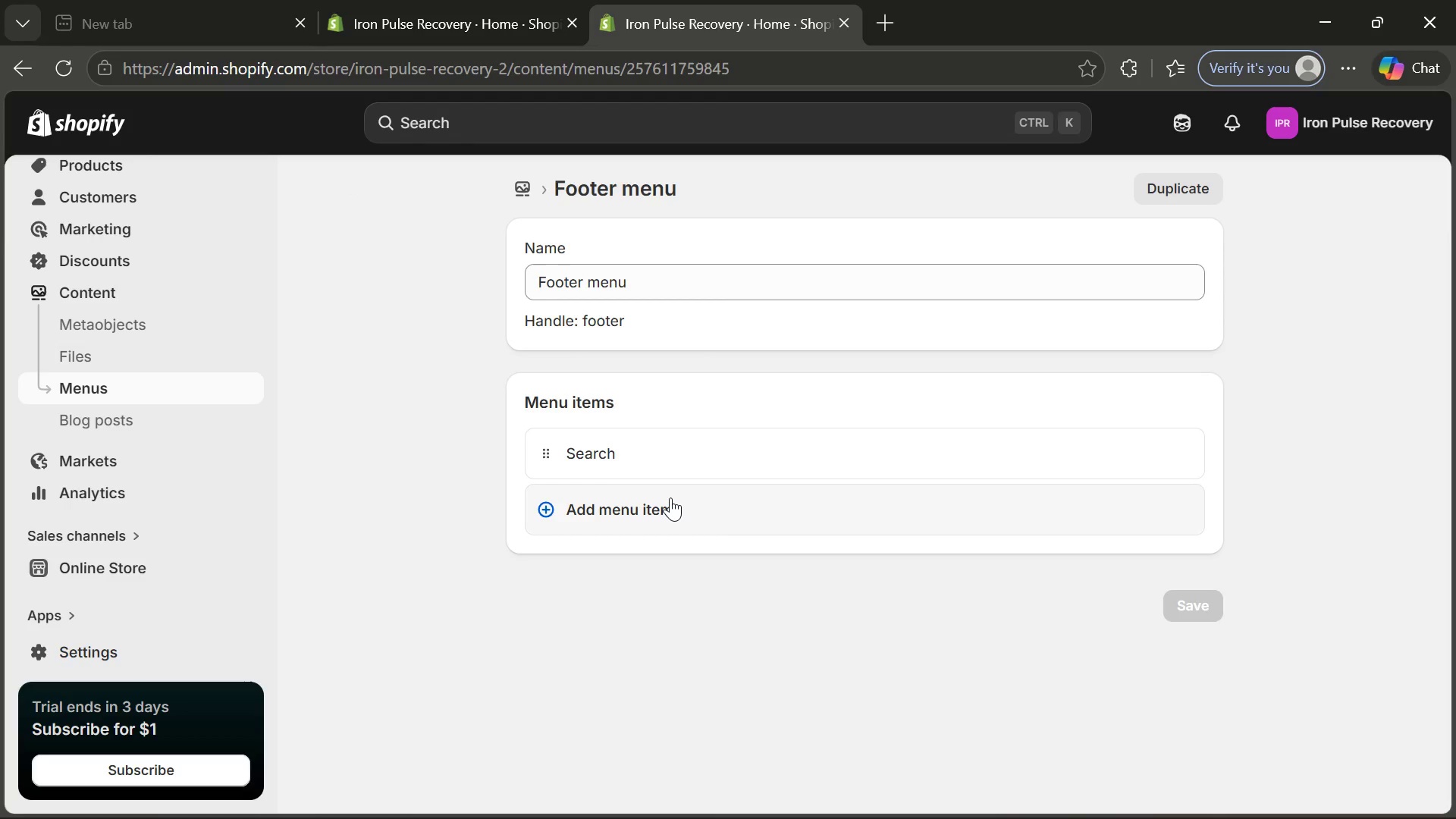 
left_click([670, 499])
 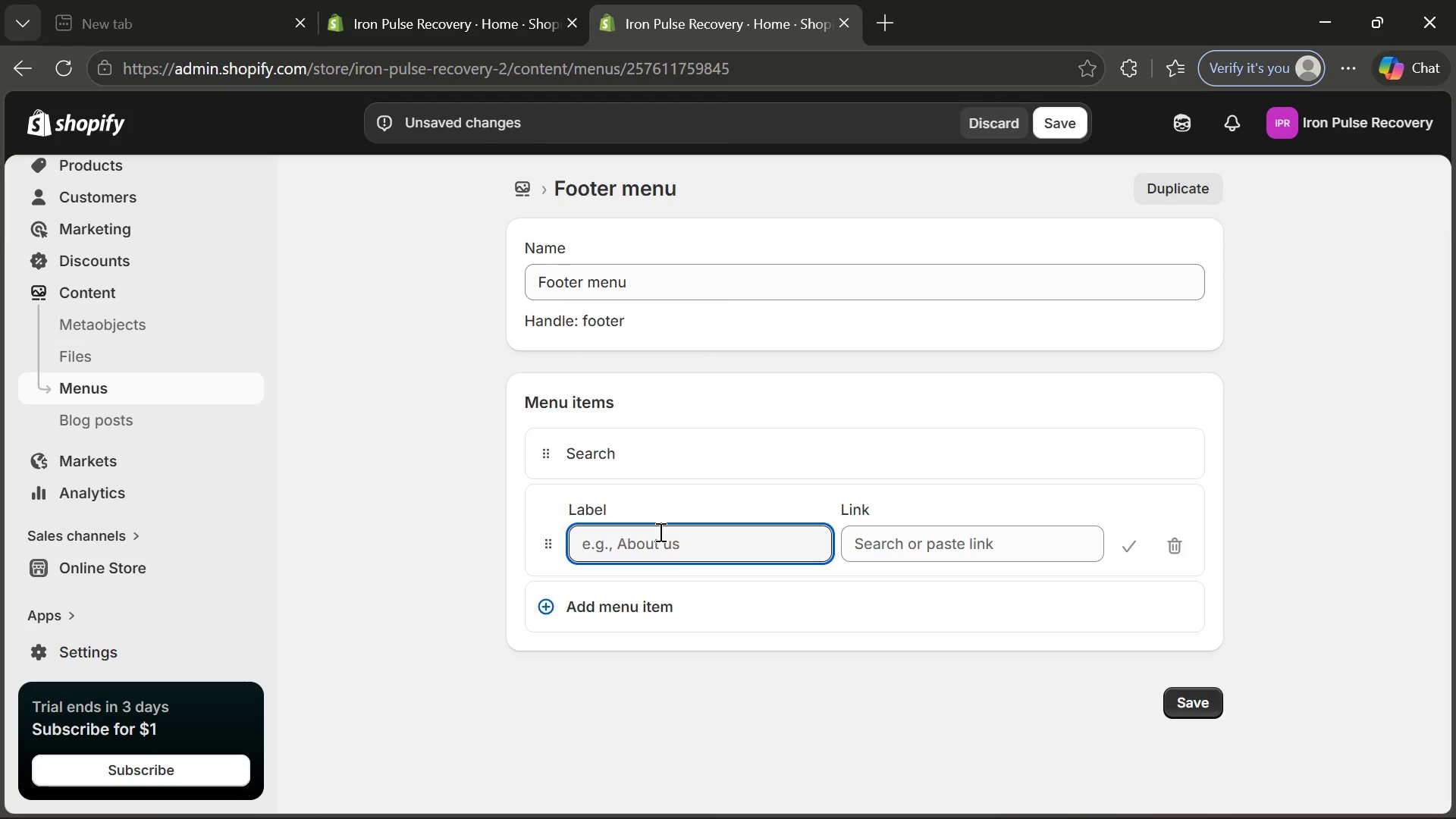 
type(FAQ)
 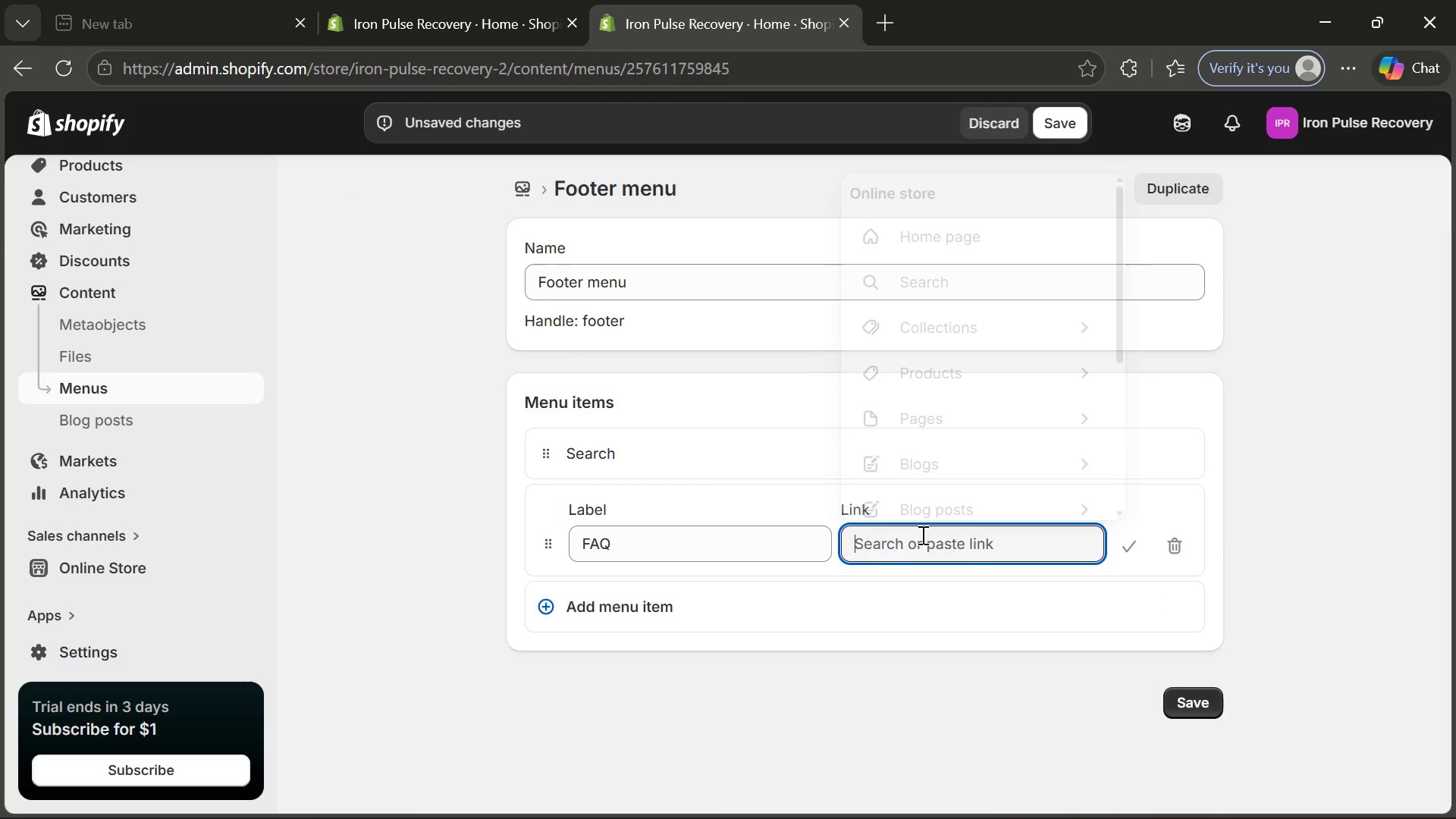 
left_click([921, 535])
 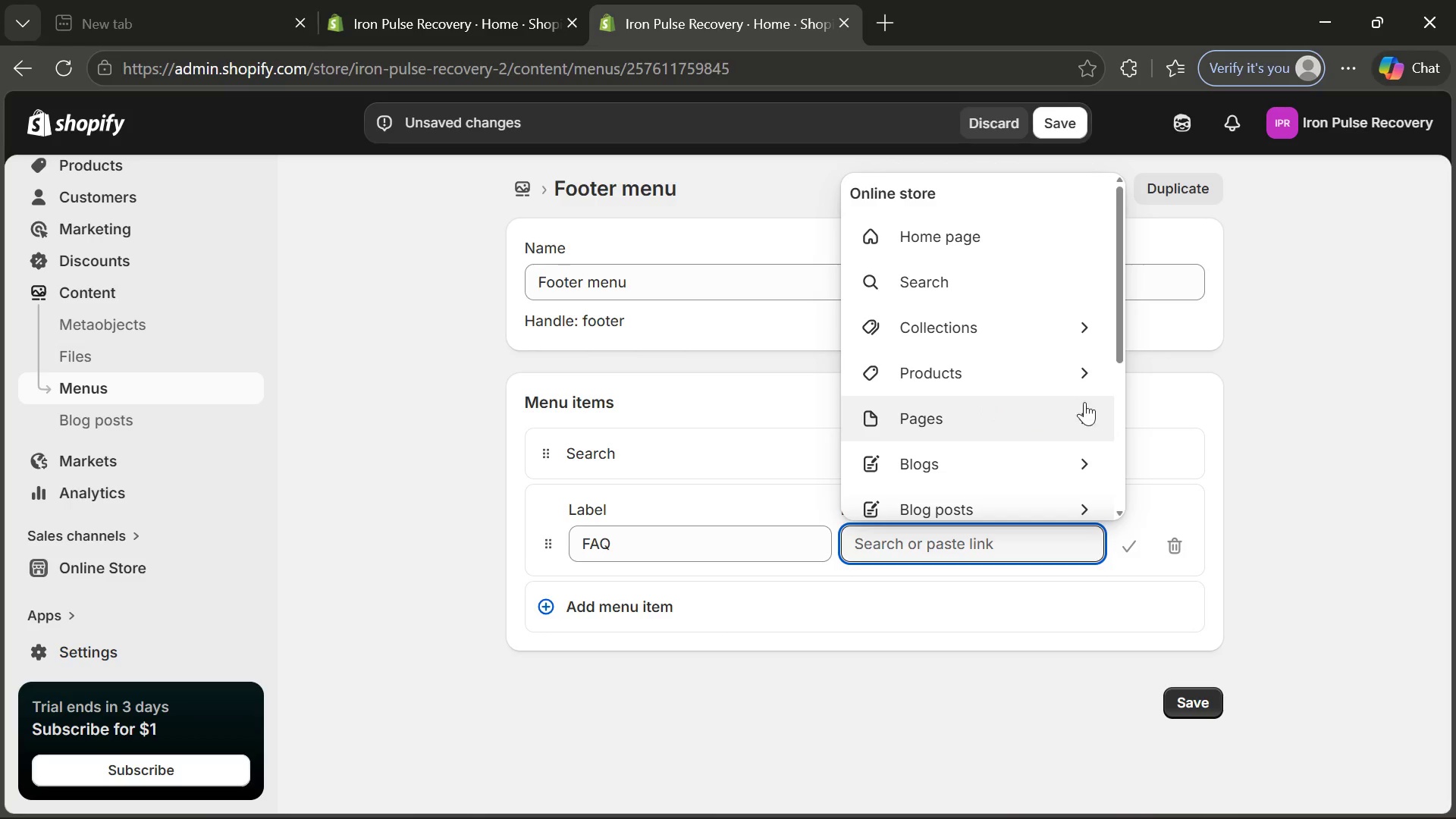 
left_click([1092, 402])
 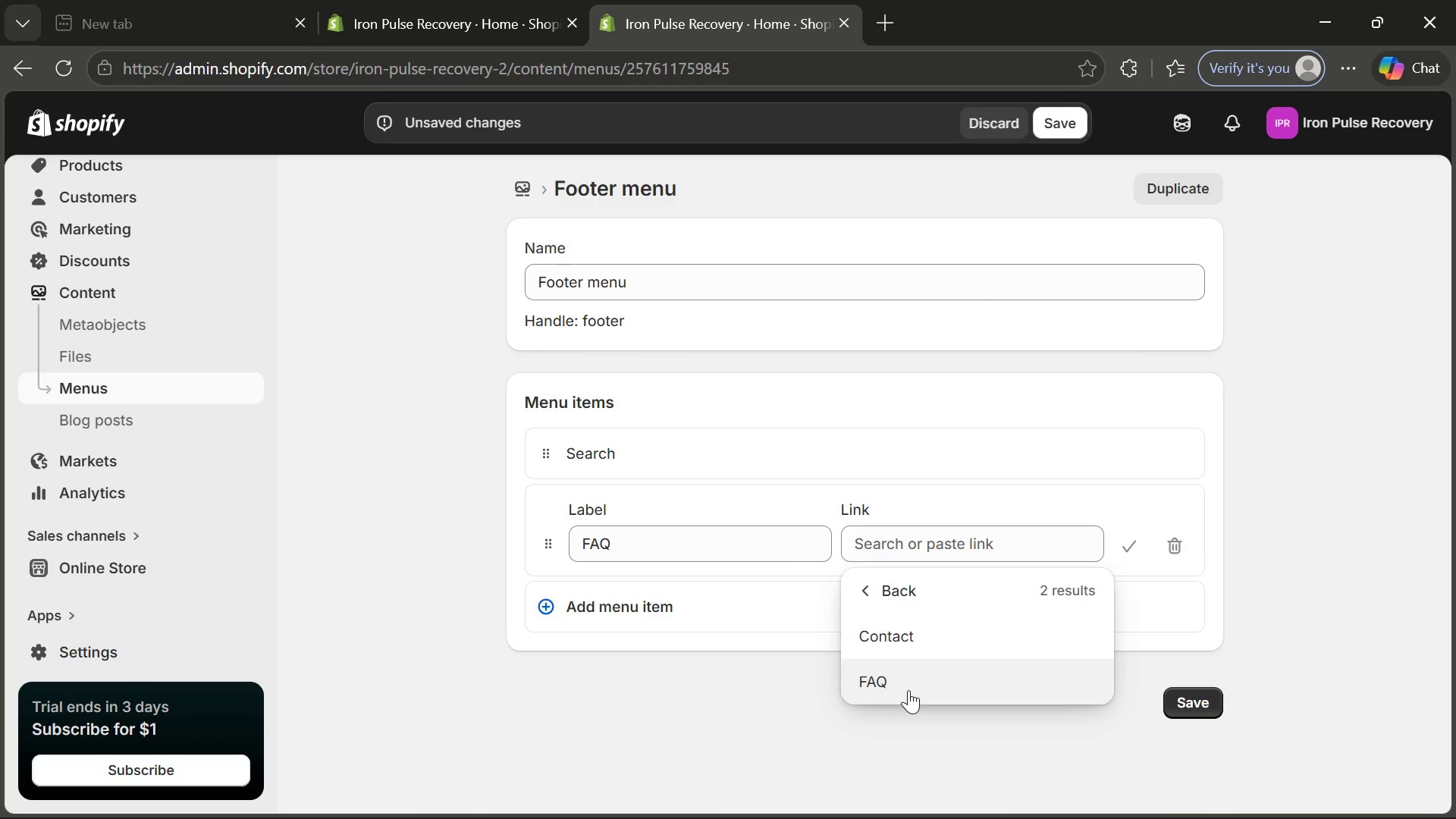 
left_click([908, 690])
 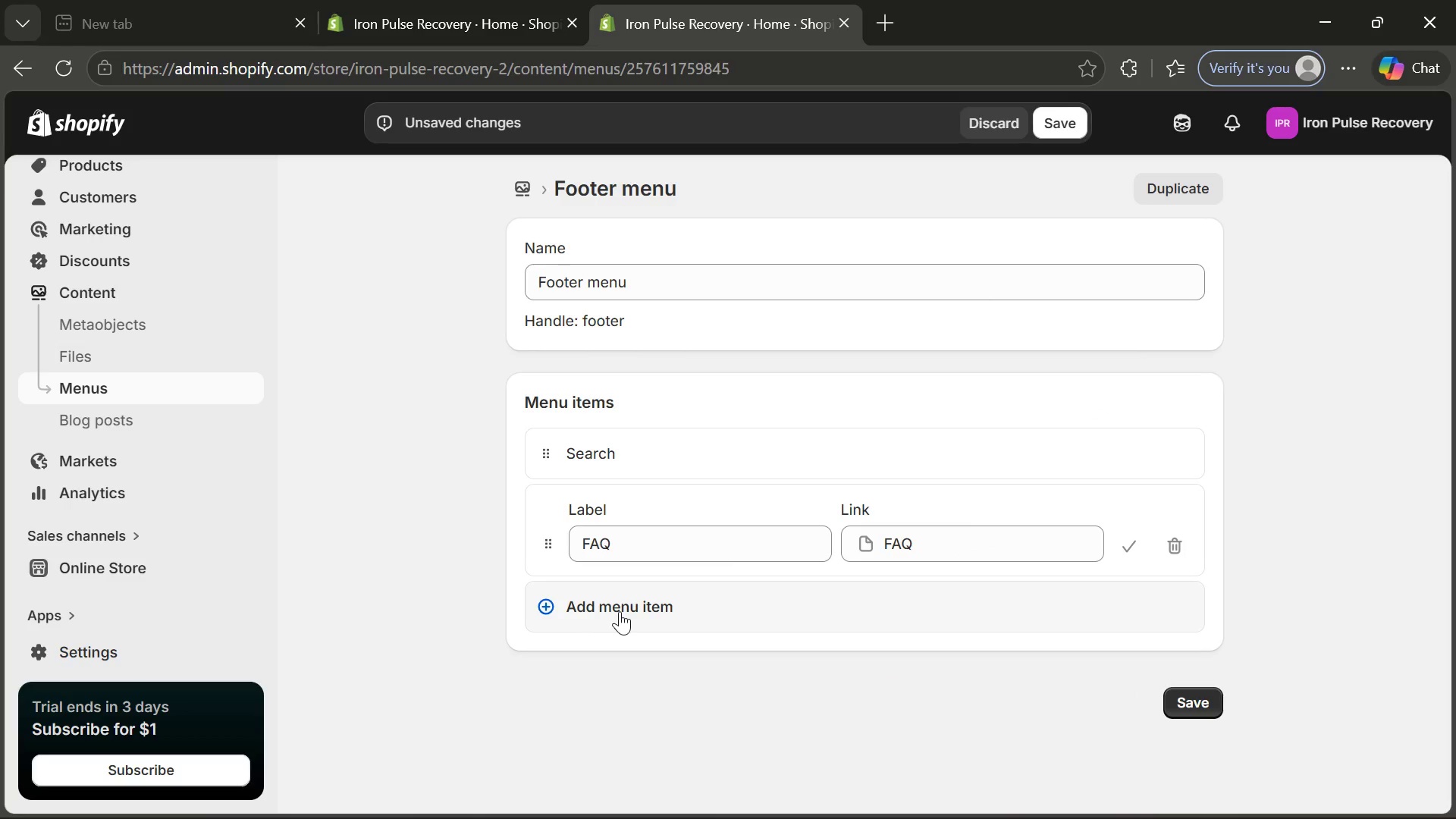 
left_click([620, 611])
 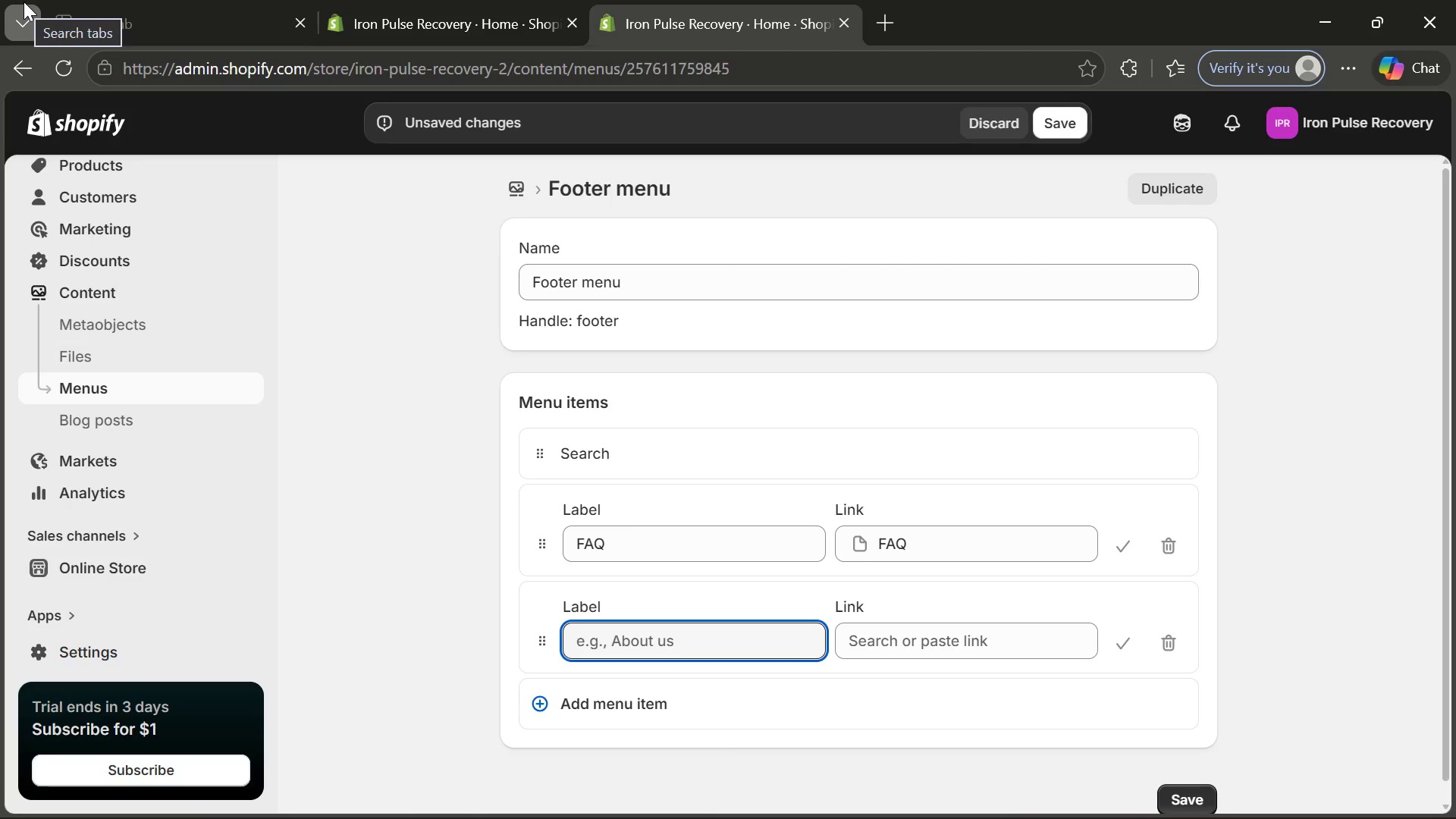 
type(Refund Policy)
 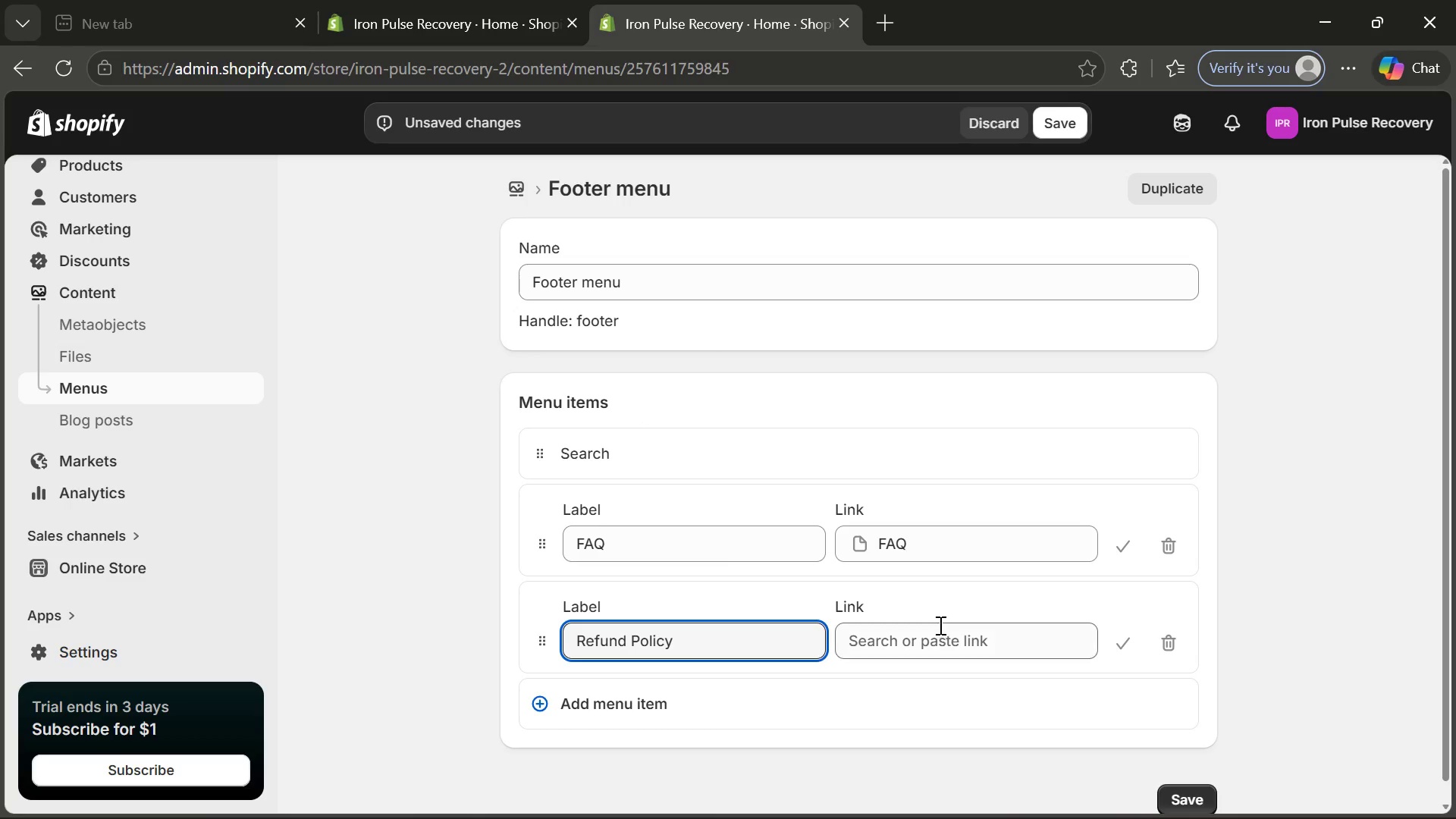 
left_click([939, 627])
 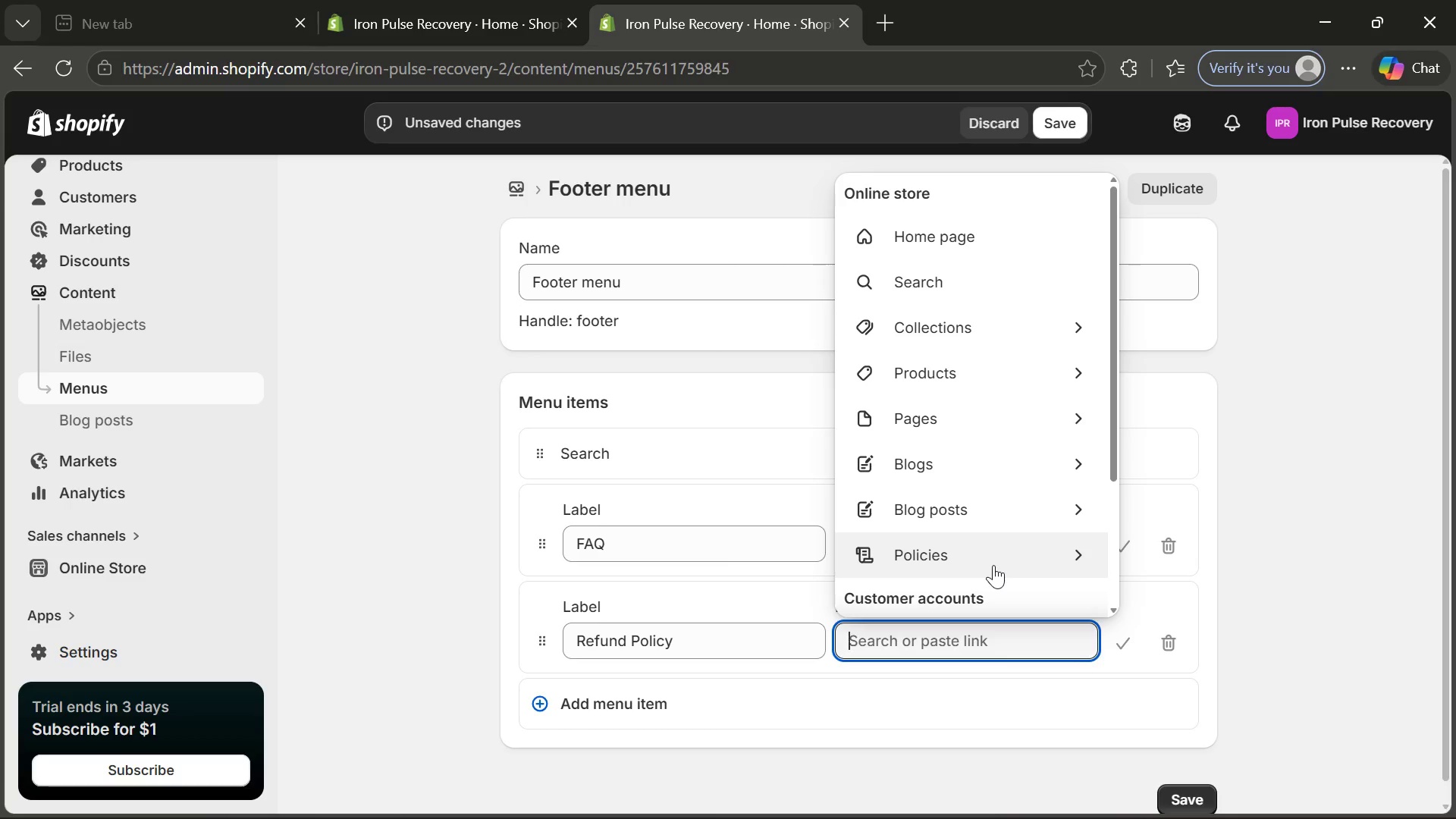 
left_click([993, 565])
 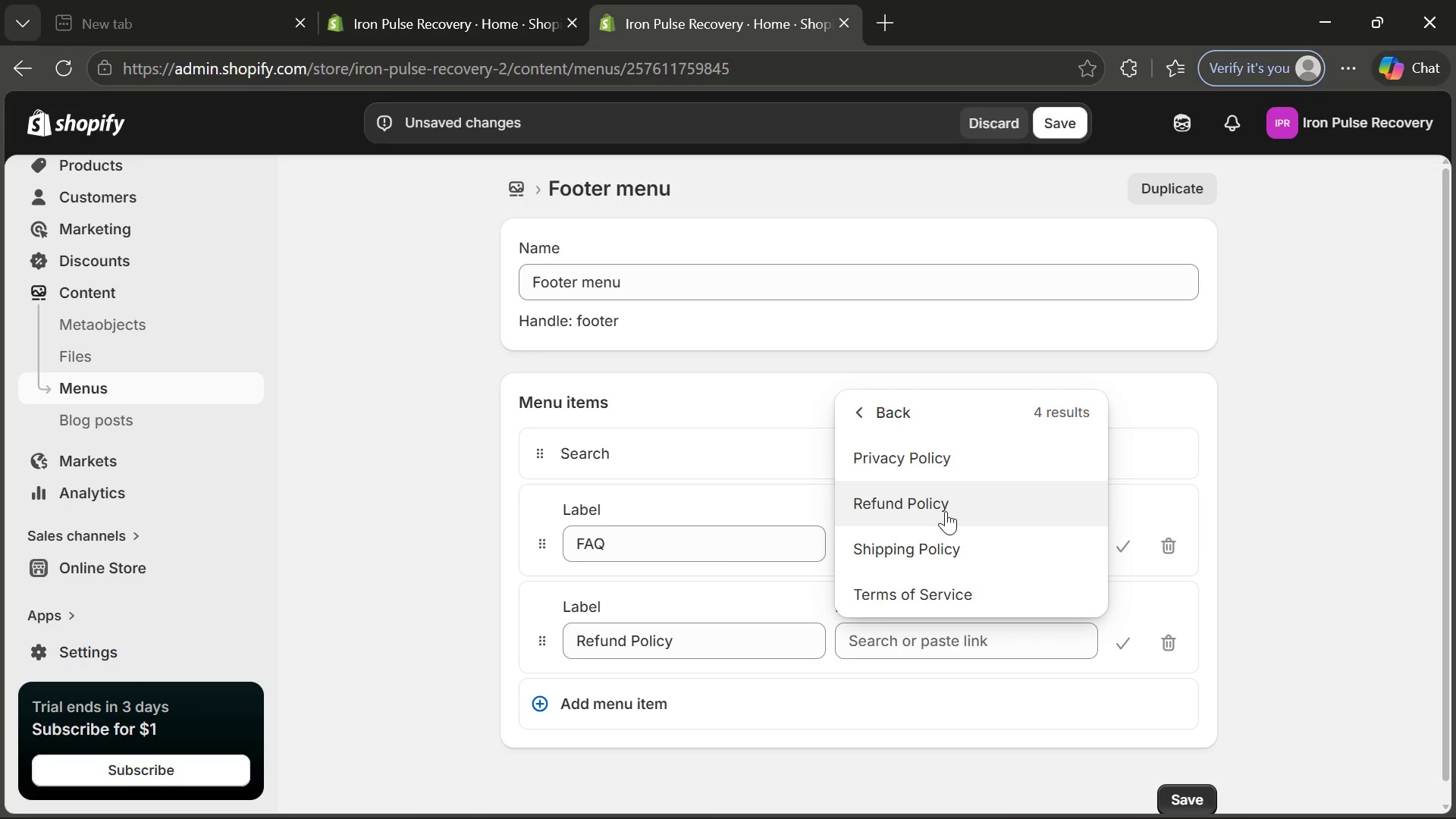 
left_click([946, 511])
 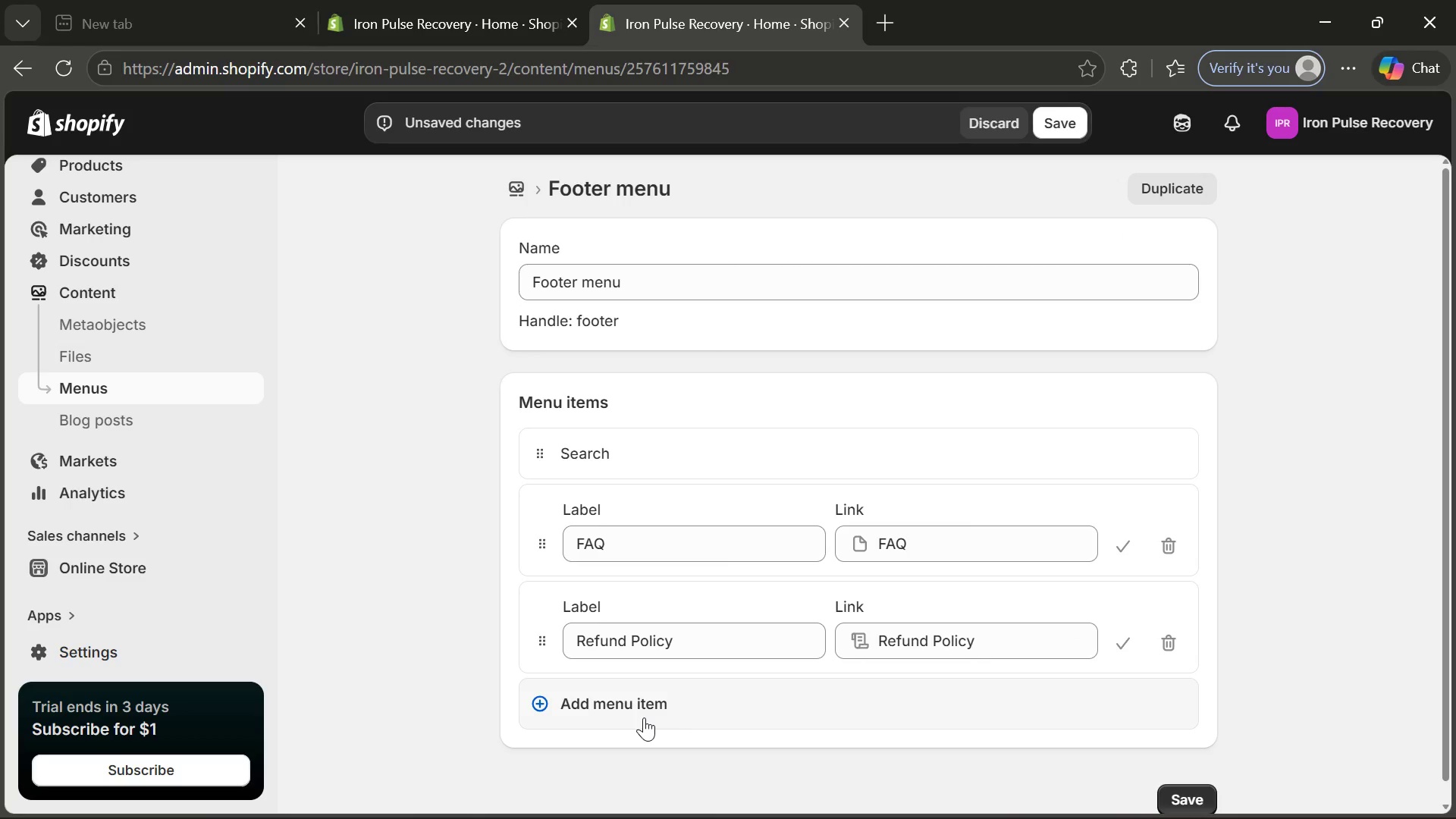 
left_click([644, 717])
 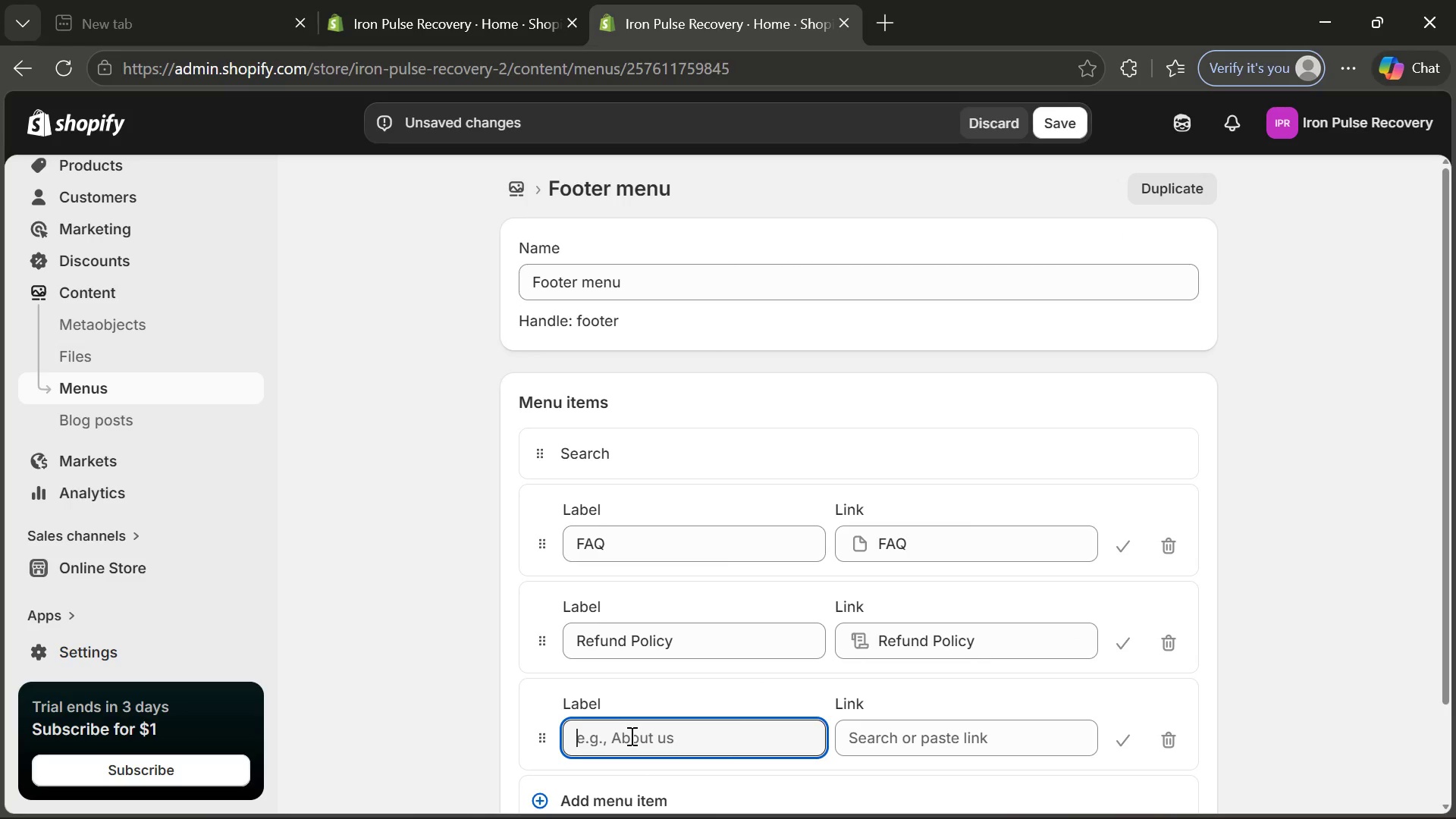 
type(Shippinh )
key(Backspace)
key(Backspace)
type(g & Delivery)
 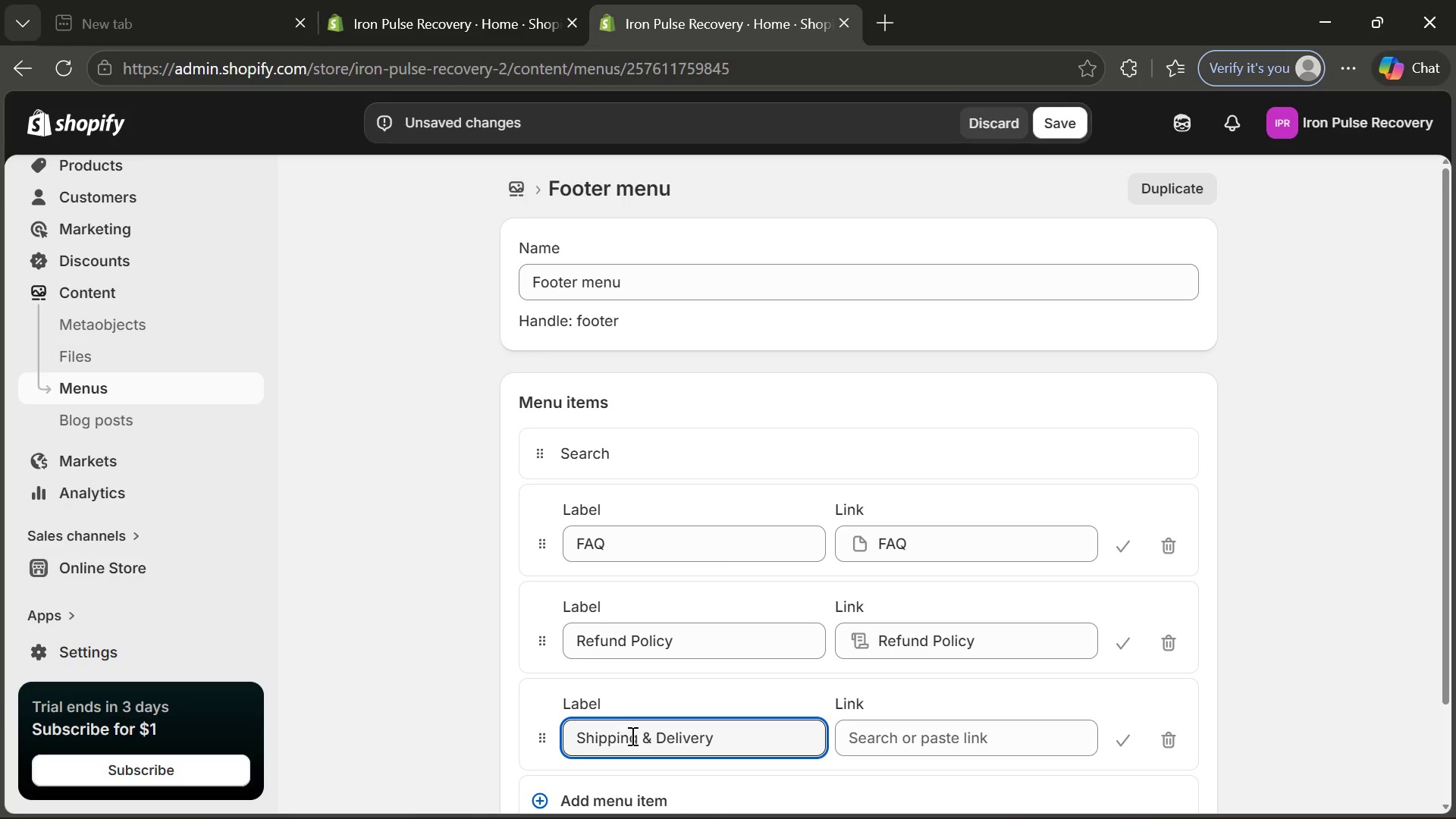 
hold_key(key=Backspace, duration=0.8)
 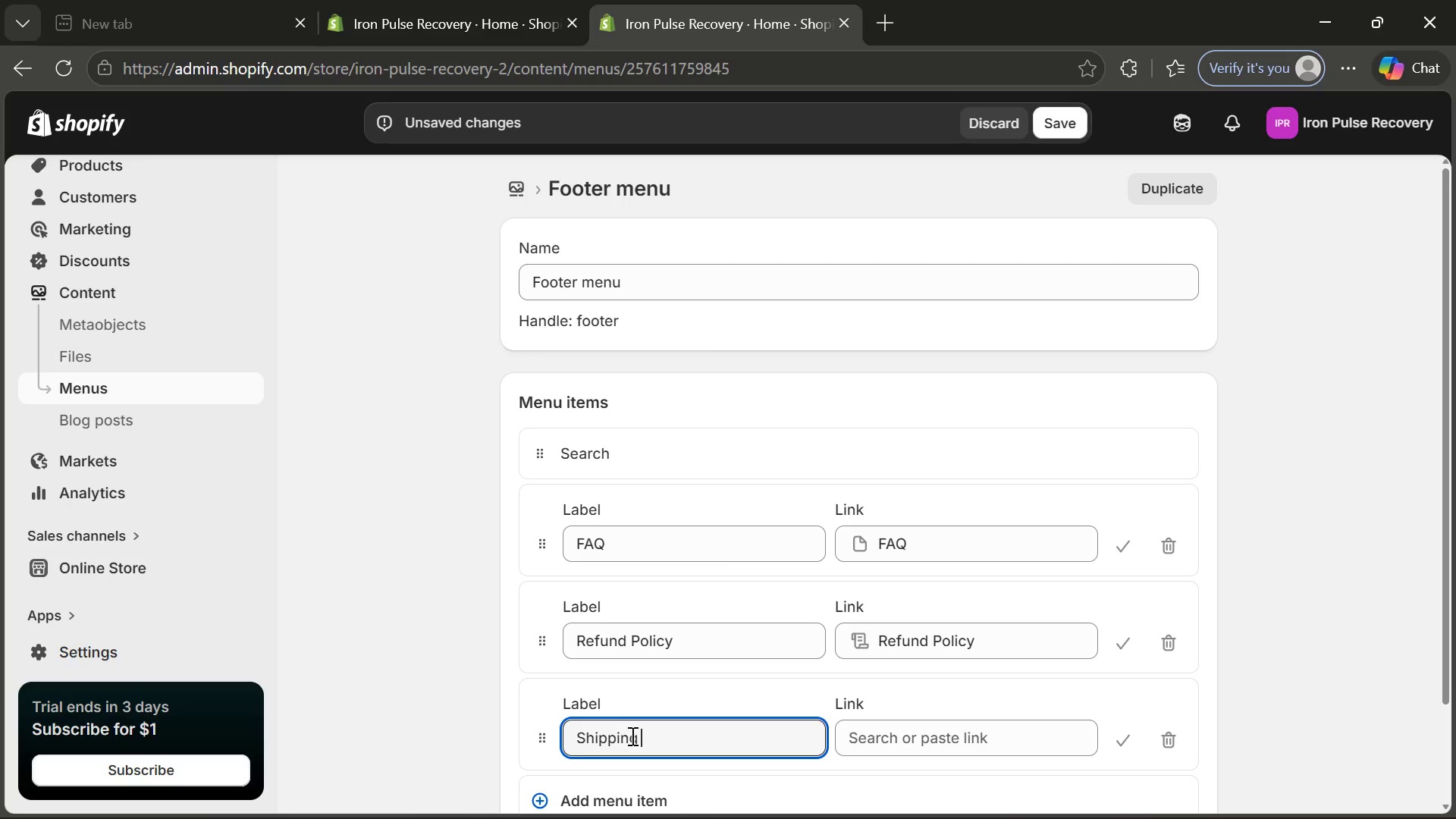 
type( Policy)
 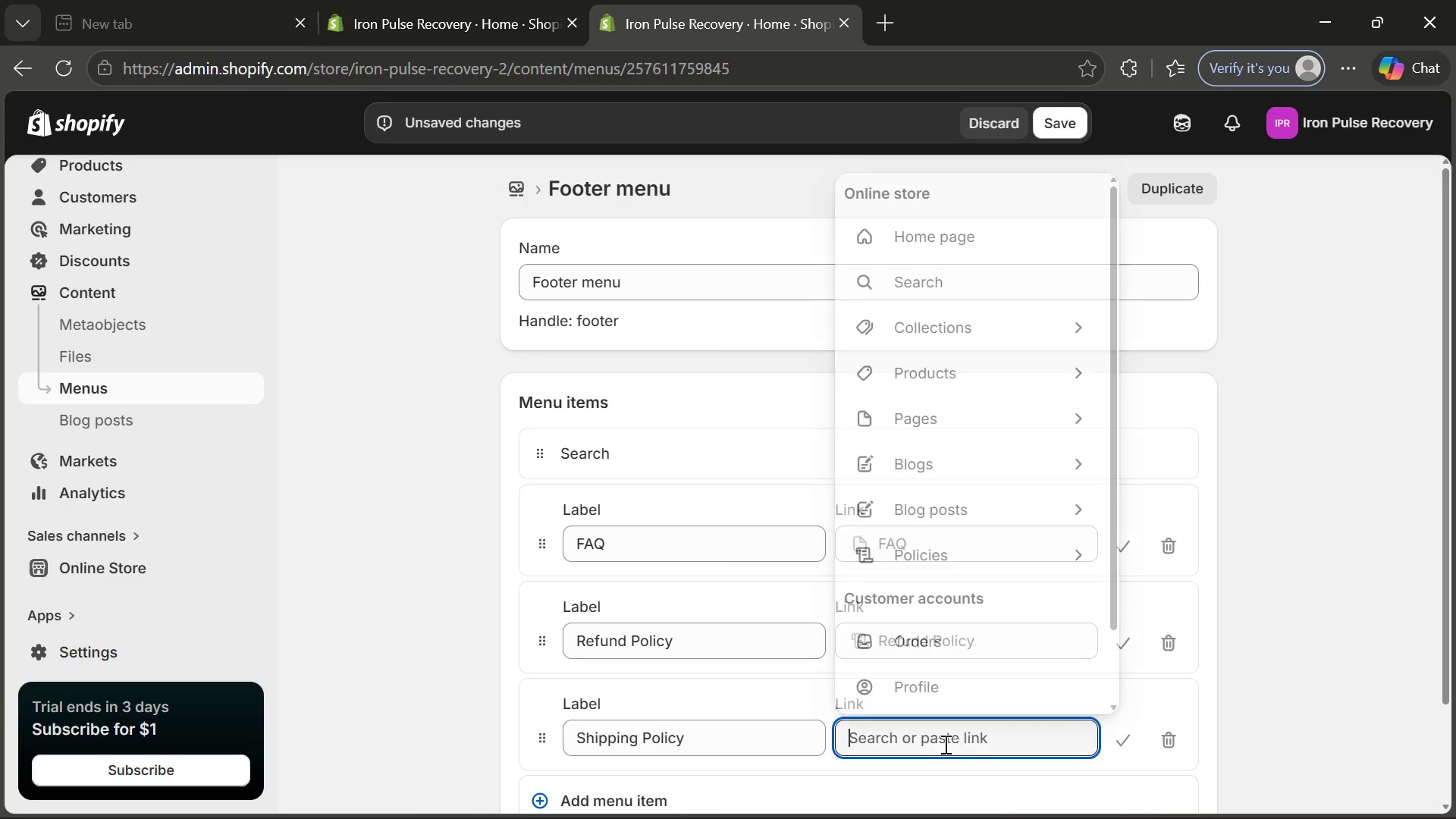 
left_click([944, 744])
 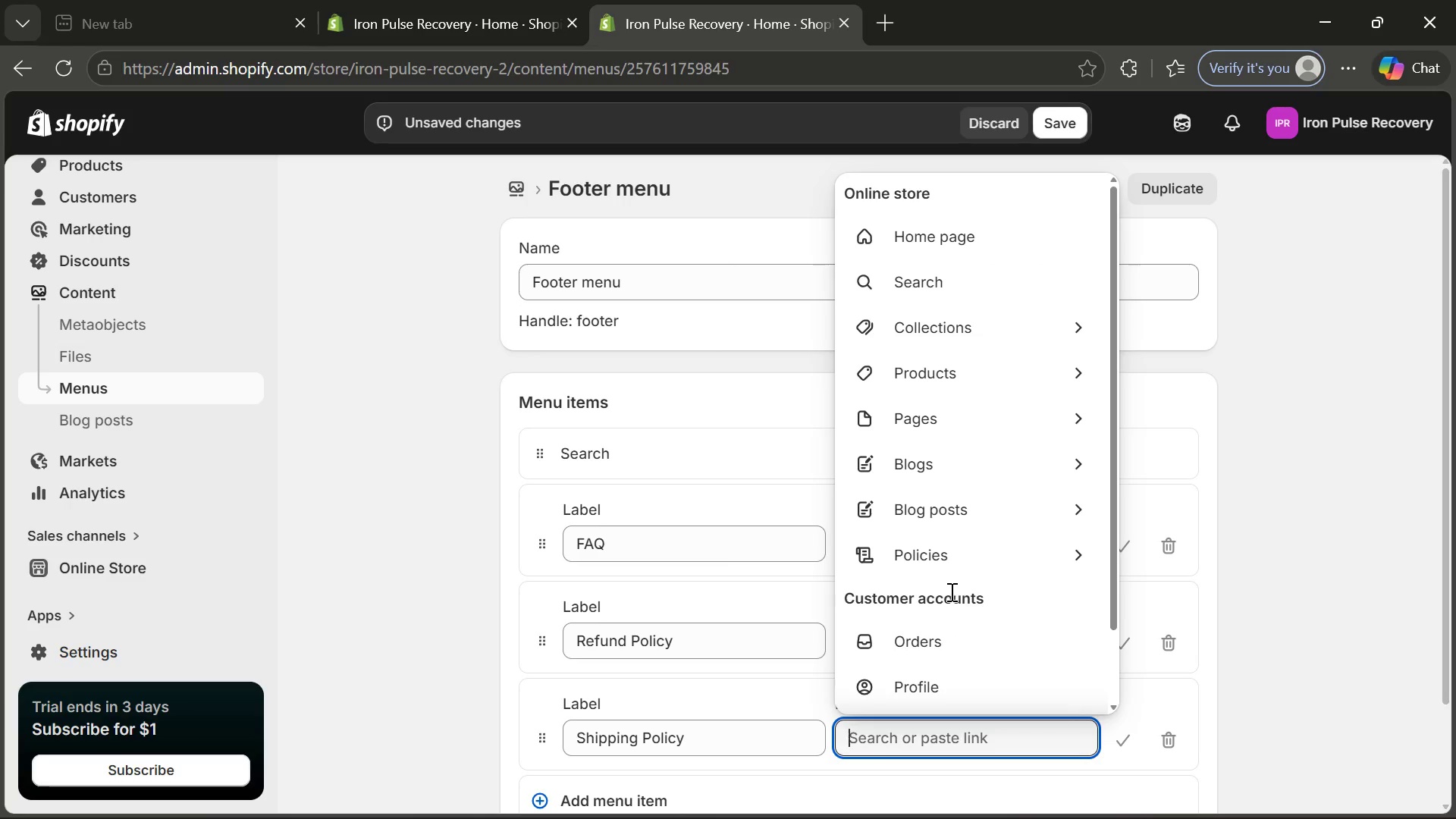 
wait(5.2)
 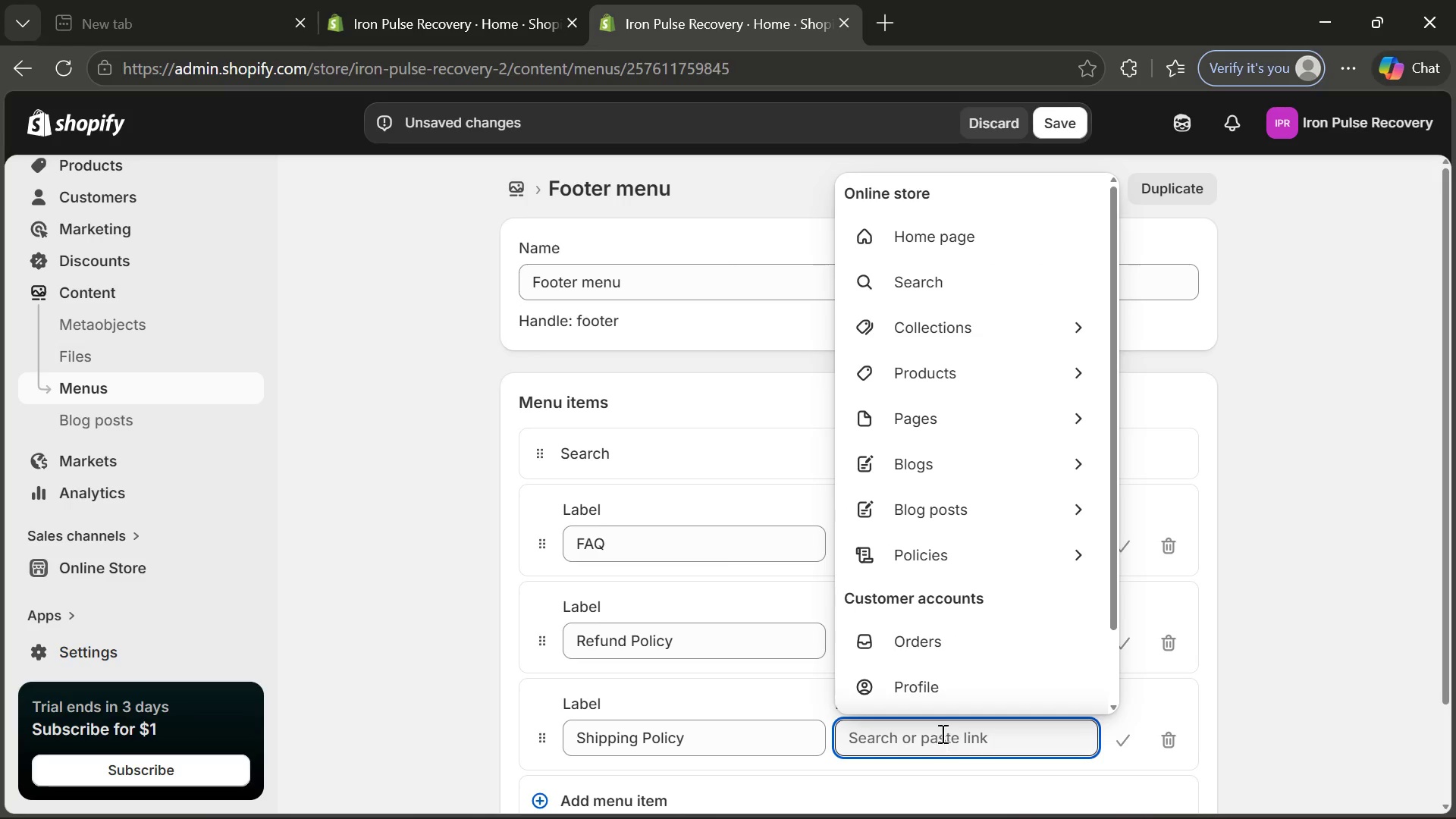 
left_click([959, 559])
 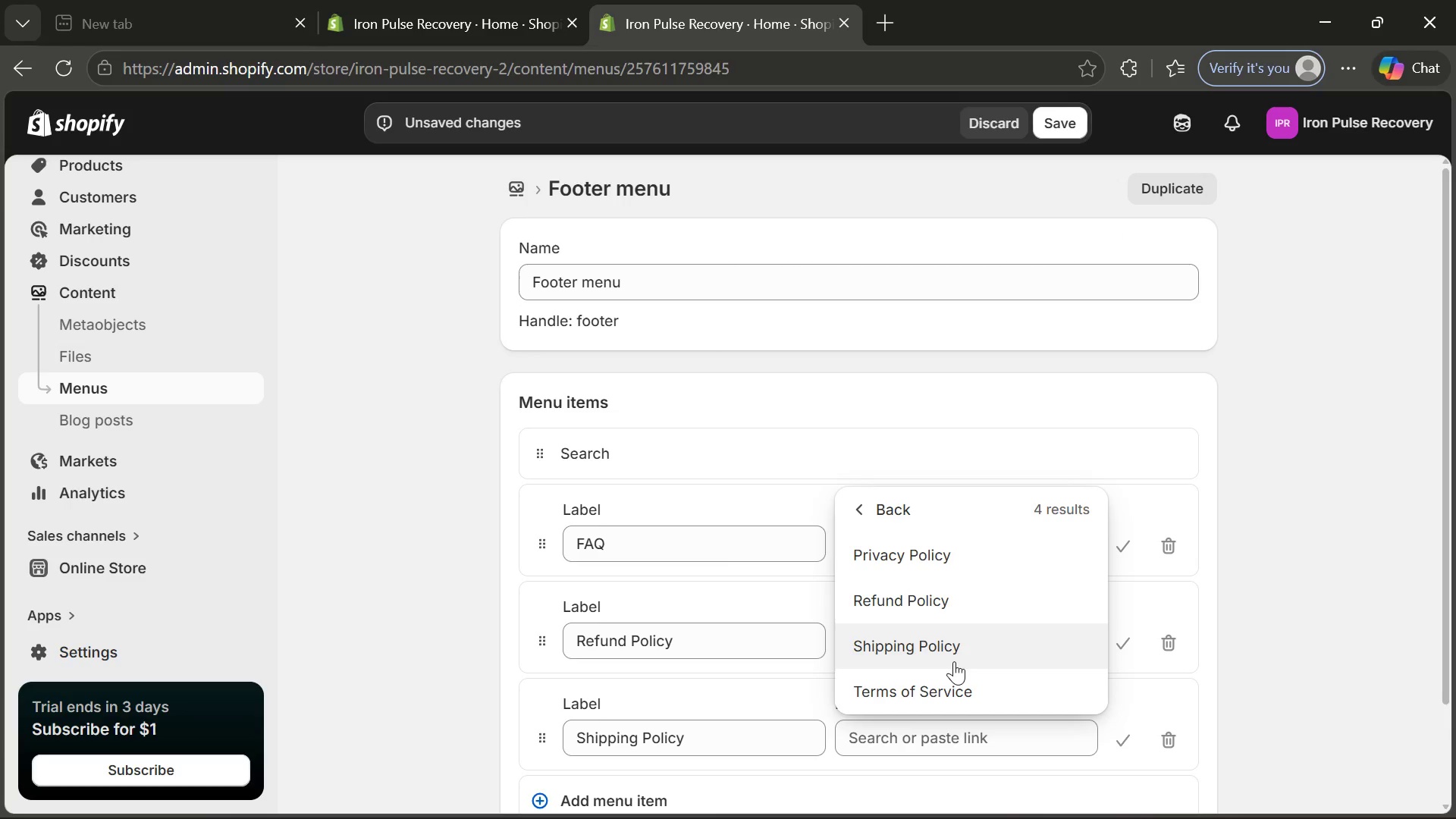 
left_click([954, 661])
 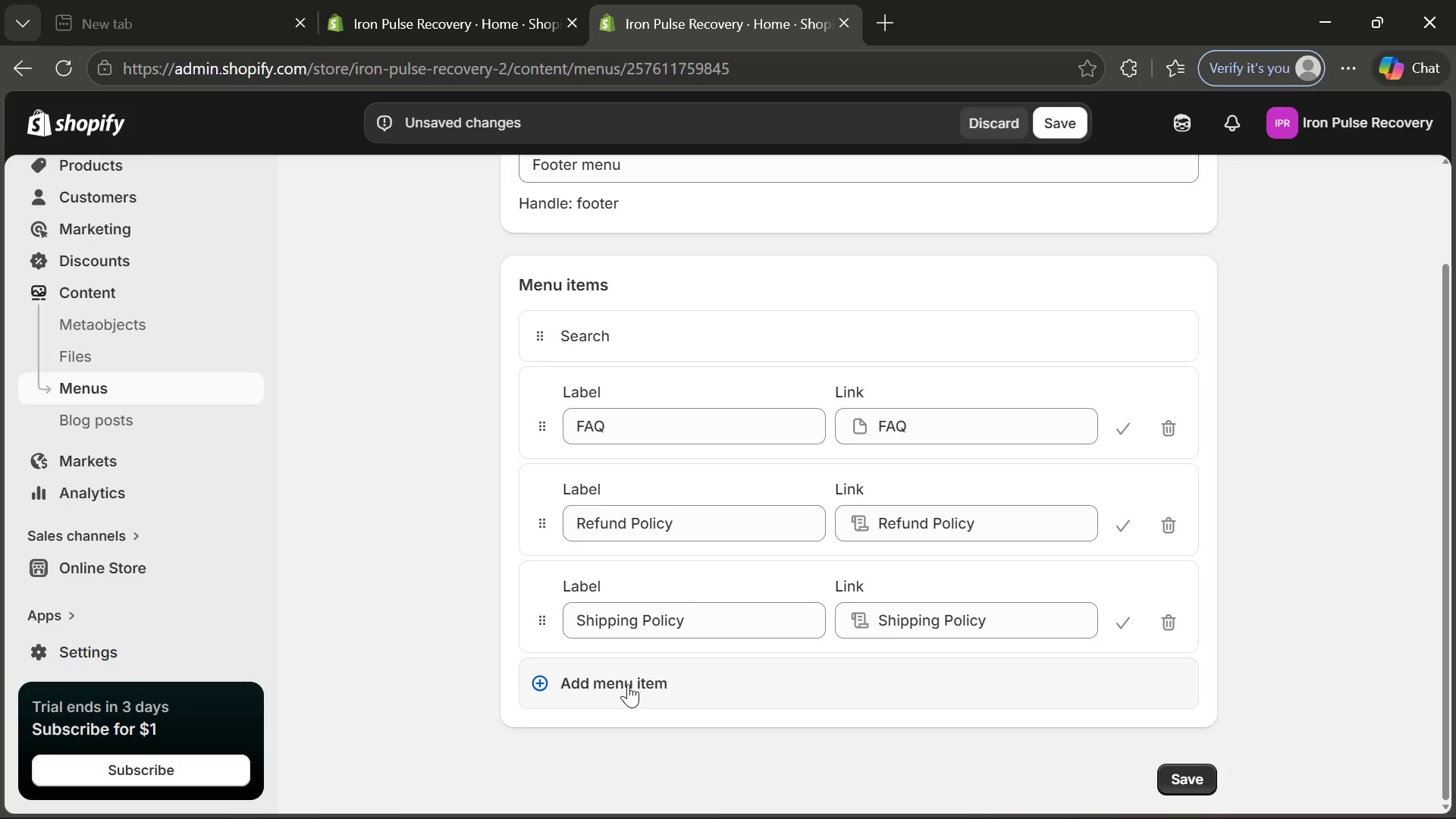 
left_click([628, 684])
 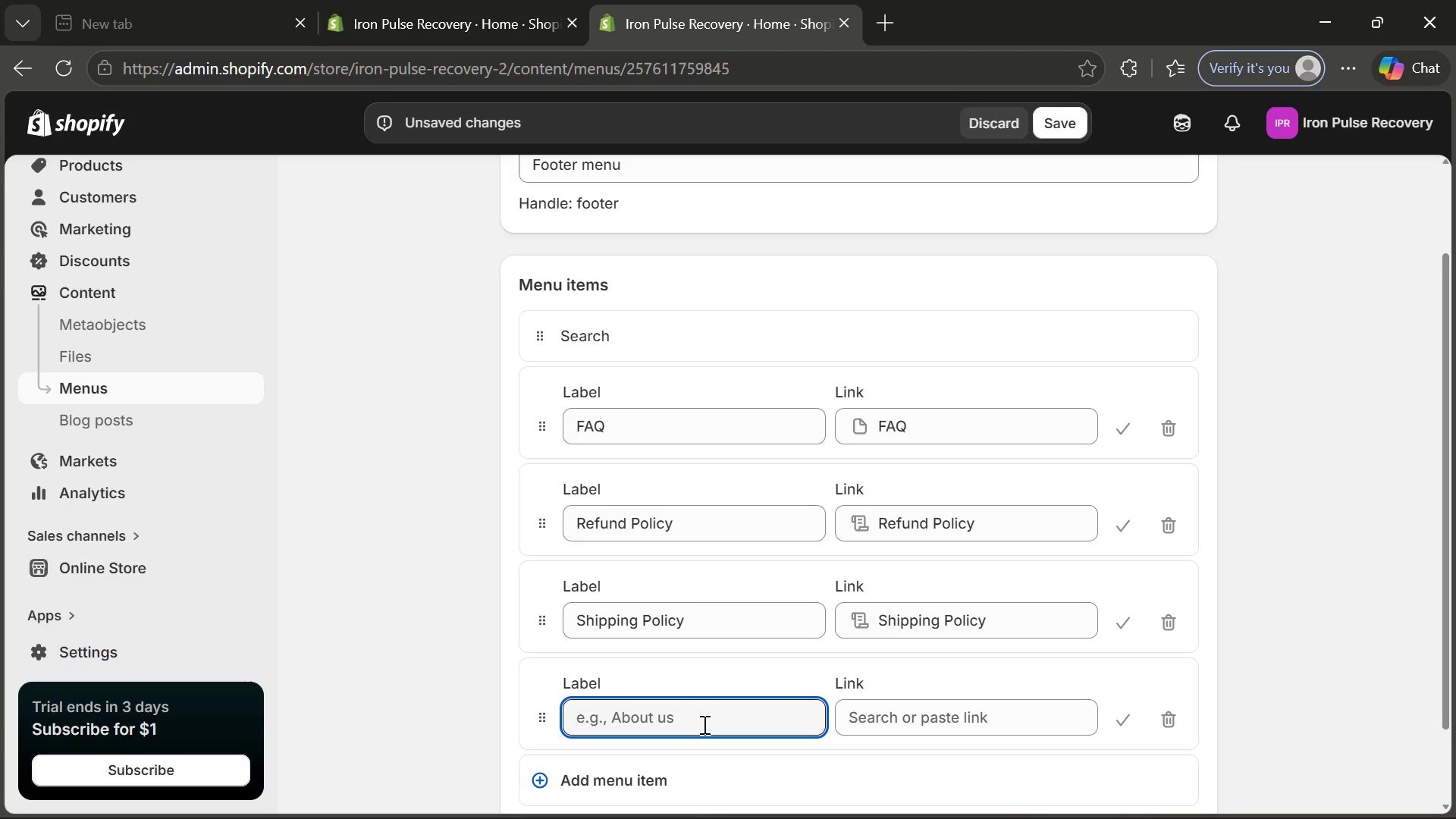 
type(Privacy Policy)
 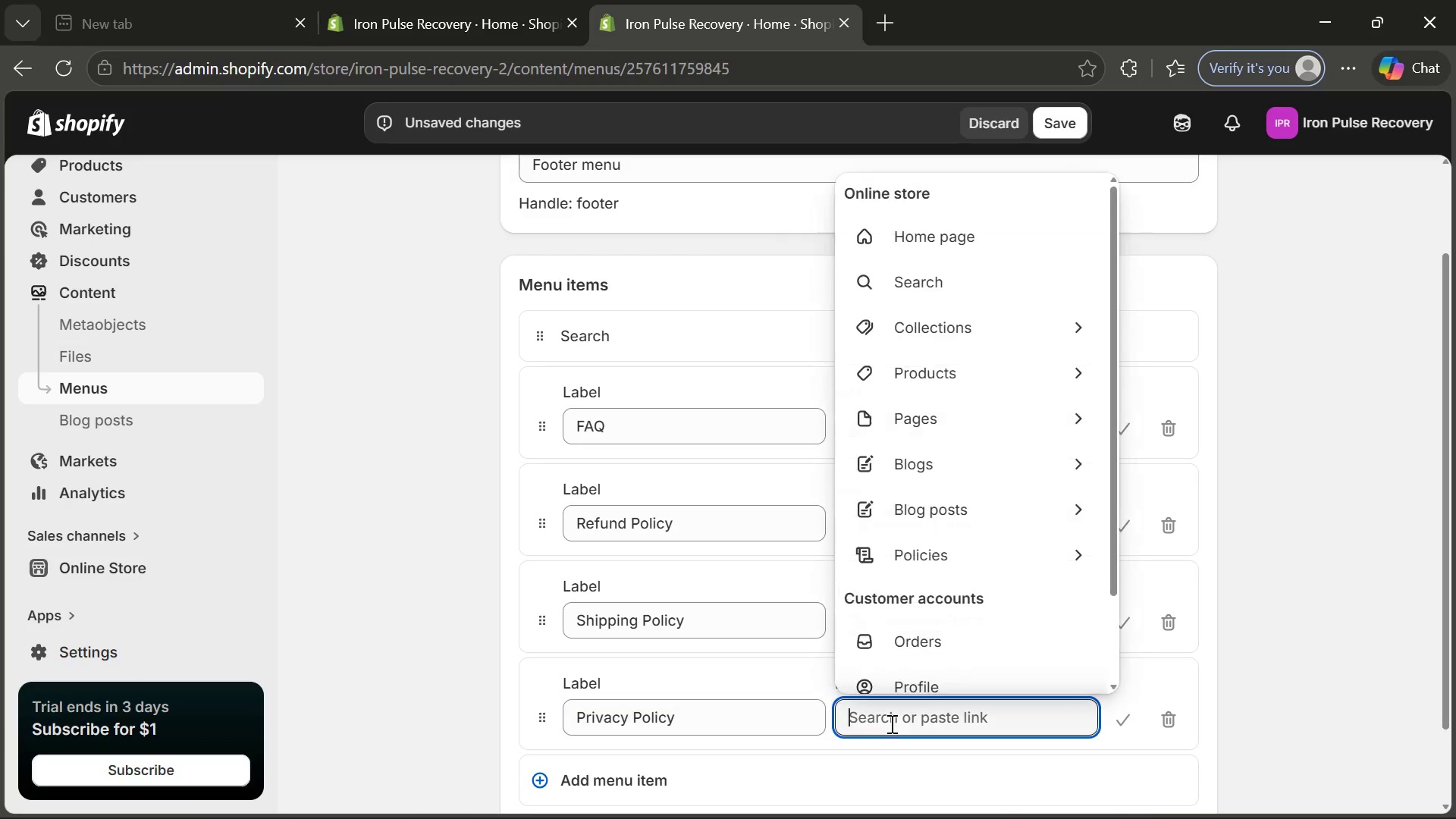 
left_click([890, 723])
 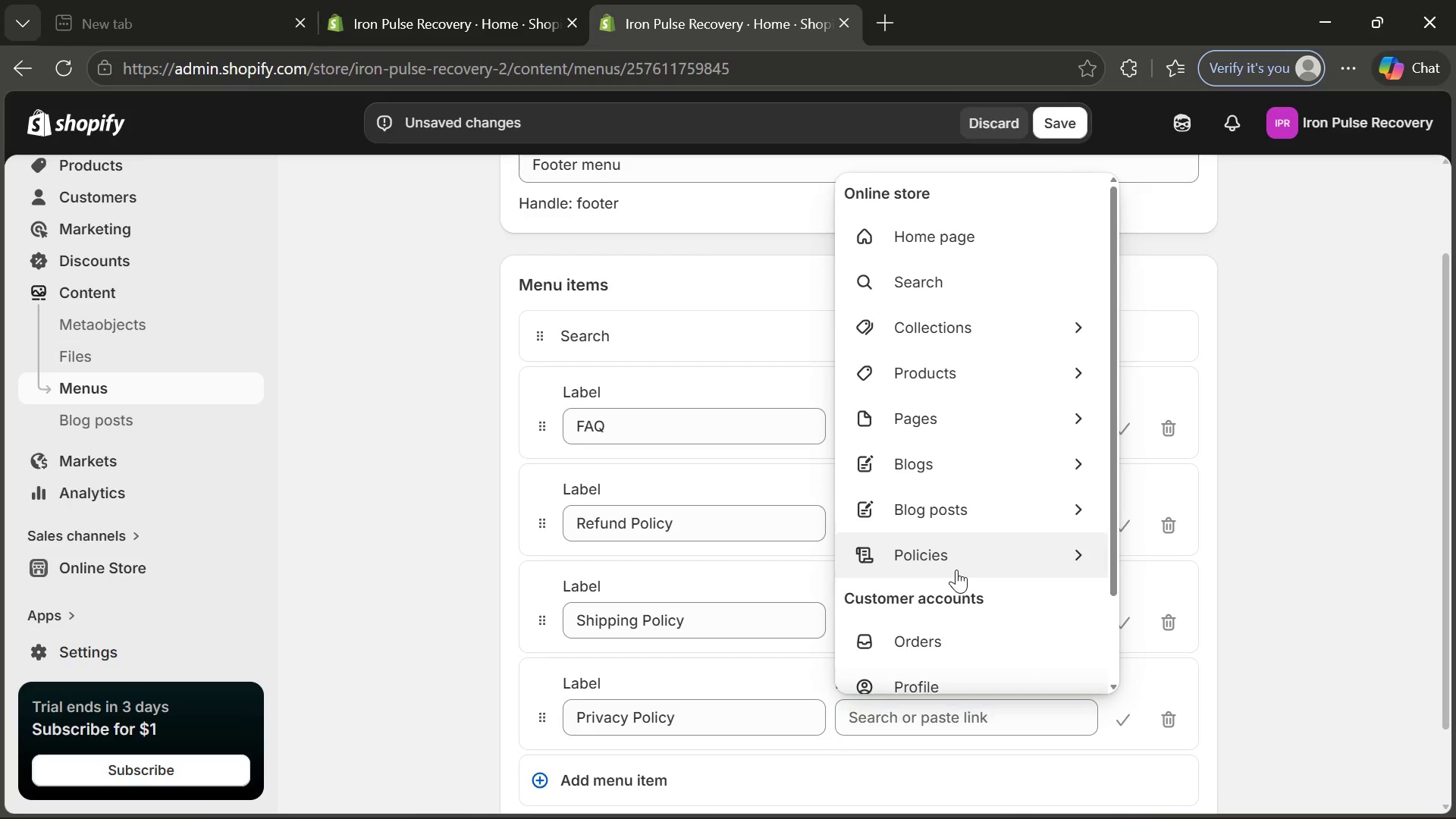 
left_click([956, 570])
 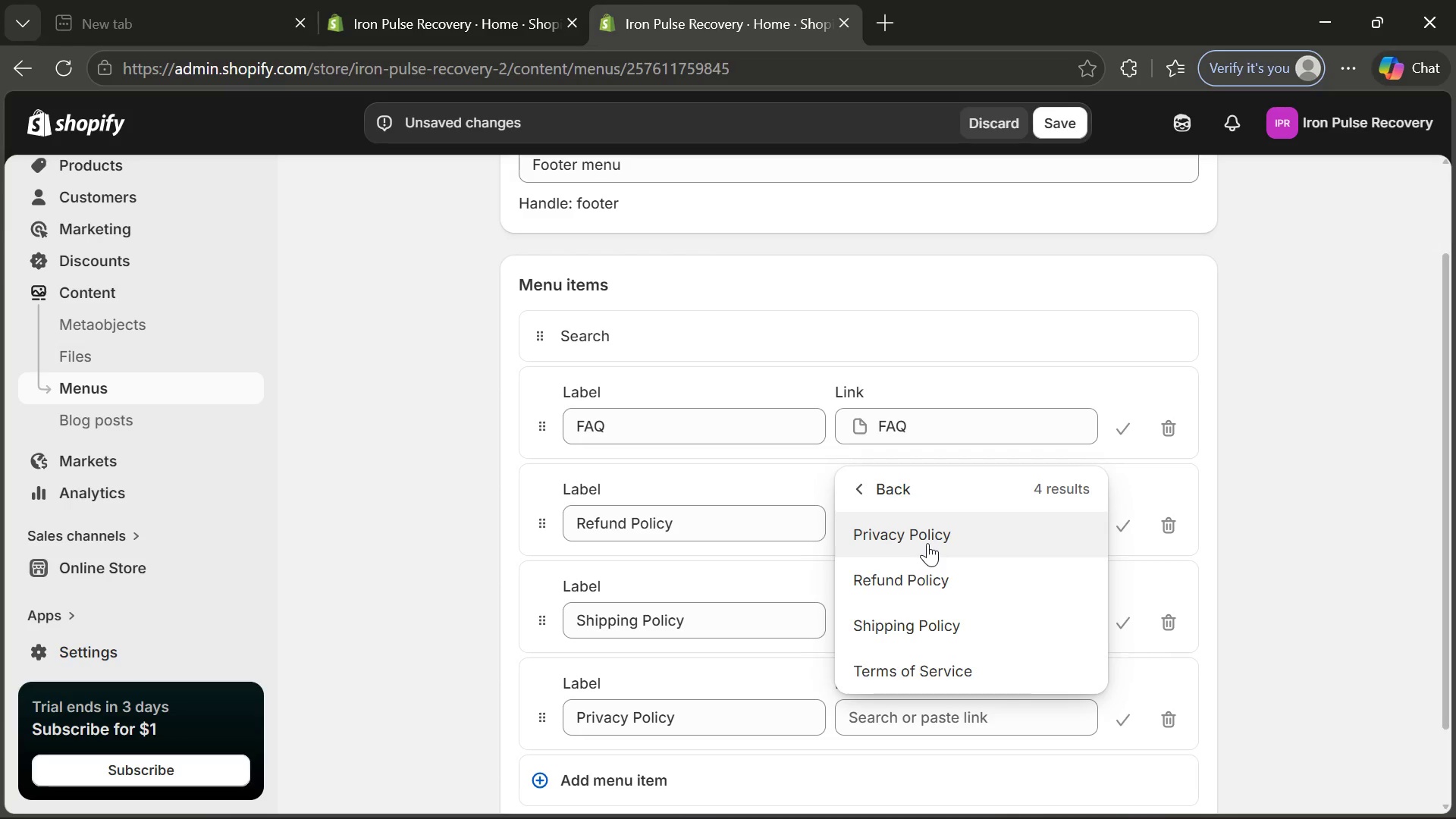 
left_click([927, 542])
 